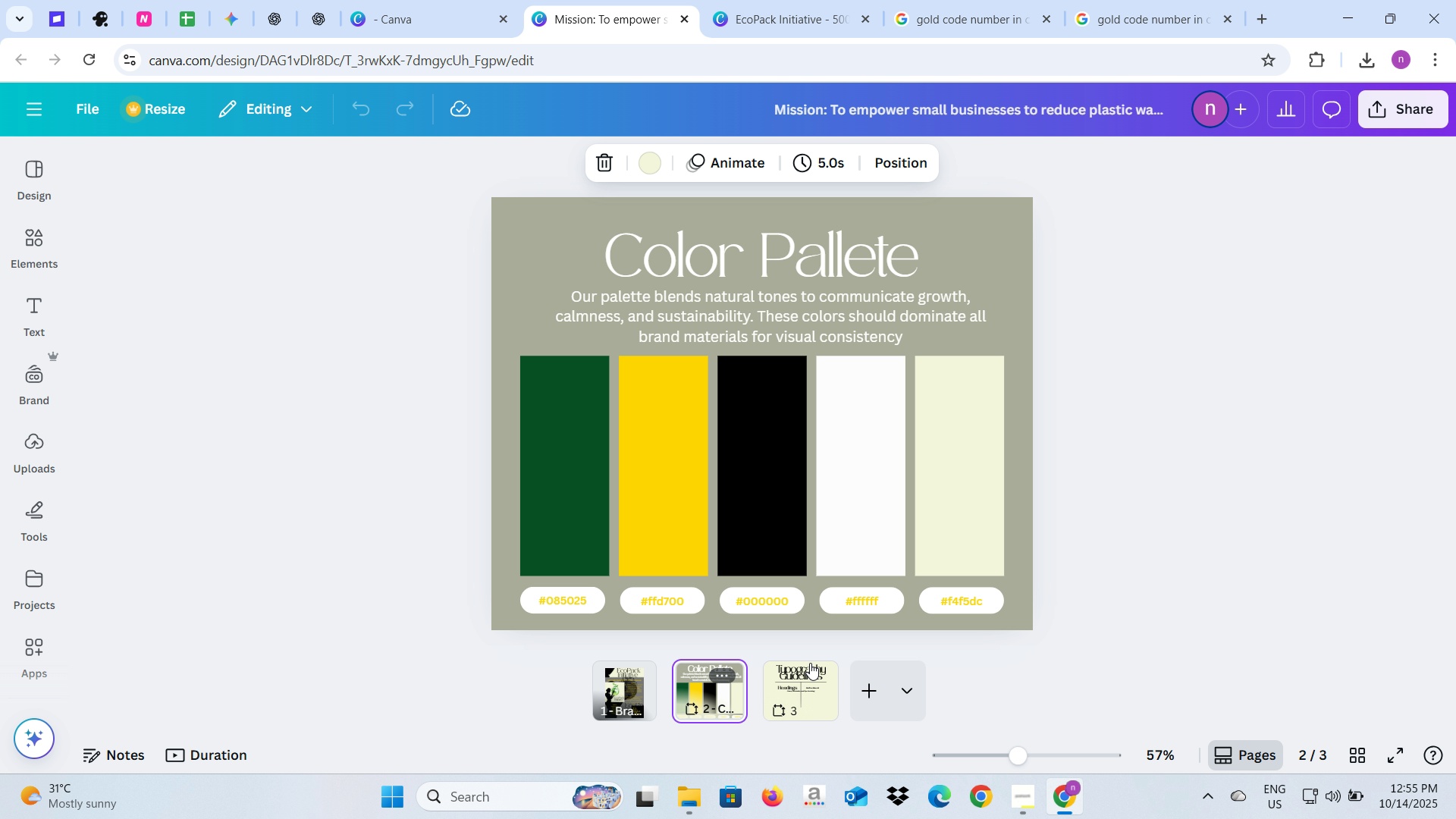 
left_click([804, 682])
 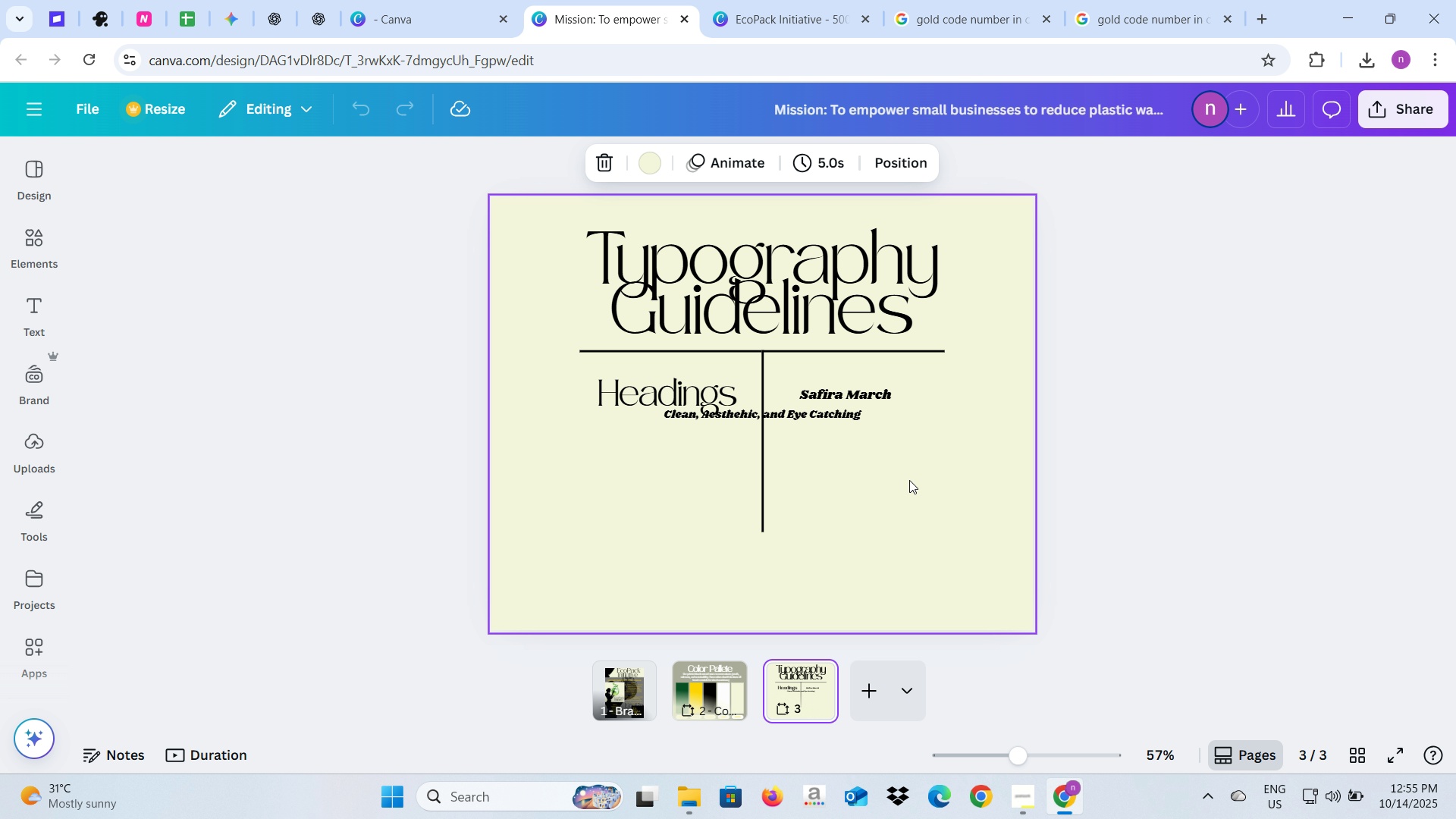 
left_click([749, 408])
 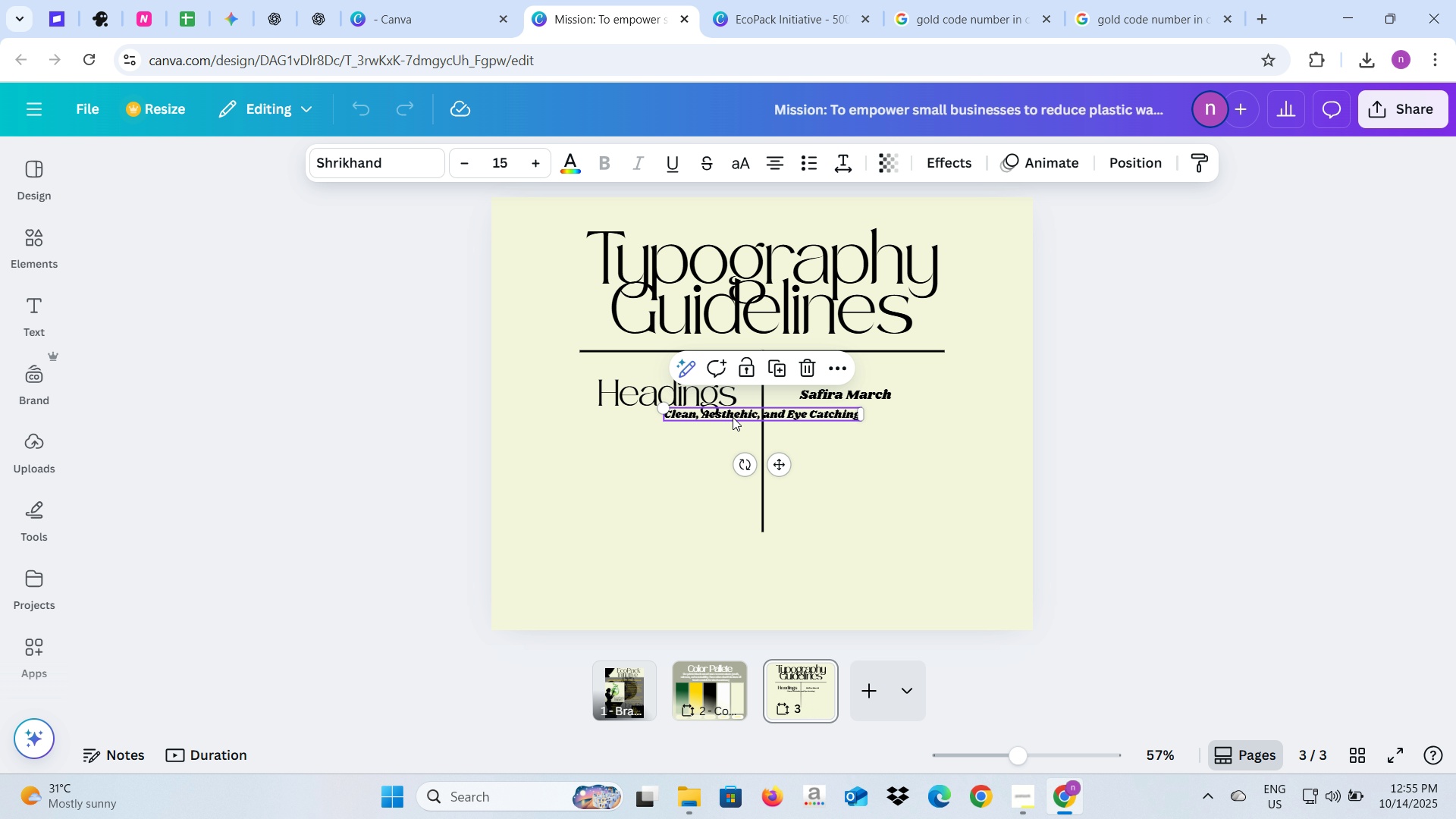 
left_click_drag(start_coordinate=[733, 417], to_coordinate=[852, 419])
 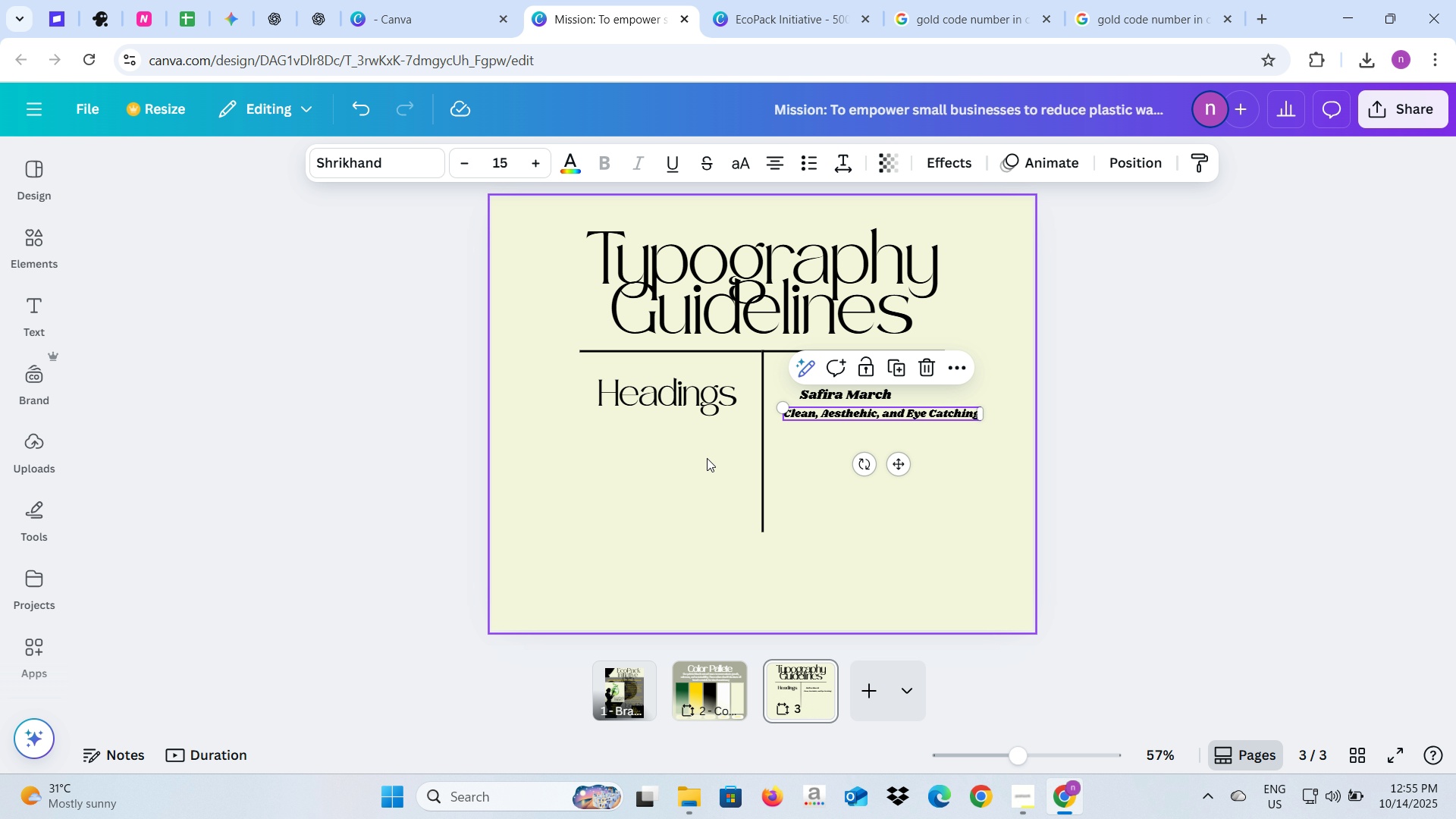 
left_click([707, 458])
 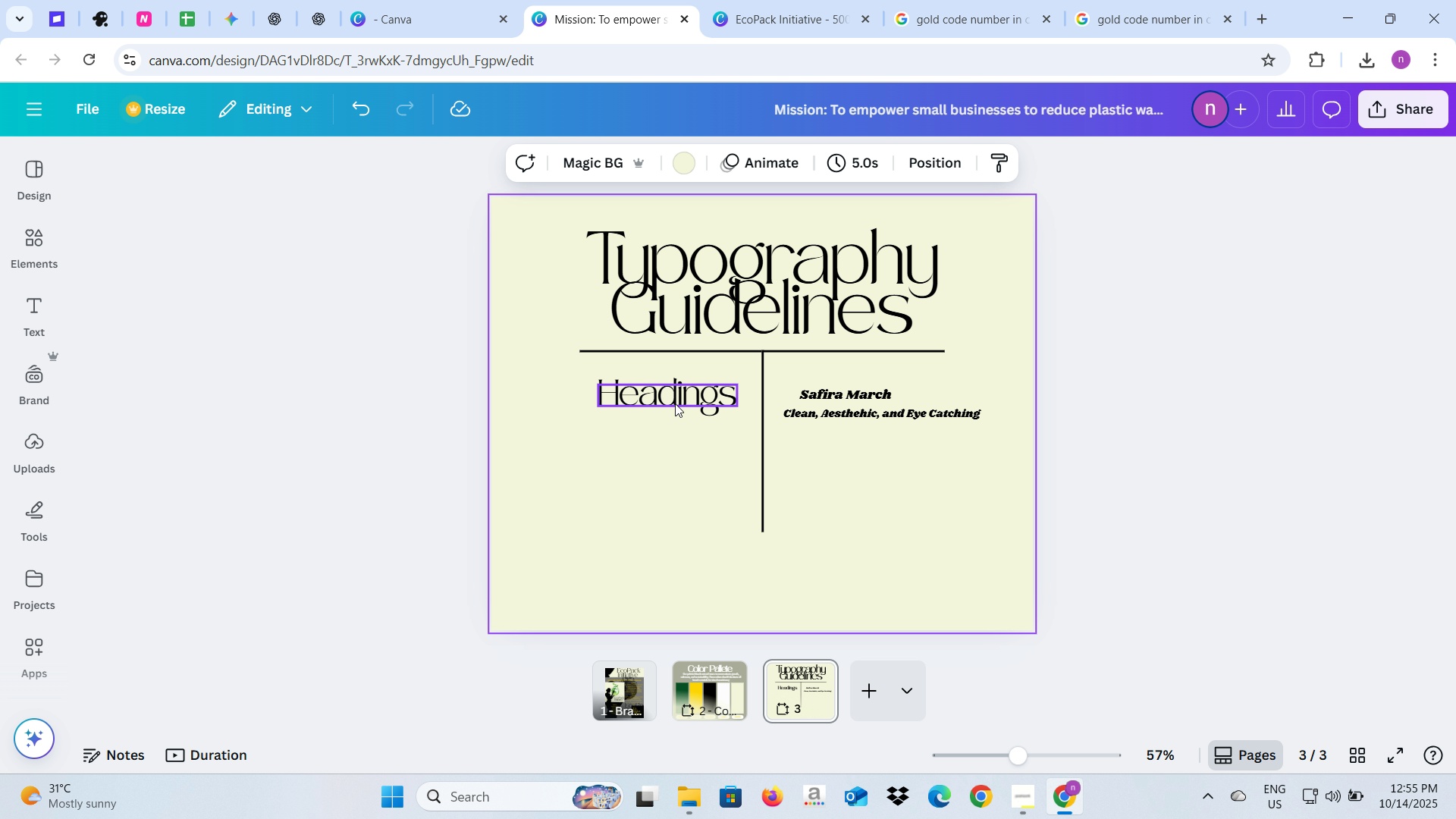 
left_click([675, 403])
 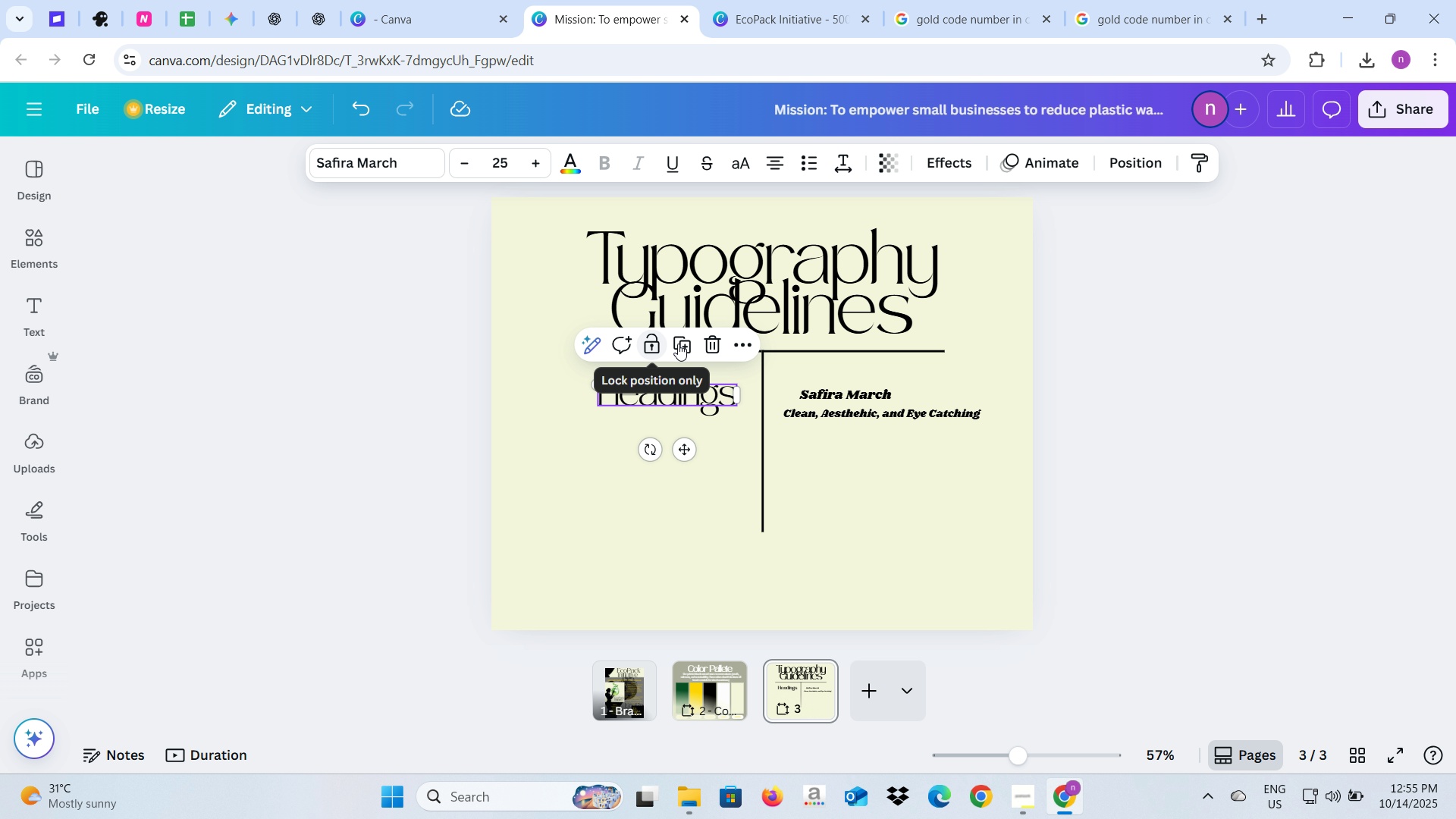 
left_click([679, 344])
 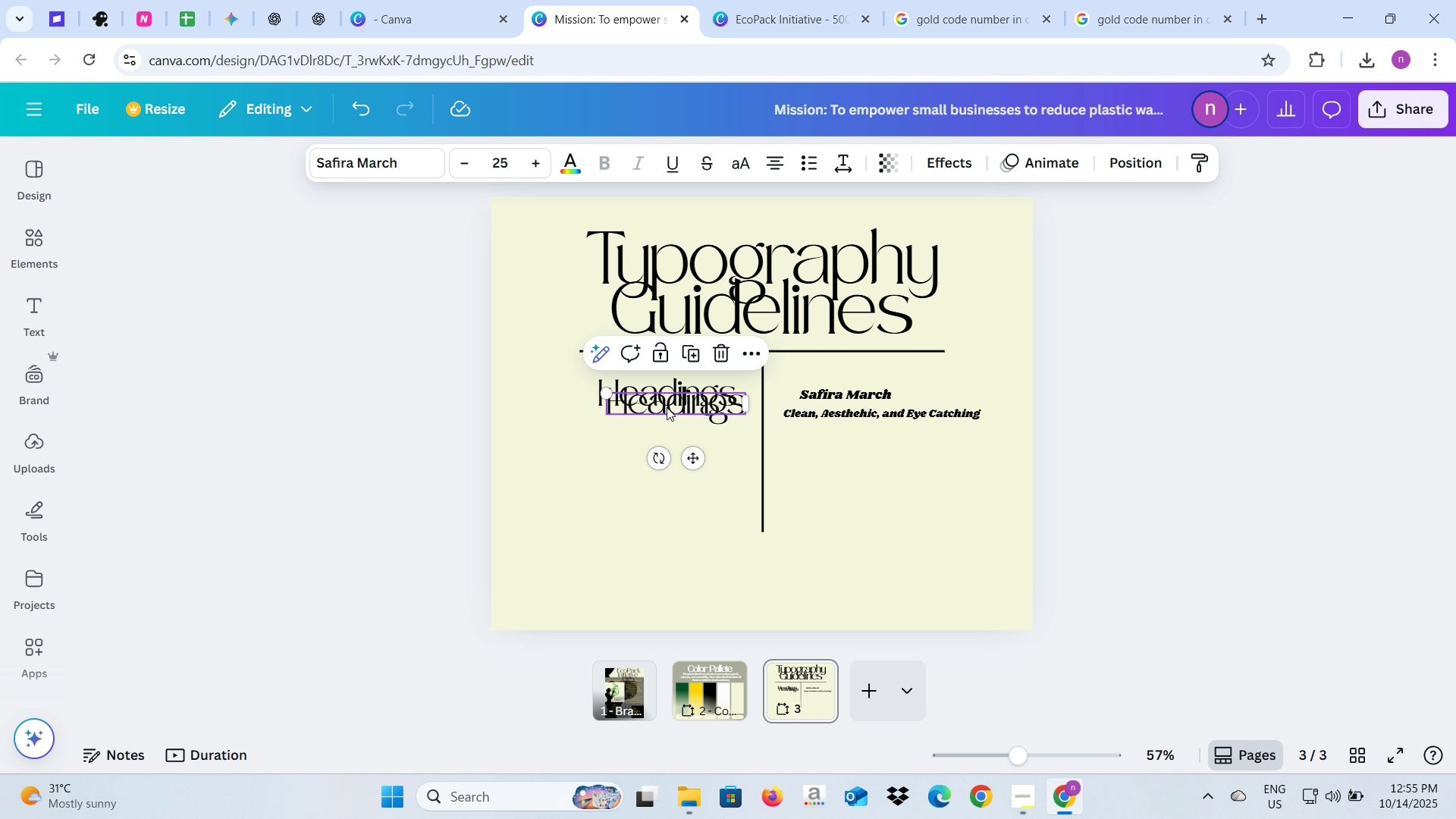 
left_click_drag(start_coordinate=[667, 407], to_coordinate=[658, 456])
 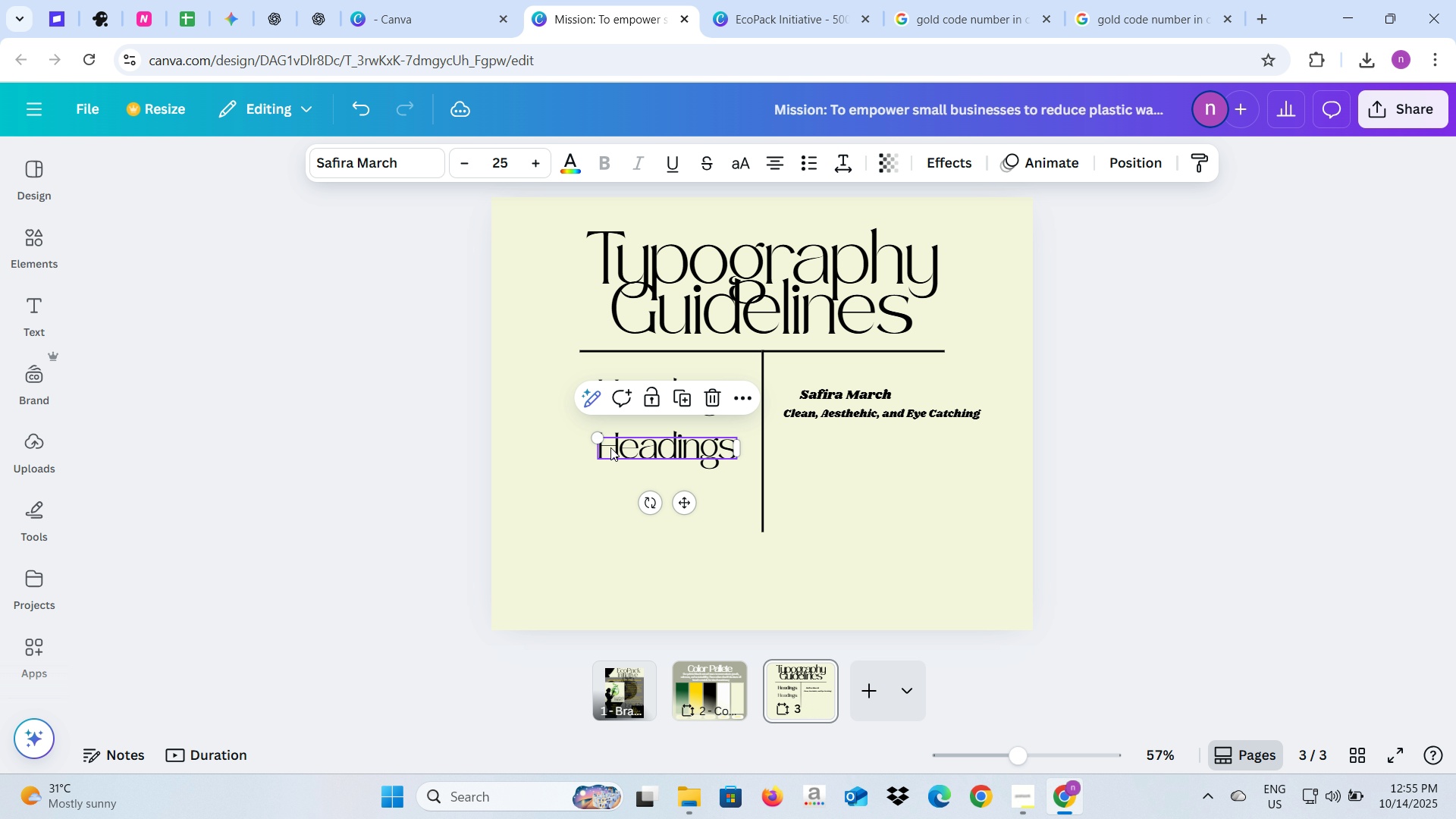 
double_click([610, 447])
 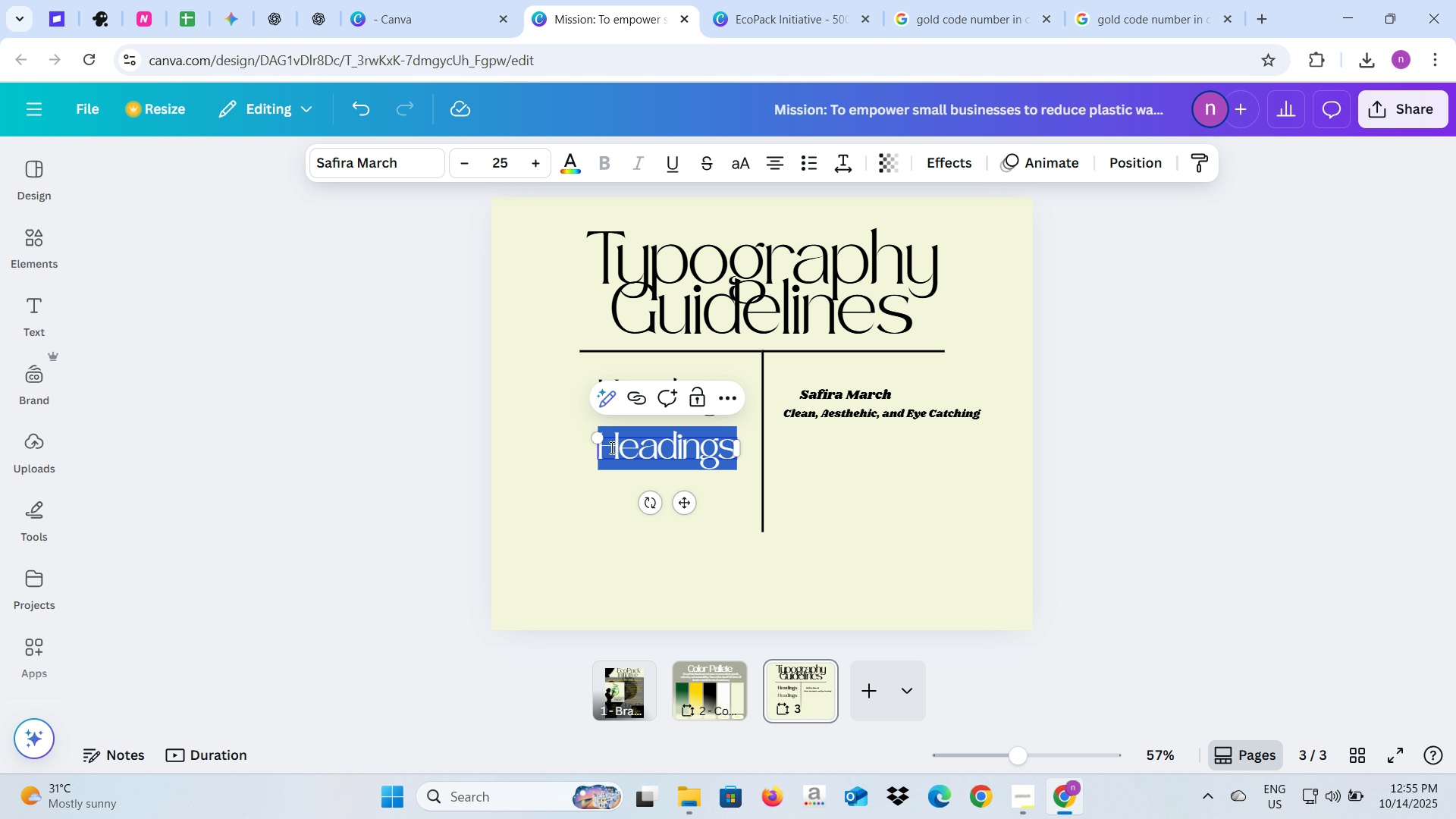 
left_click([610, 447])
 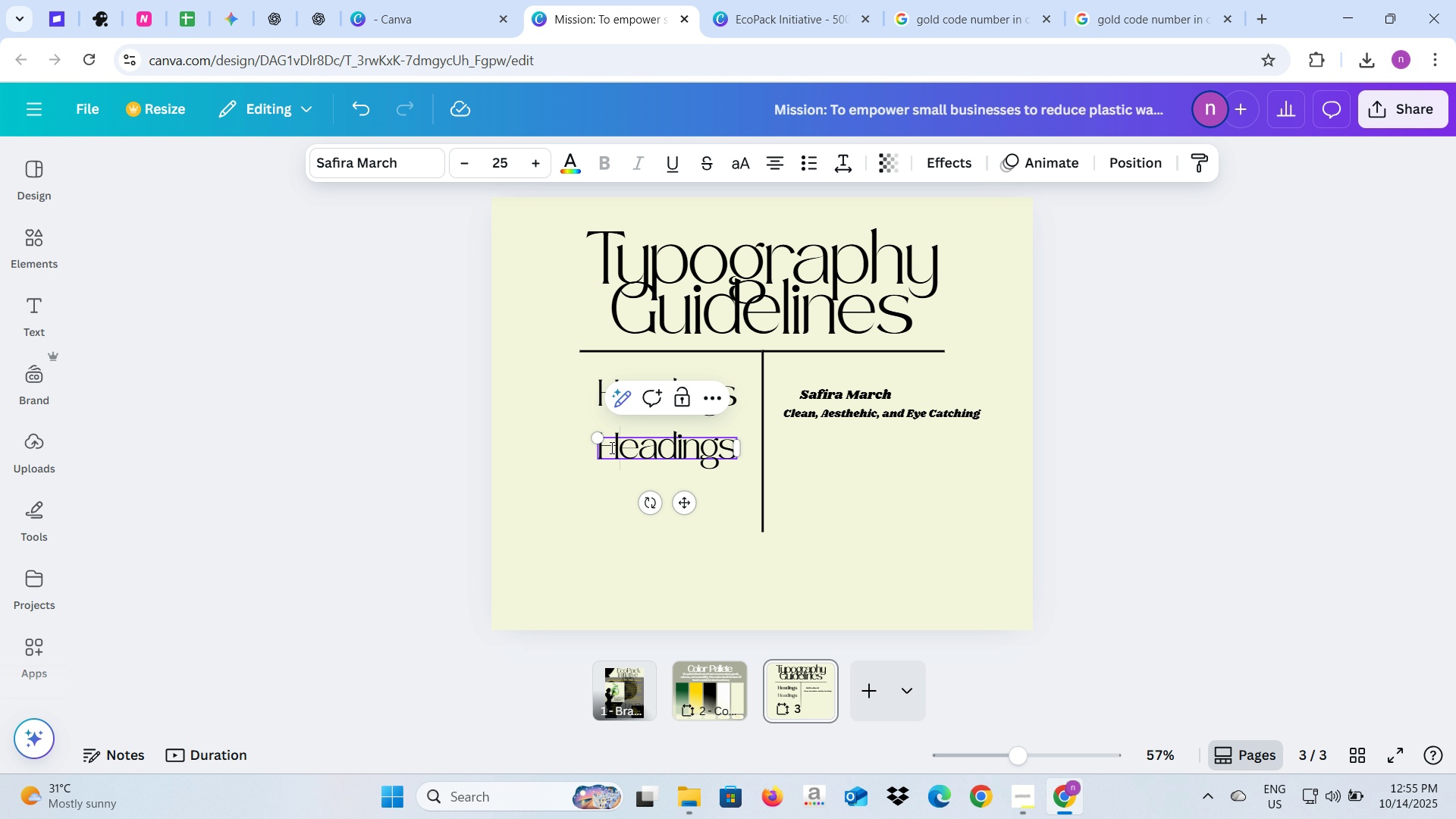 
key(ArrowLeft)
 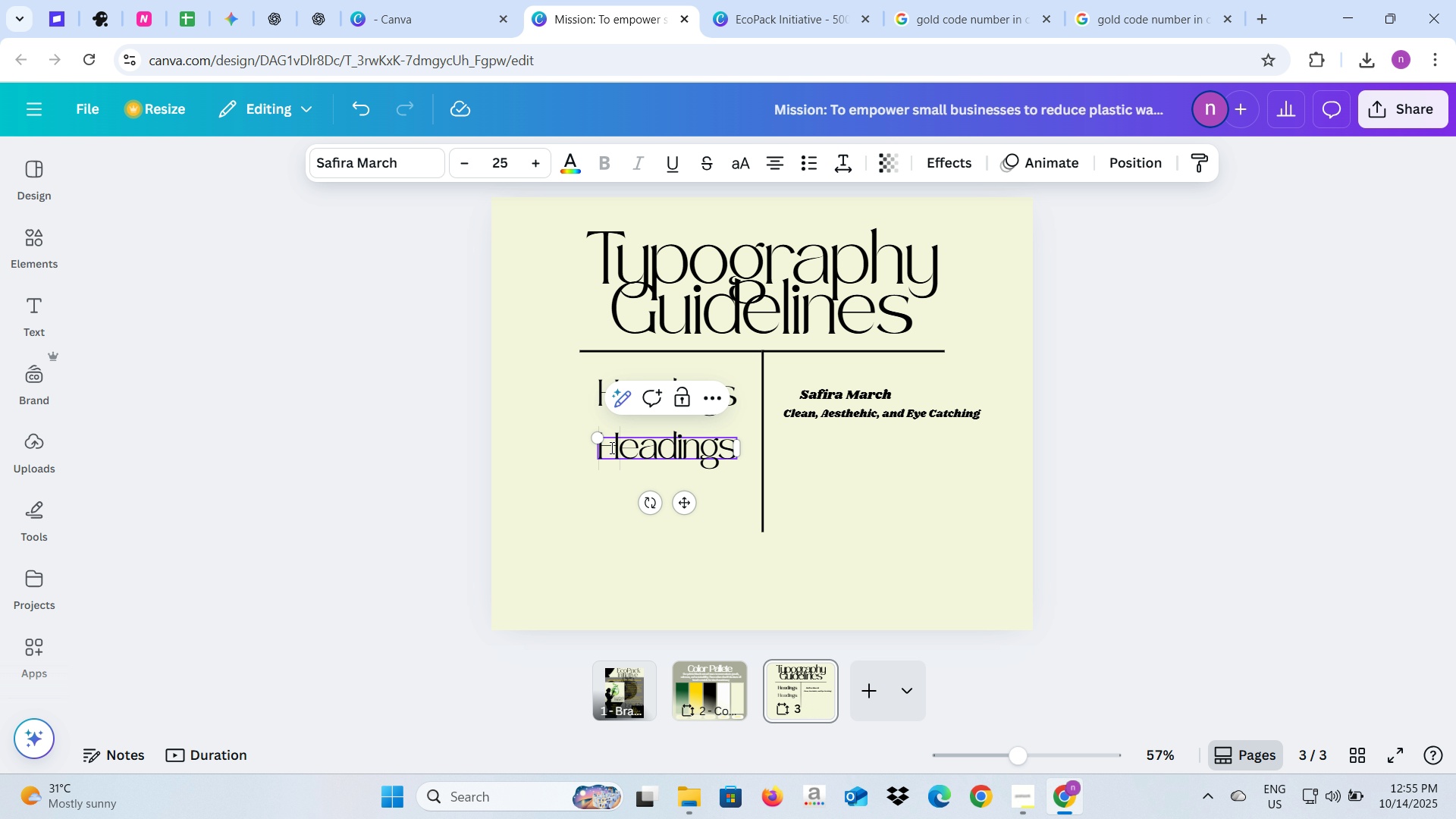 
type(Sub-)
 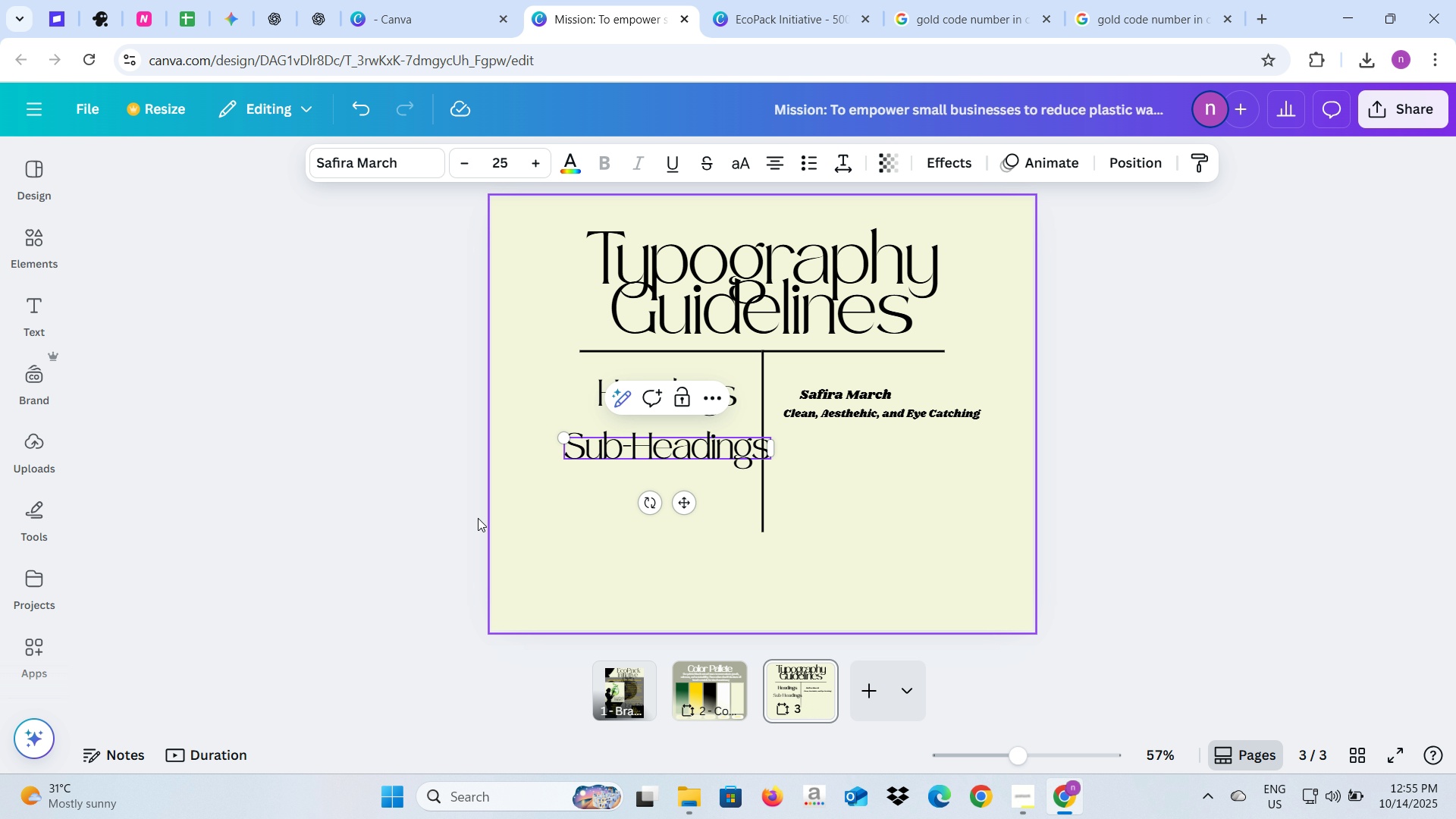 
left_click([431, 522])
 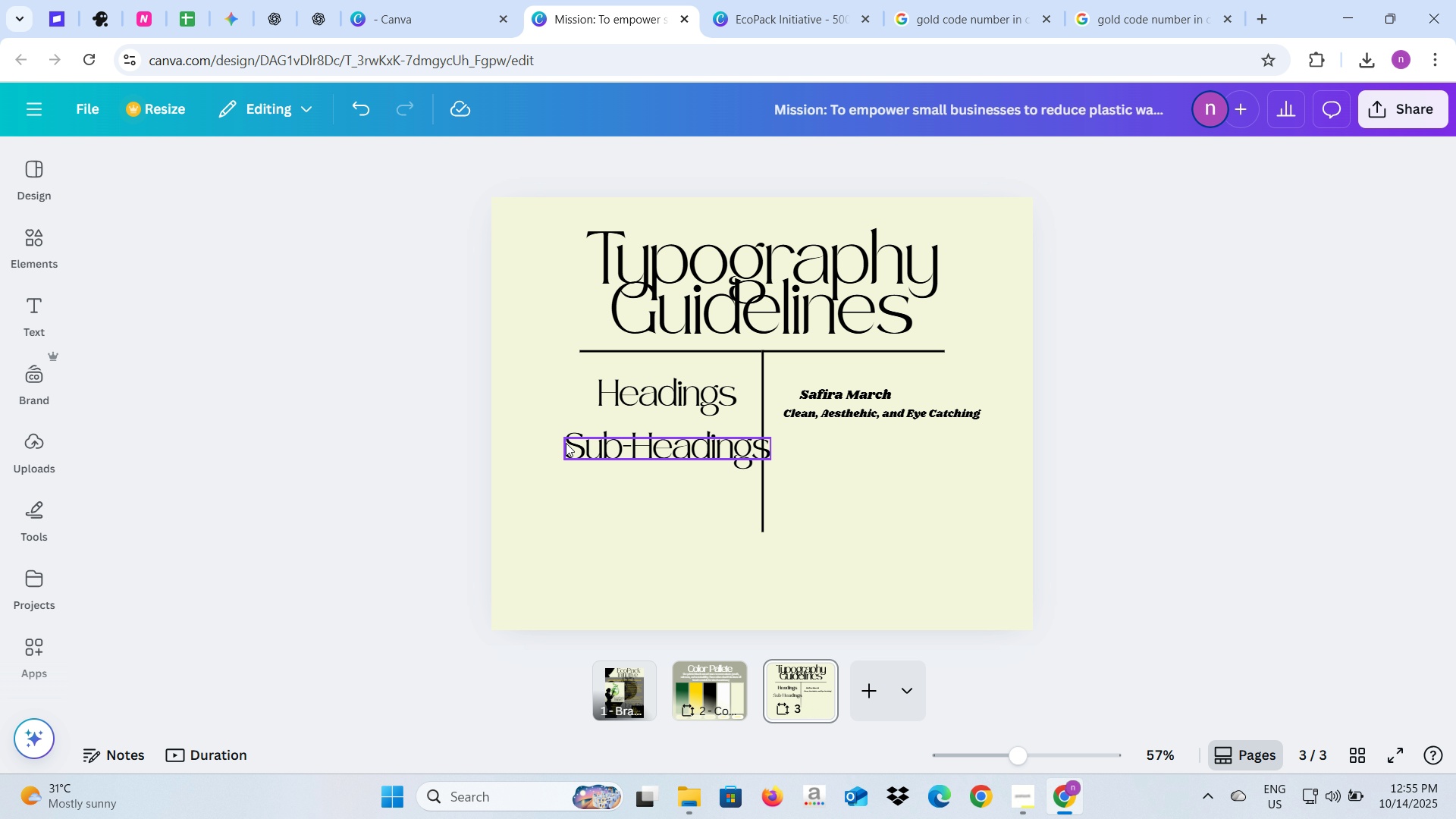 
left_click([566, 443])
 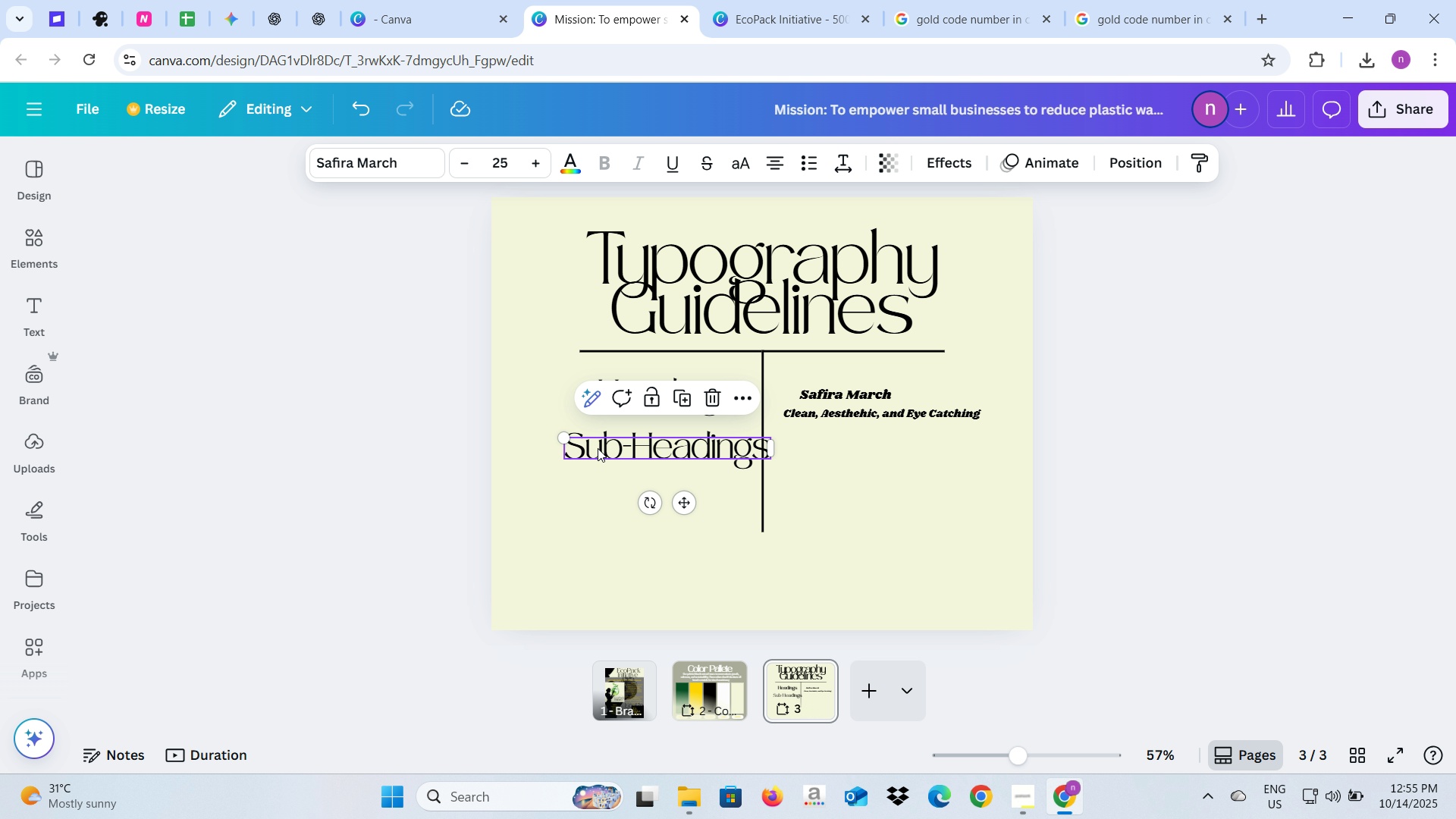 
left_click_drag(start_coordinate=[598, 448], to_coordinate=[573, 449])
 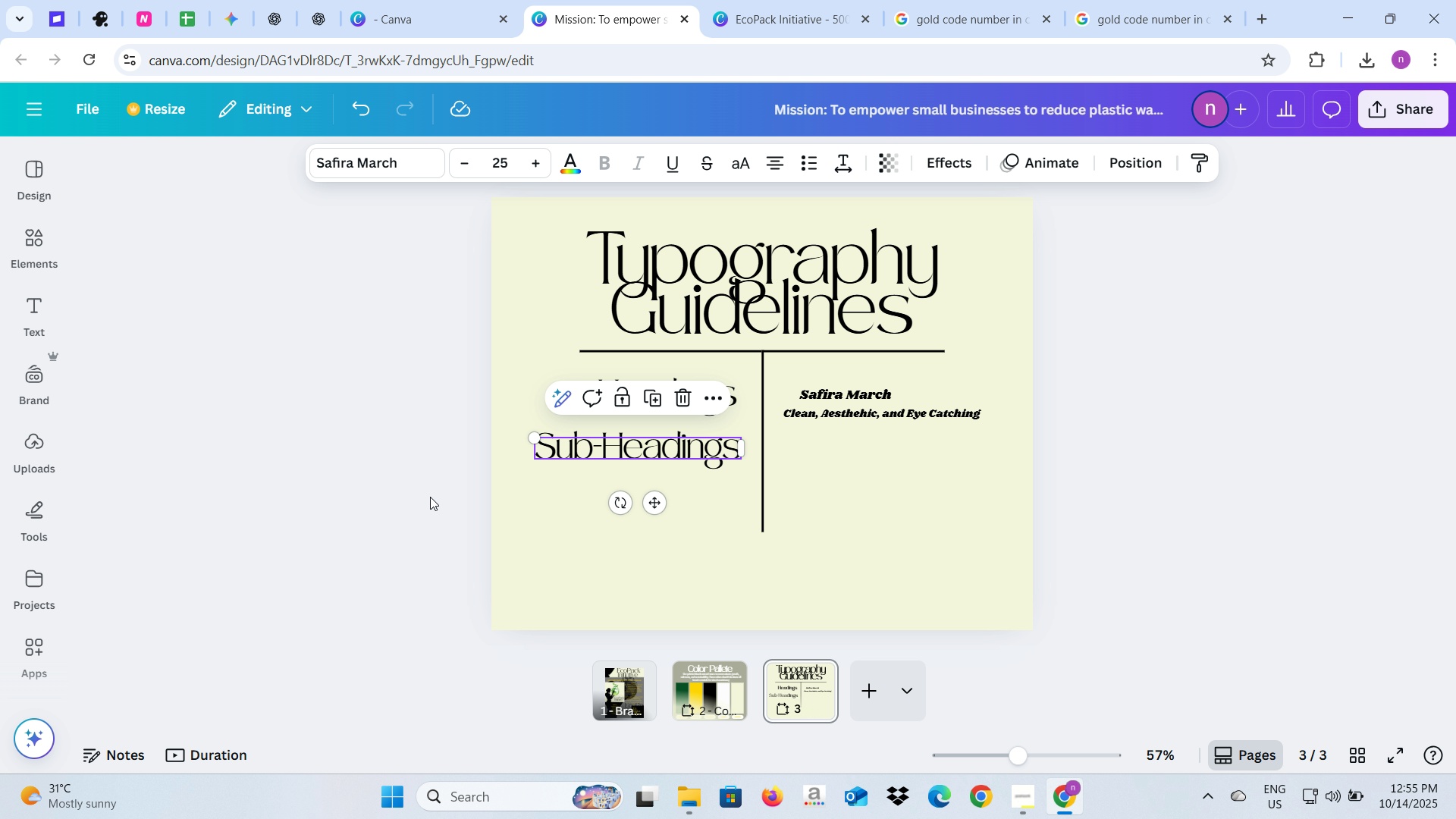 
left_click([430, 497])
 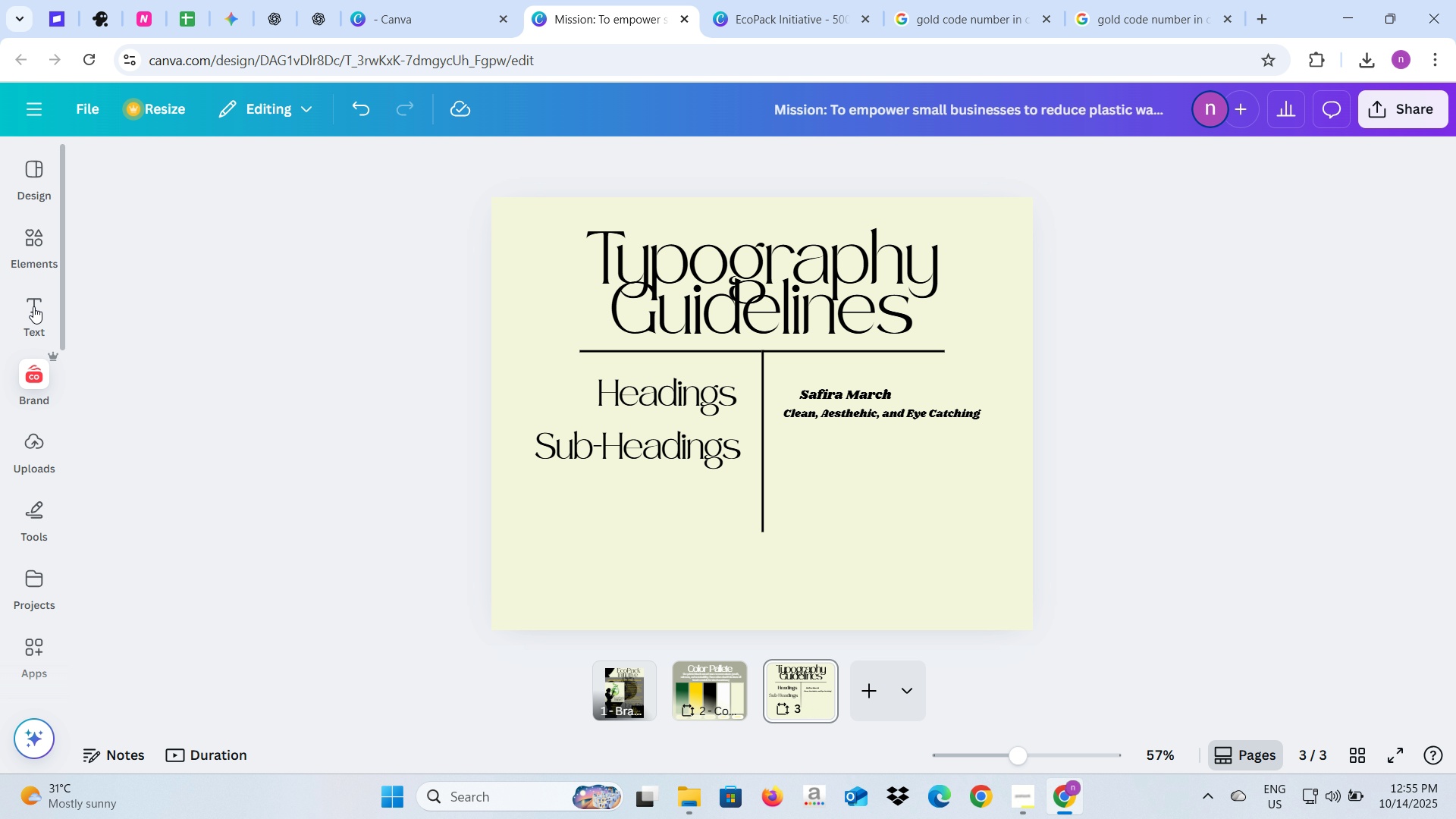 
left_click([33, 306])
 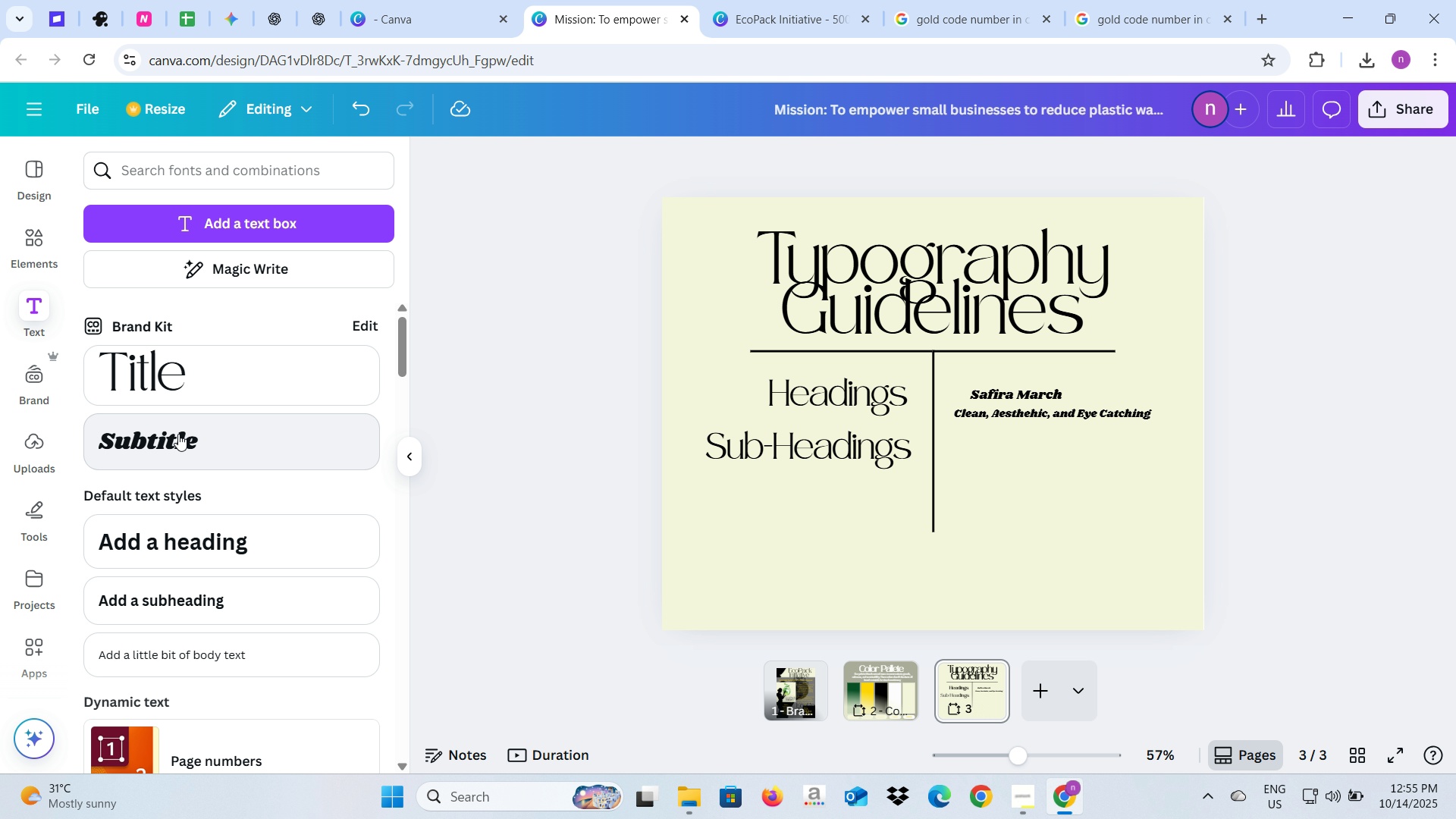 
wait(9.7)
 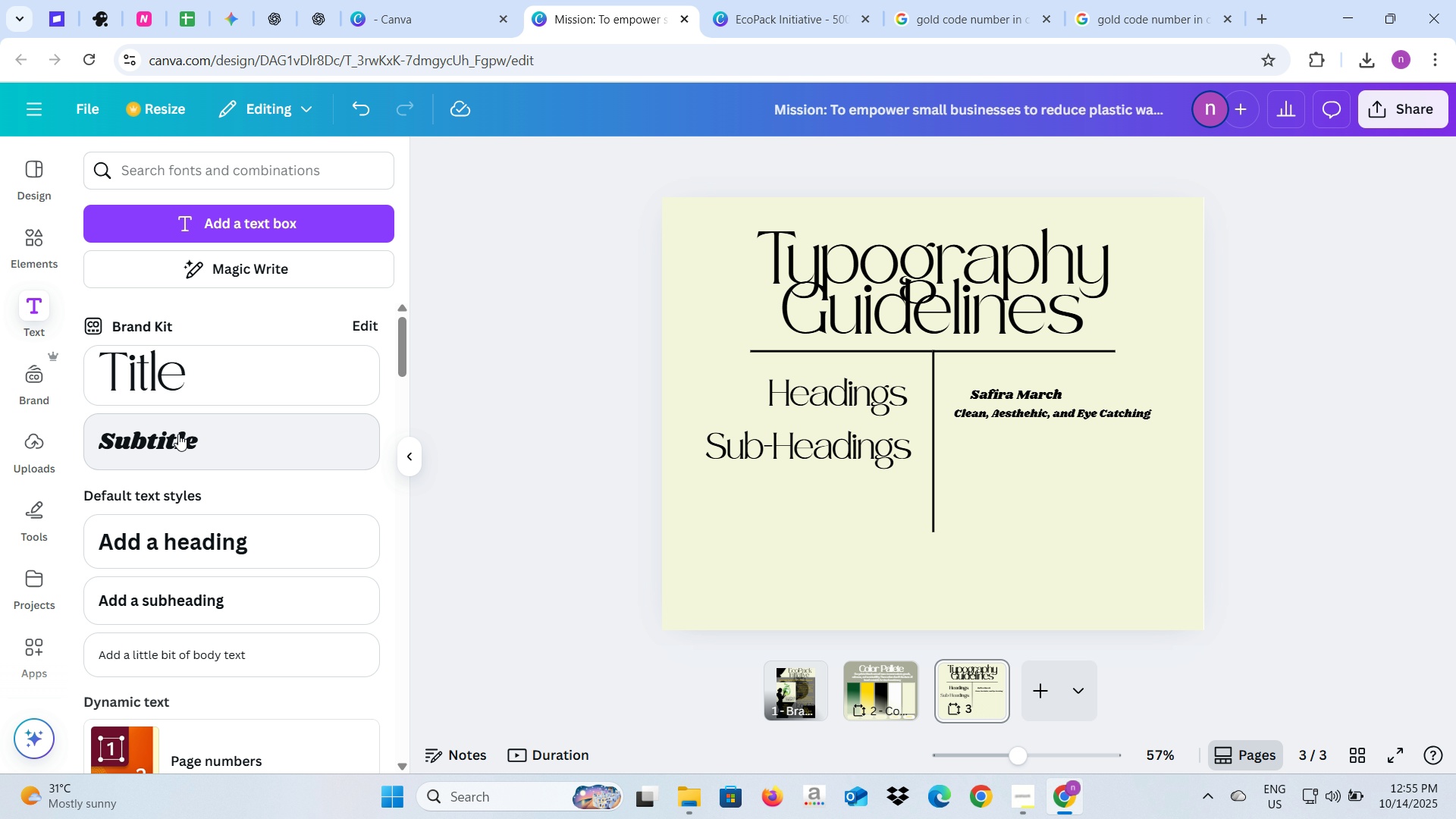 
type(Shrinkhand)
 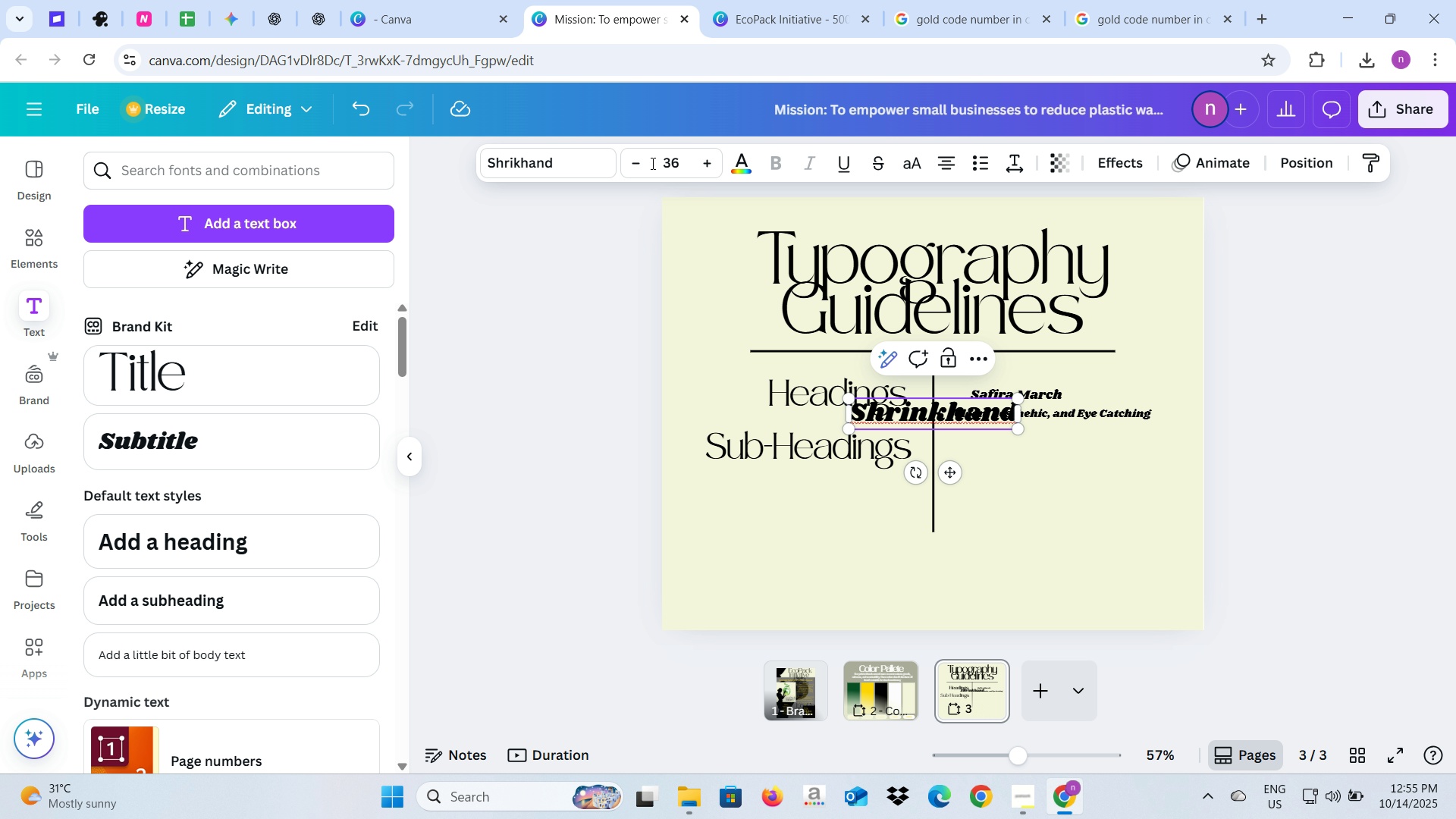 
left_click([657, 162])
 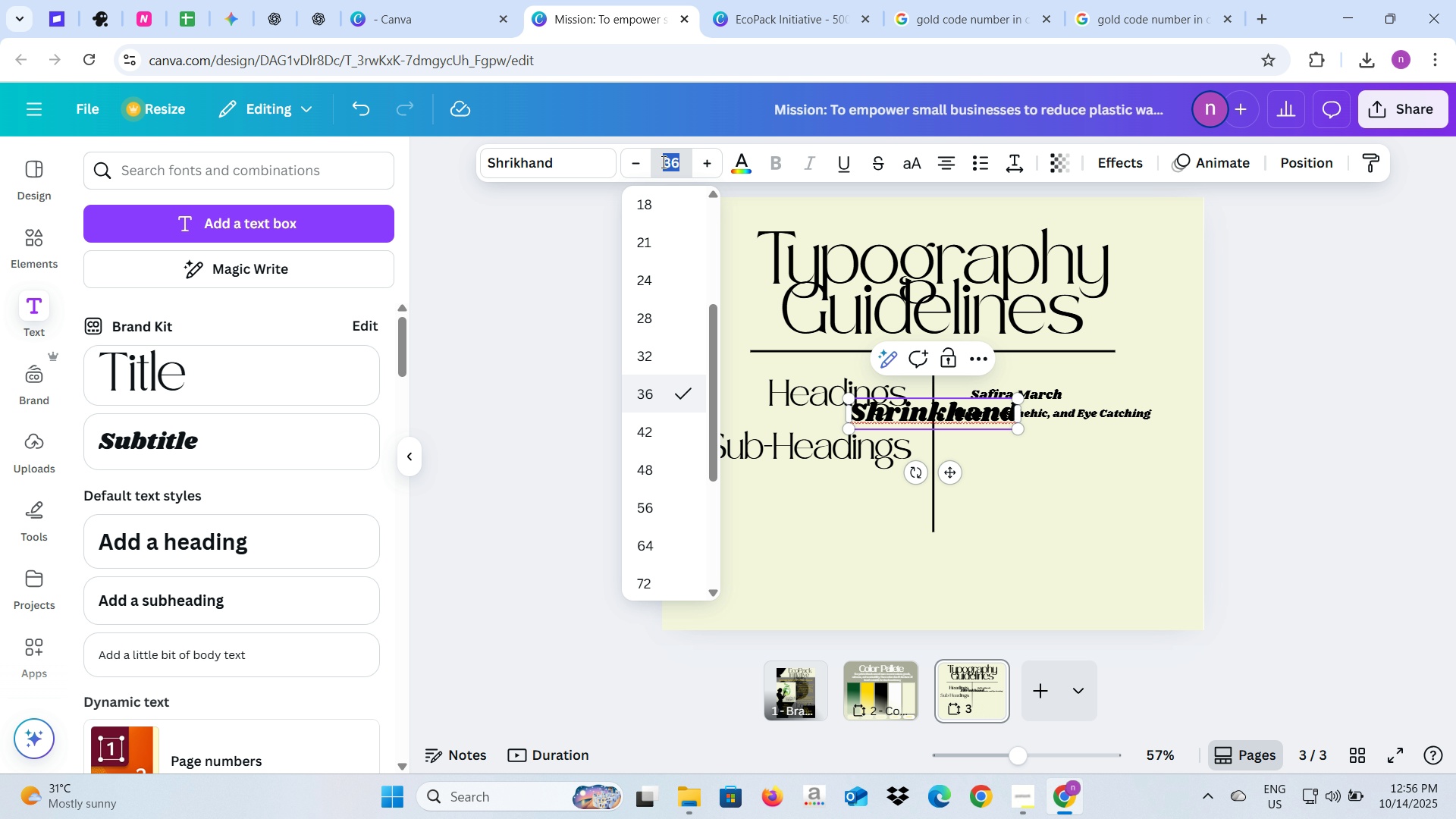 
type(25)
 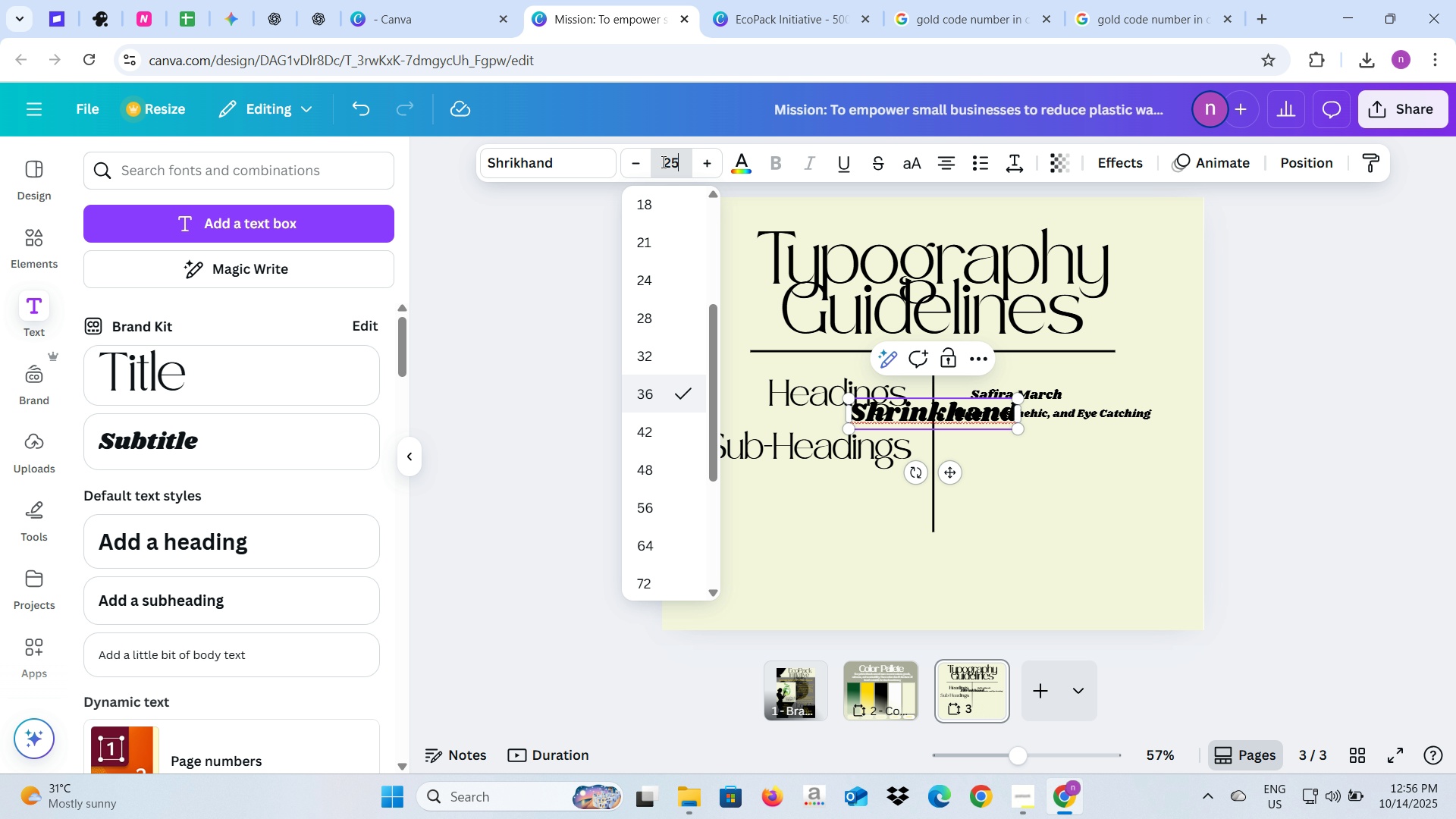 
key(Enter)
 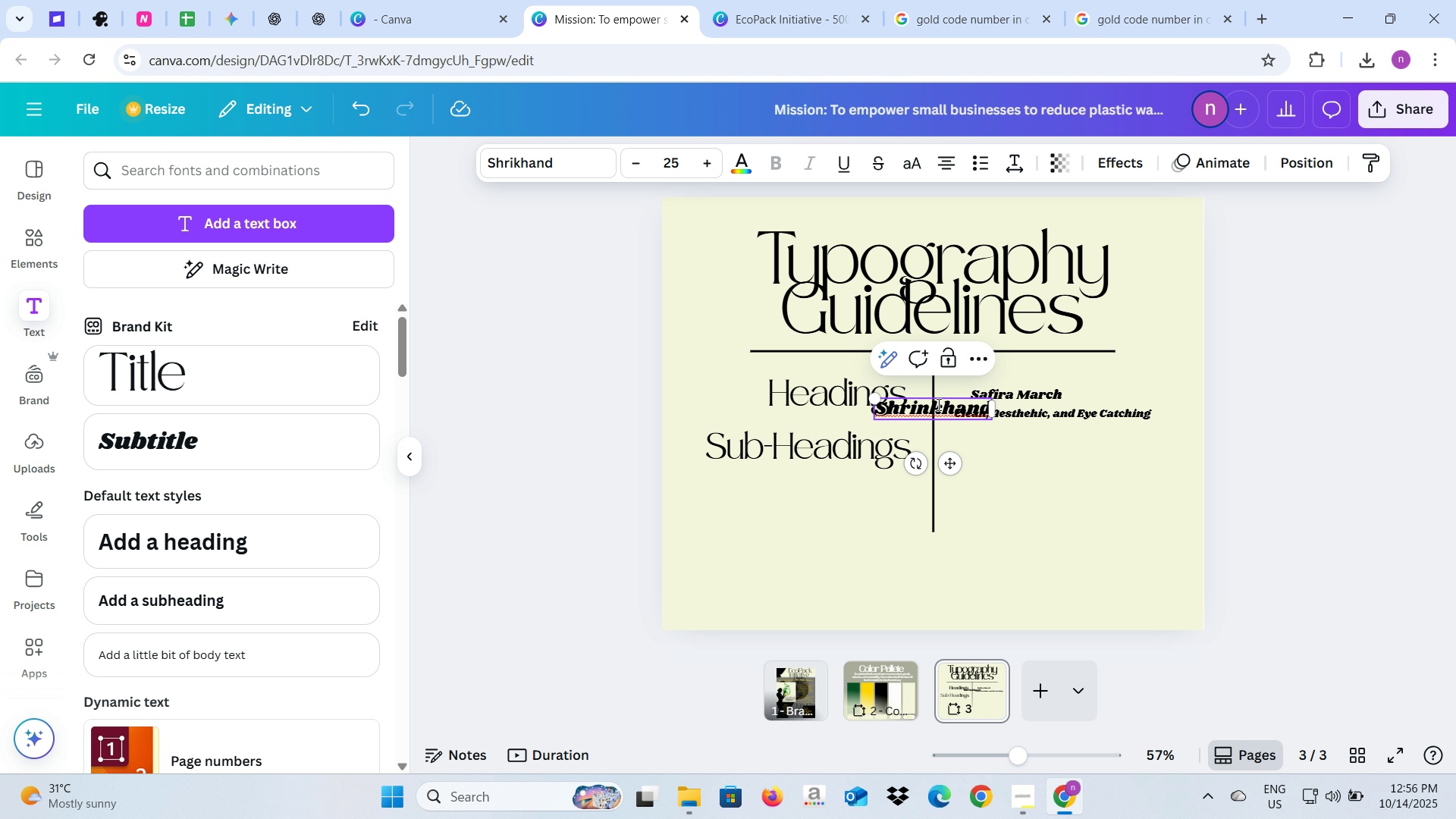 
left_click([984, 385])
 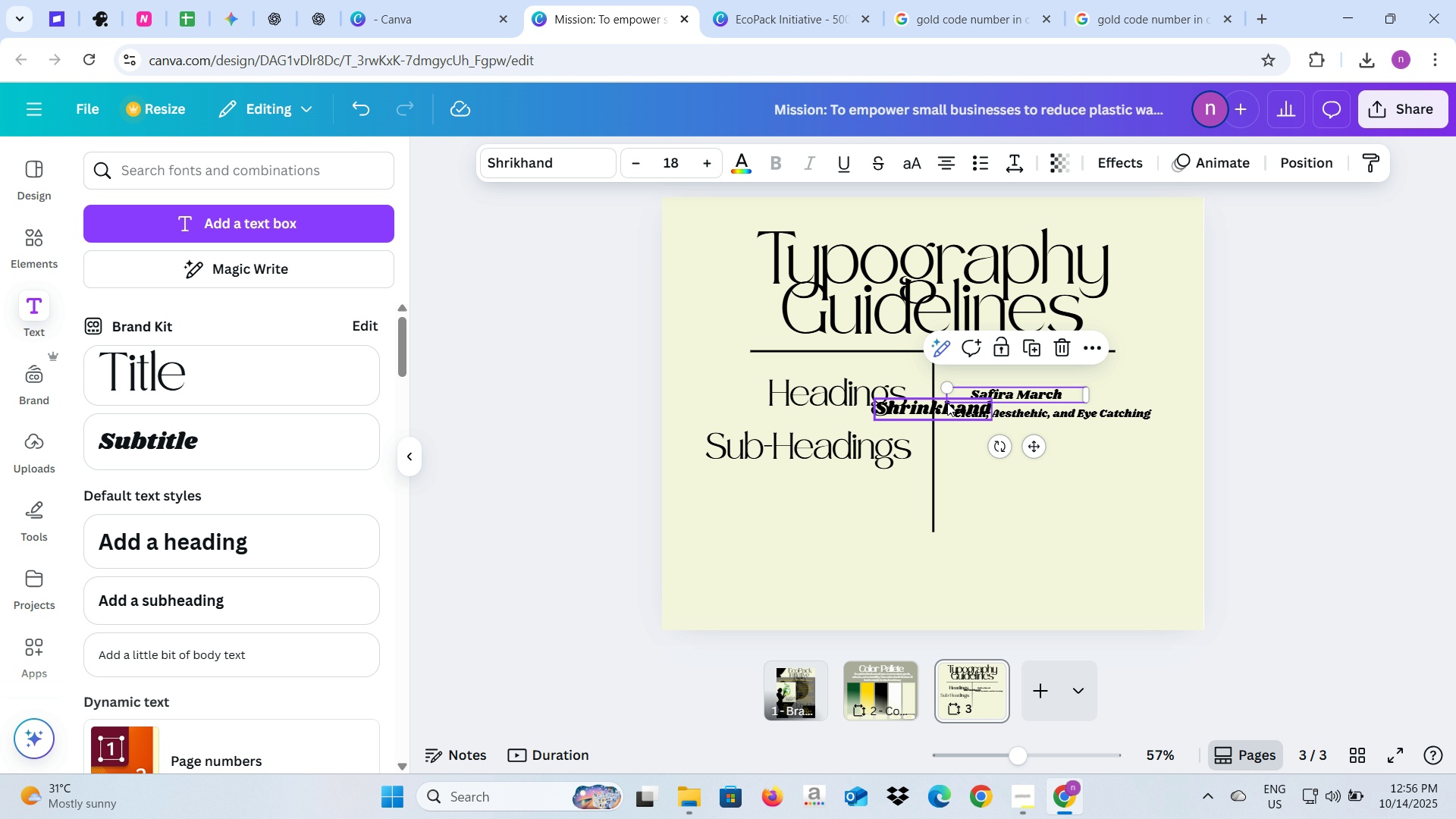 
left_click([946, 403])
 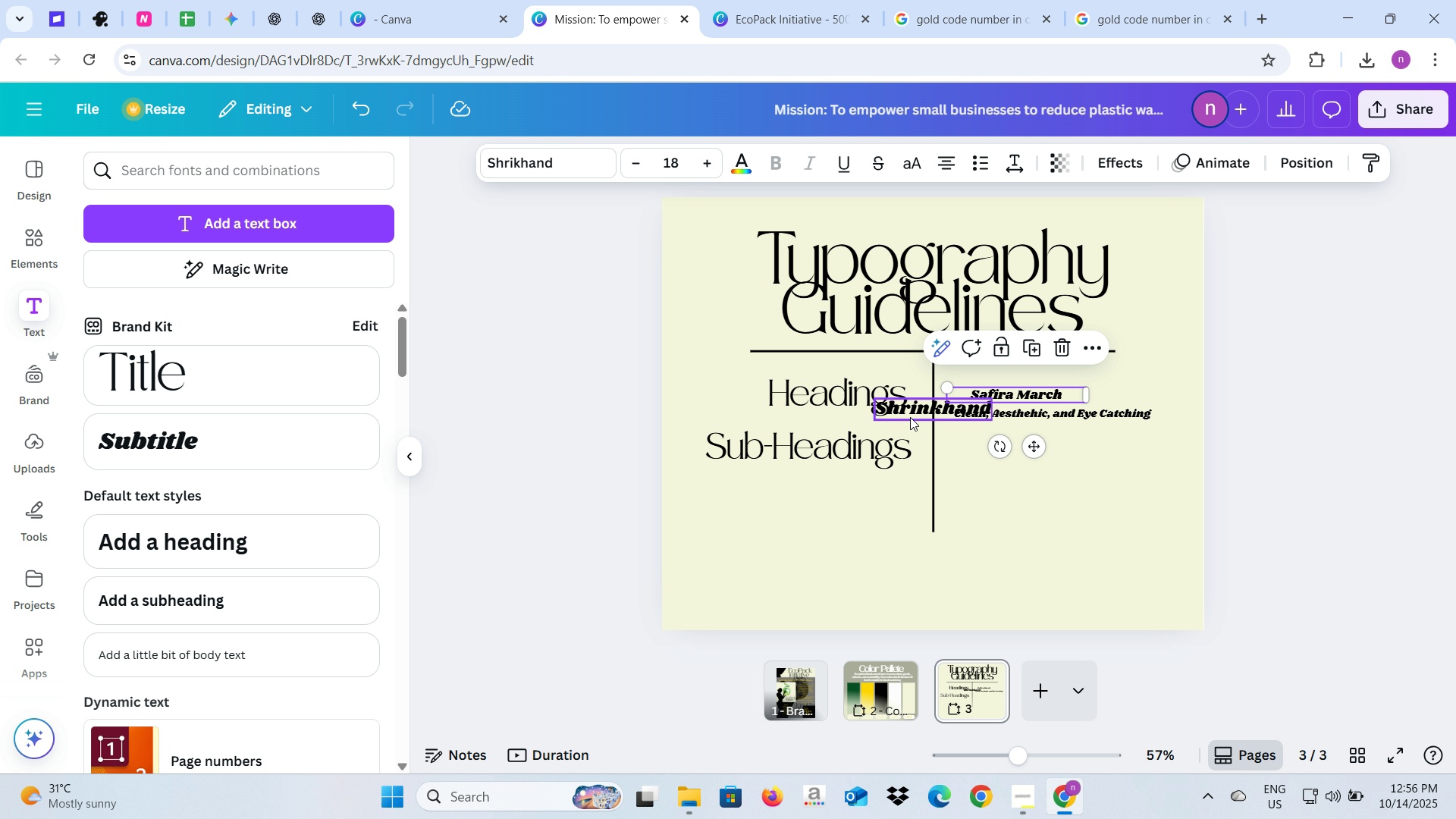 
left_click([911, 413])
 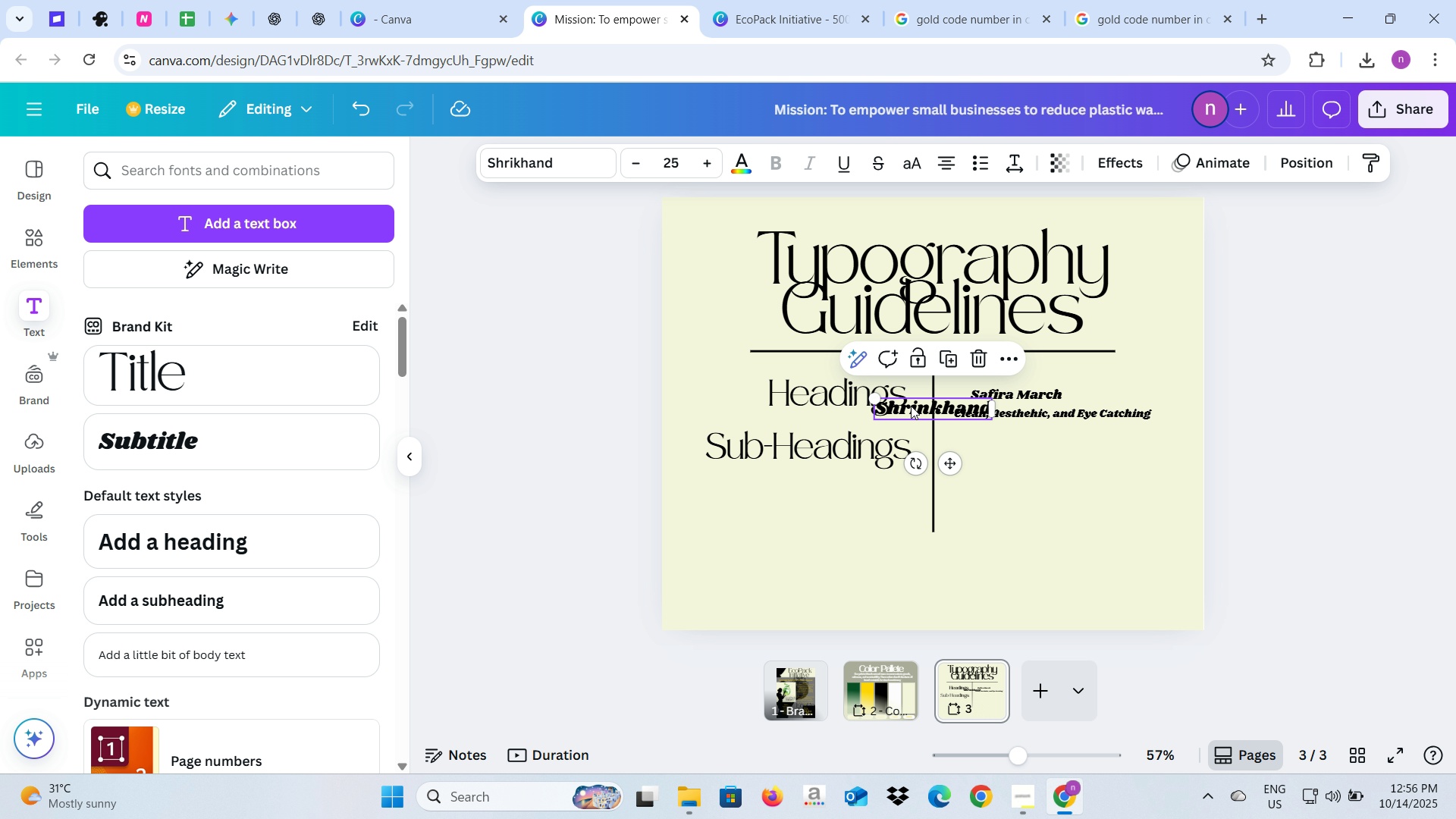 
left_click_drag(start_coordinate=[911, 406], to_coordinate=[1009, 443])
 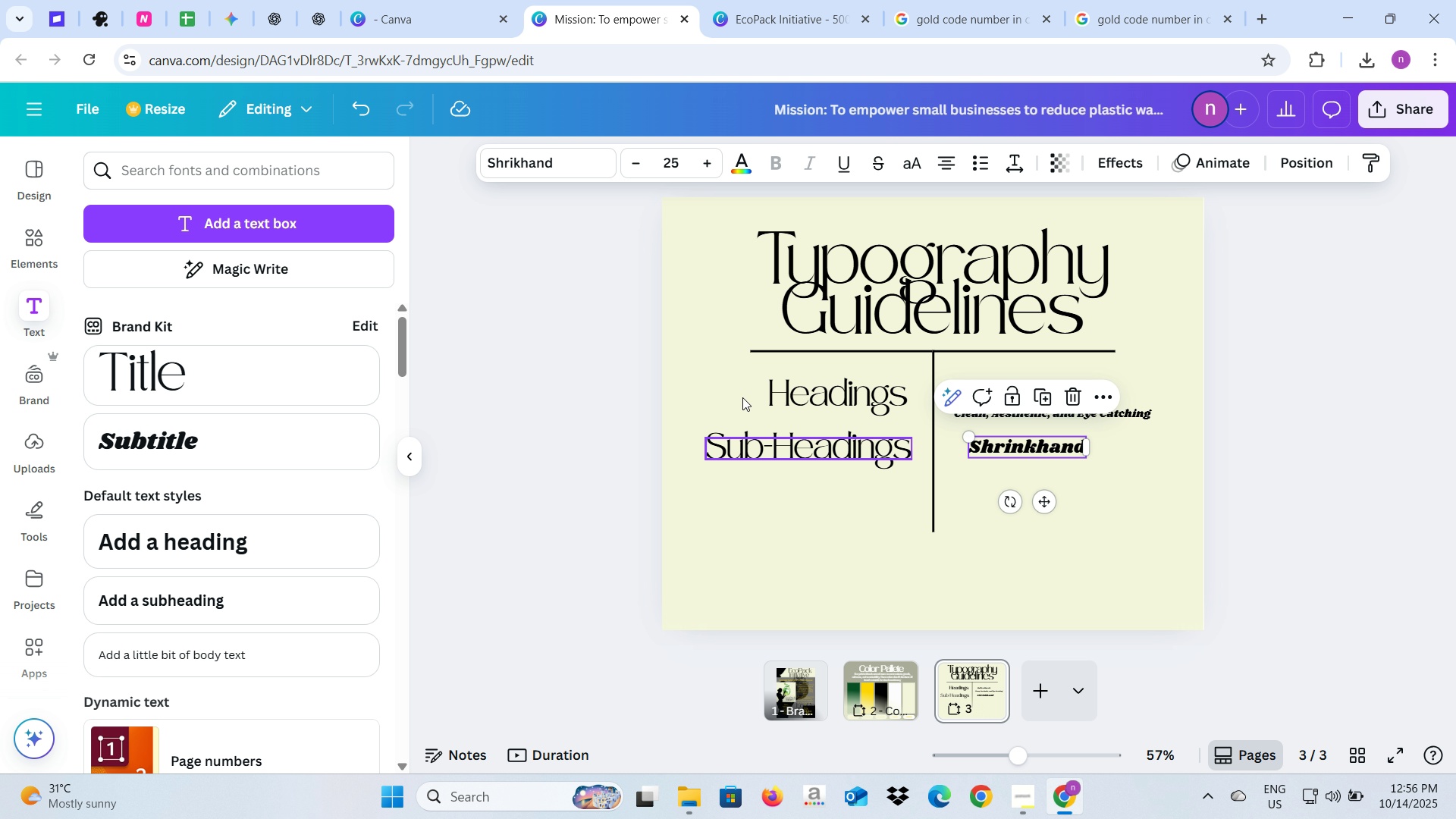 
left_click([712, 393])
 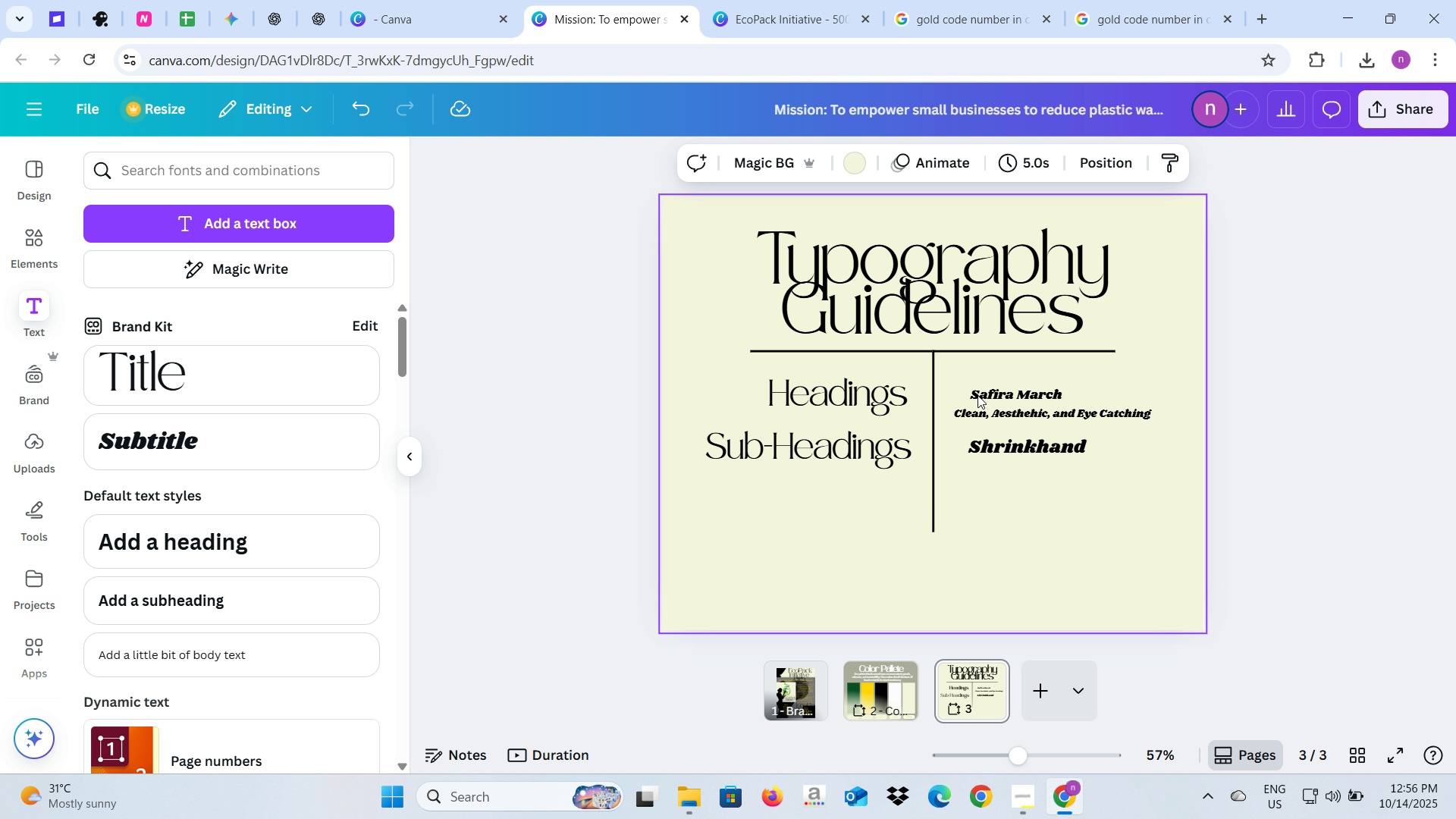 
left_click([977, 395])
 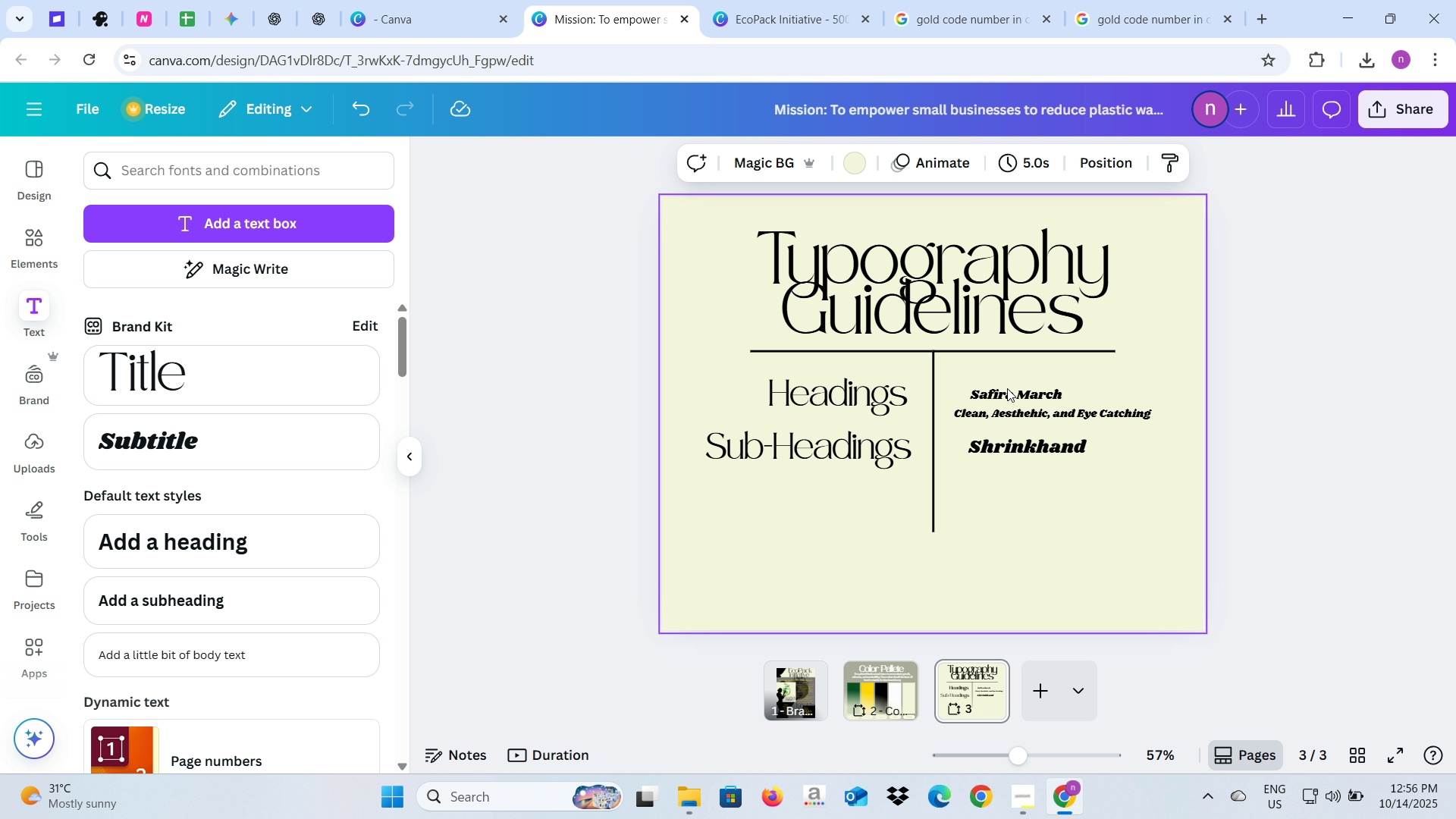 
left_click([1007, 388])
 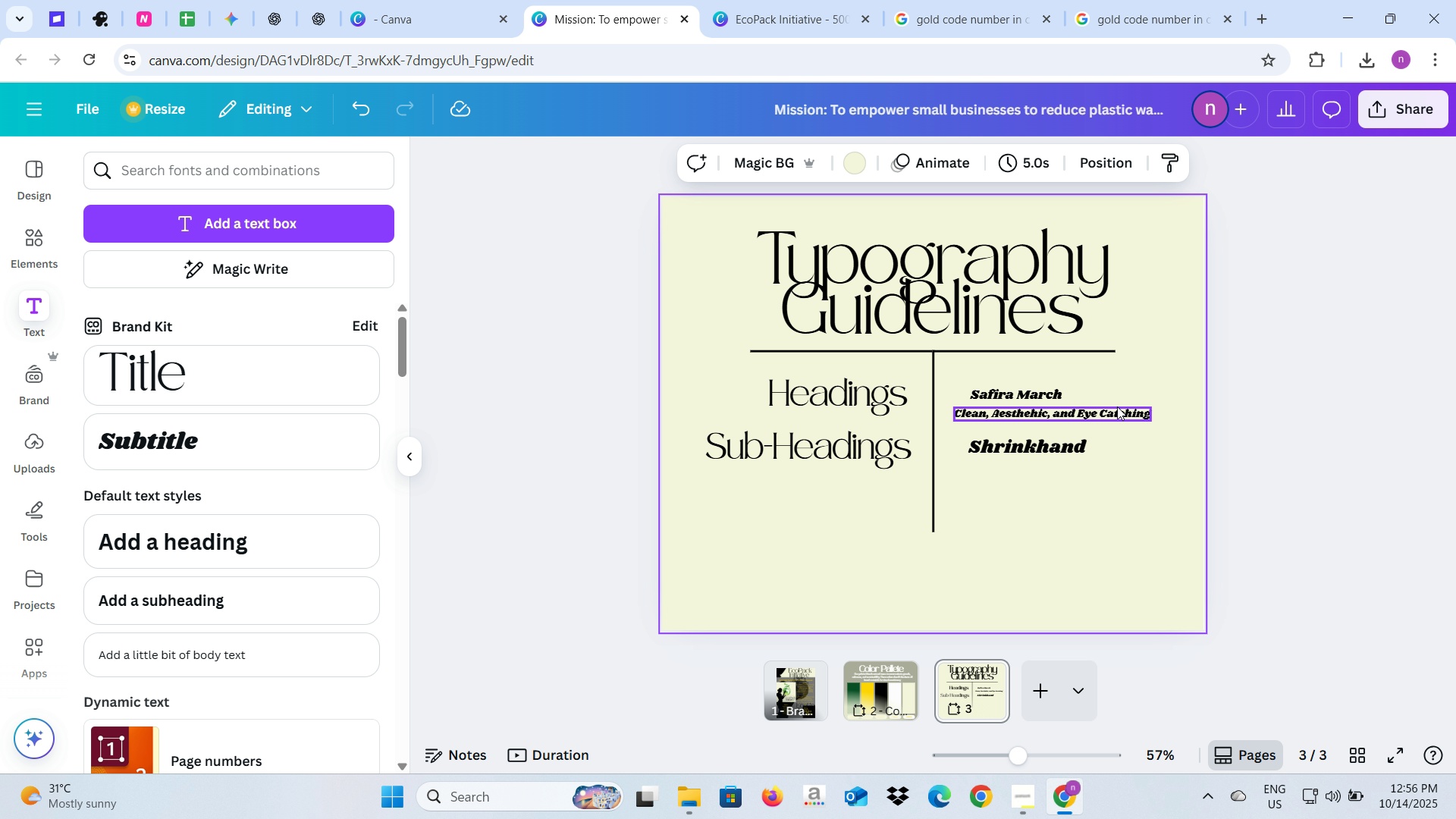 
left_click([1015, 392])
 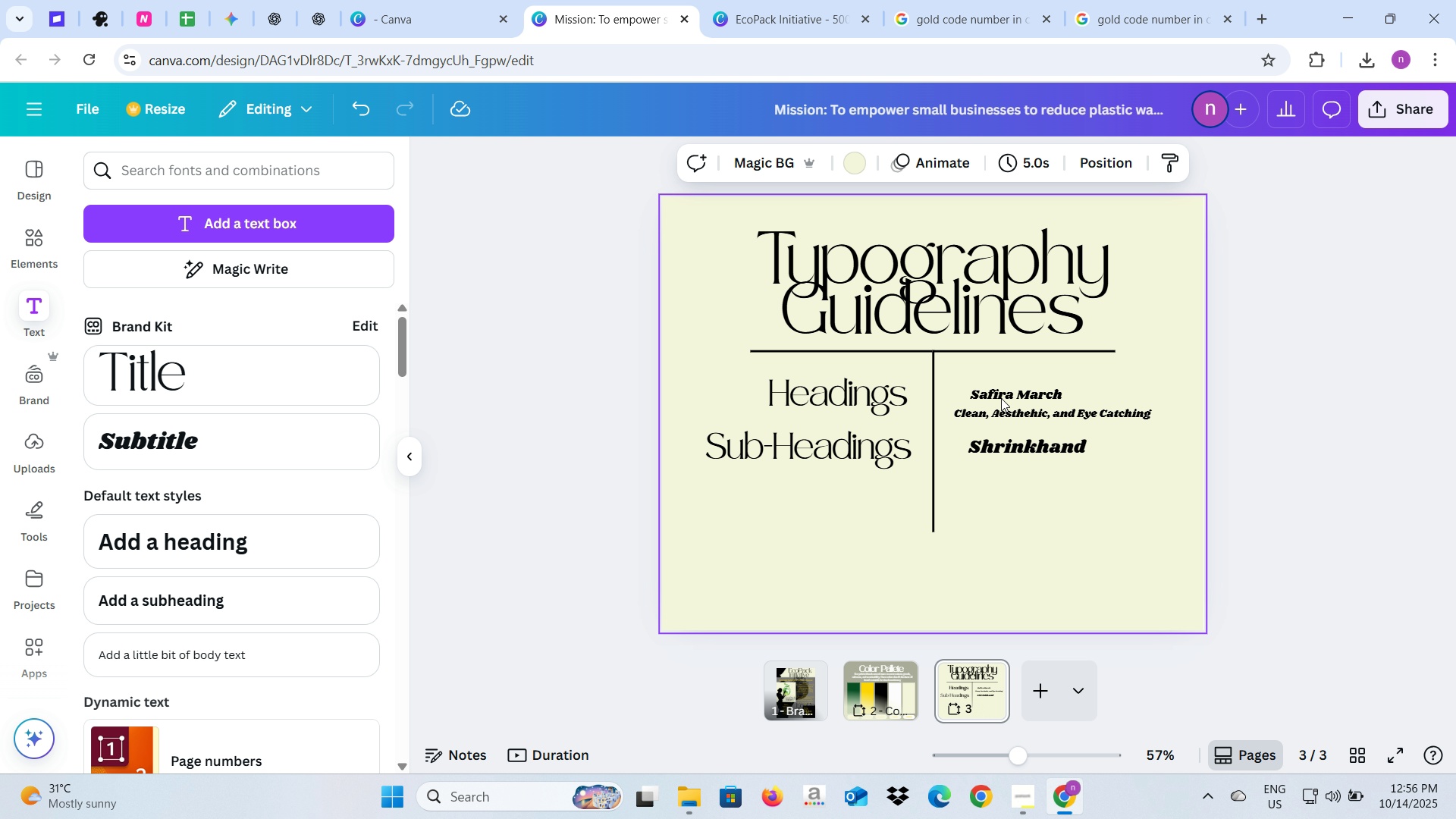 
left_click([1001, 391])
 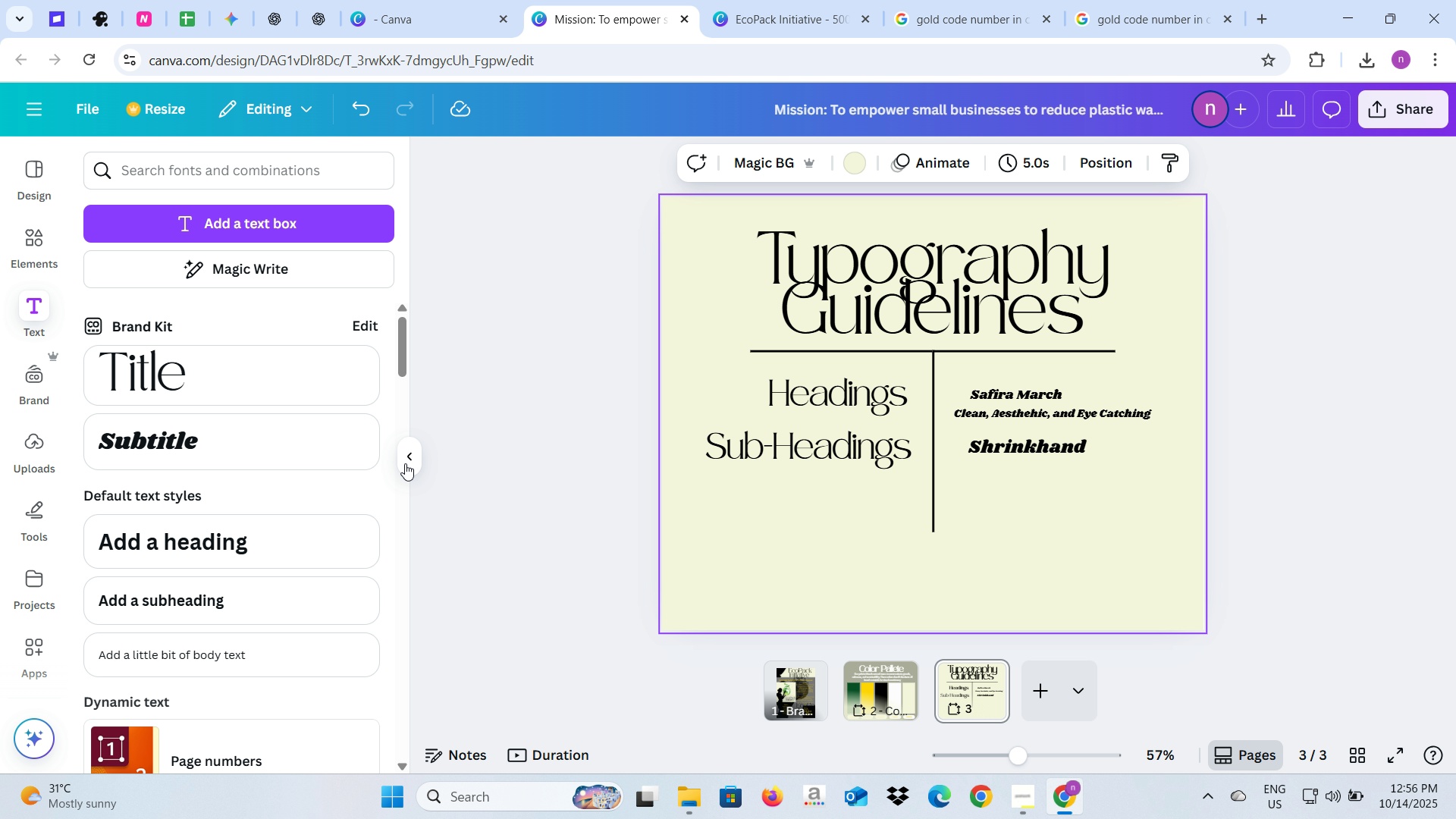 
left_click([406, 460])
 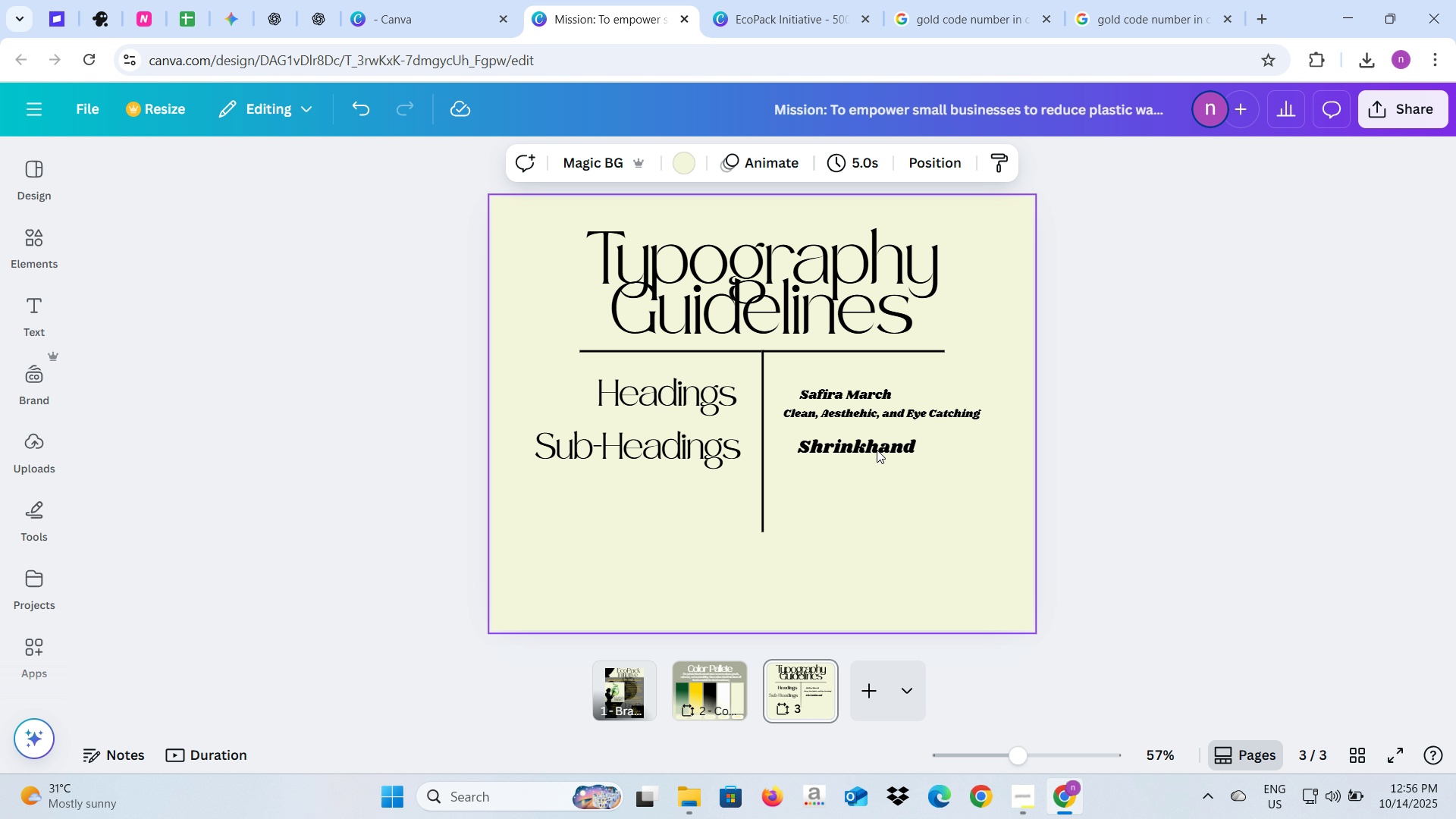 
left_click([874, 451])
 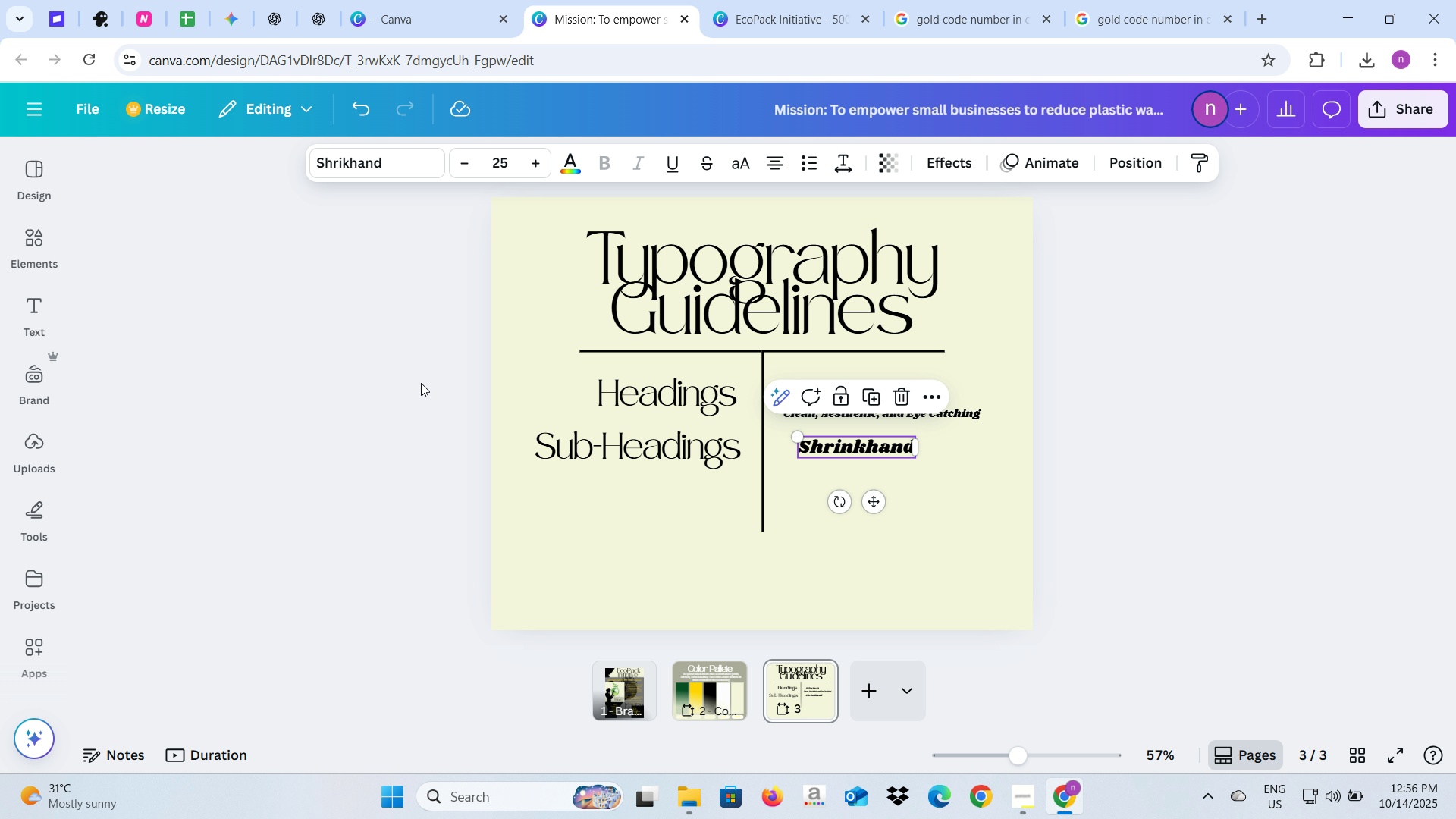 
left_click([375, 391])
 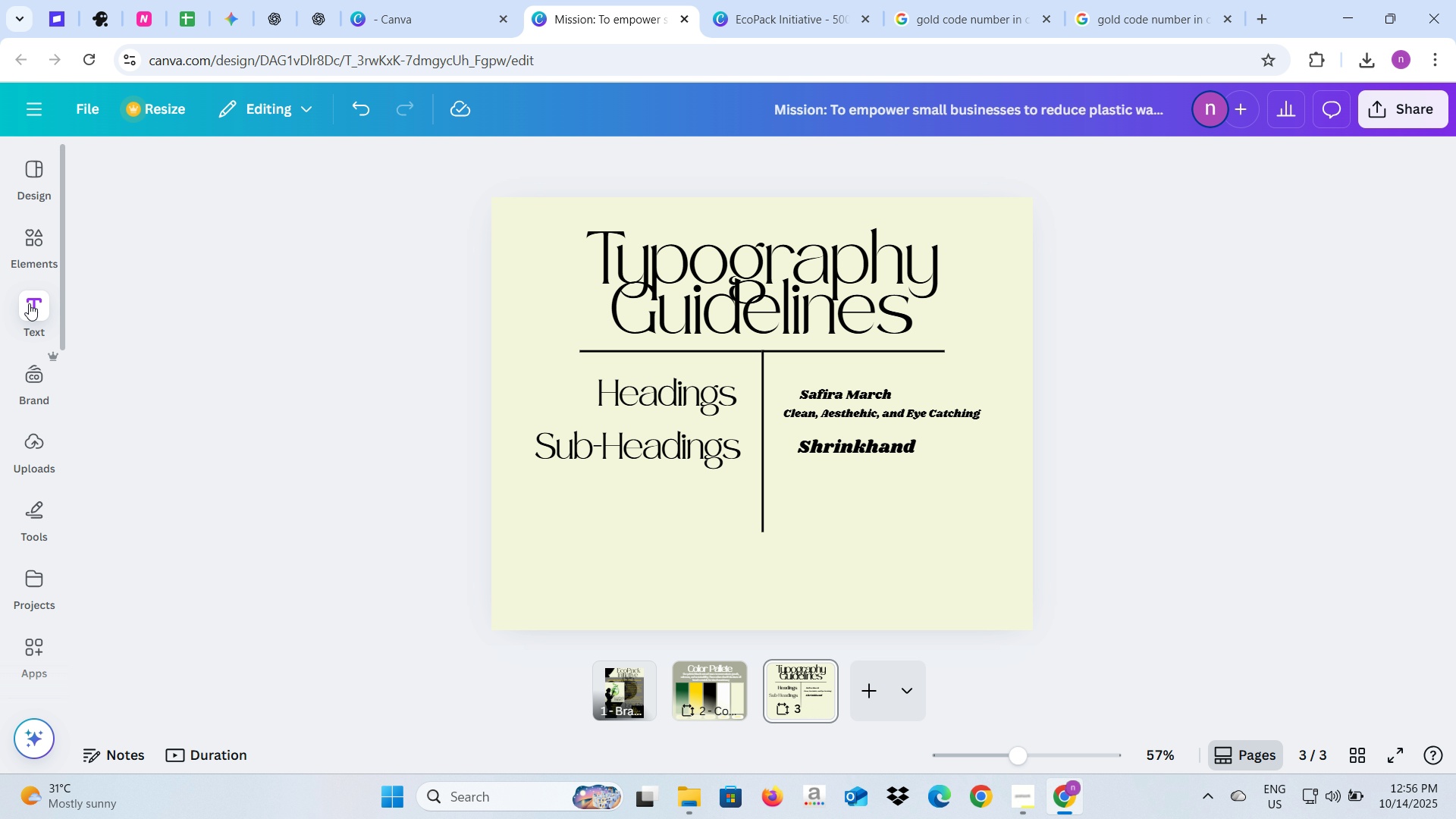 
left_click([29, 303])
 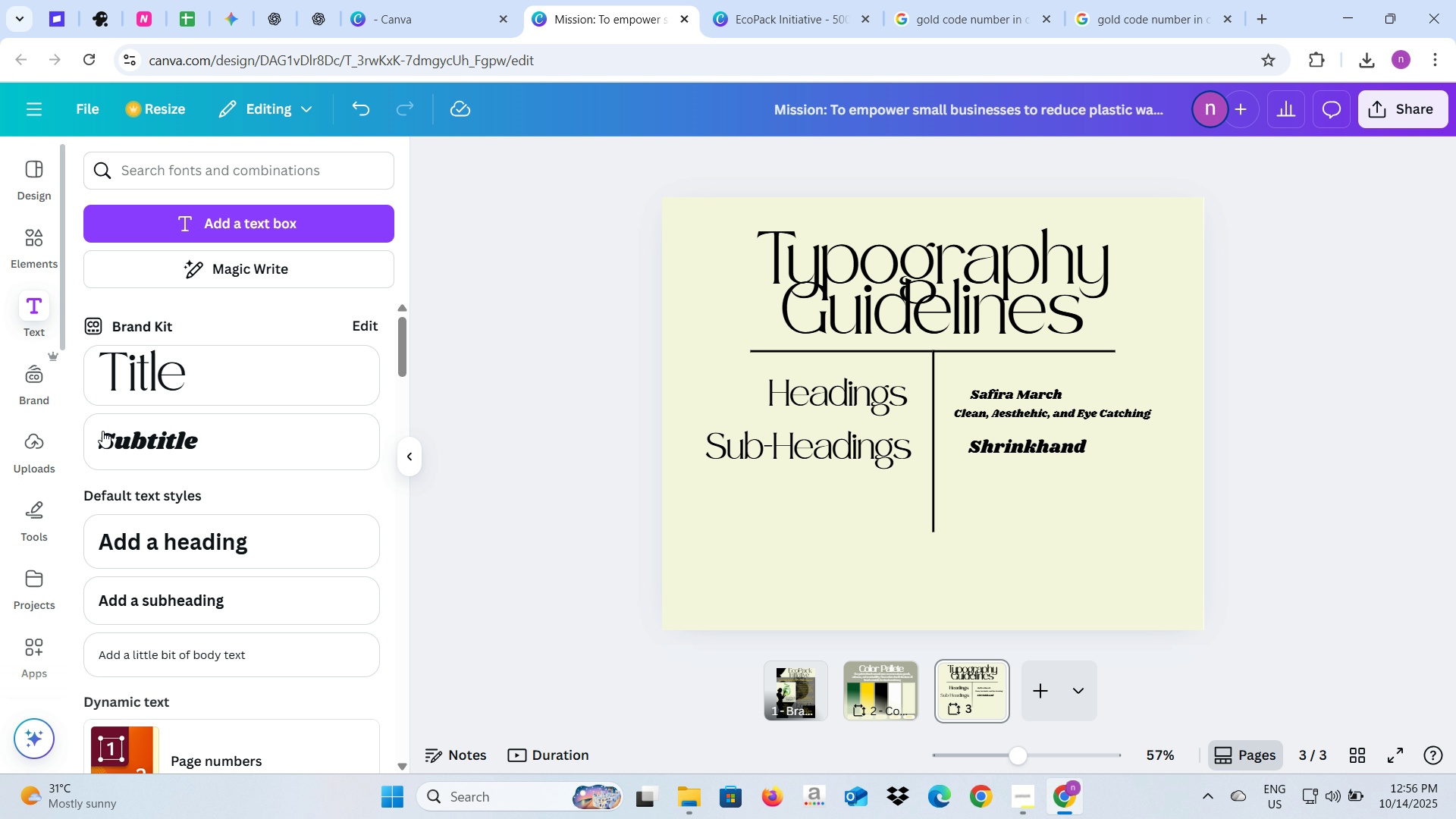 
left_click([105, 438])
 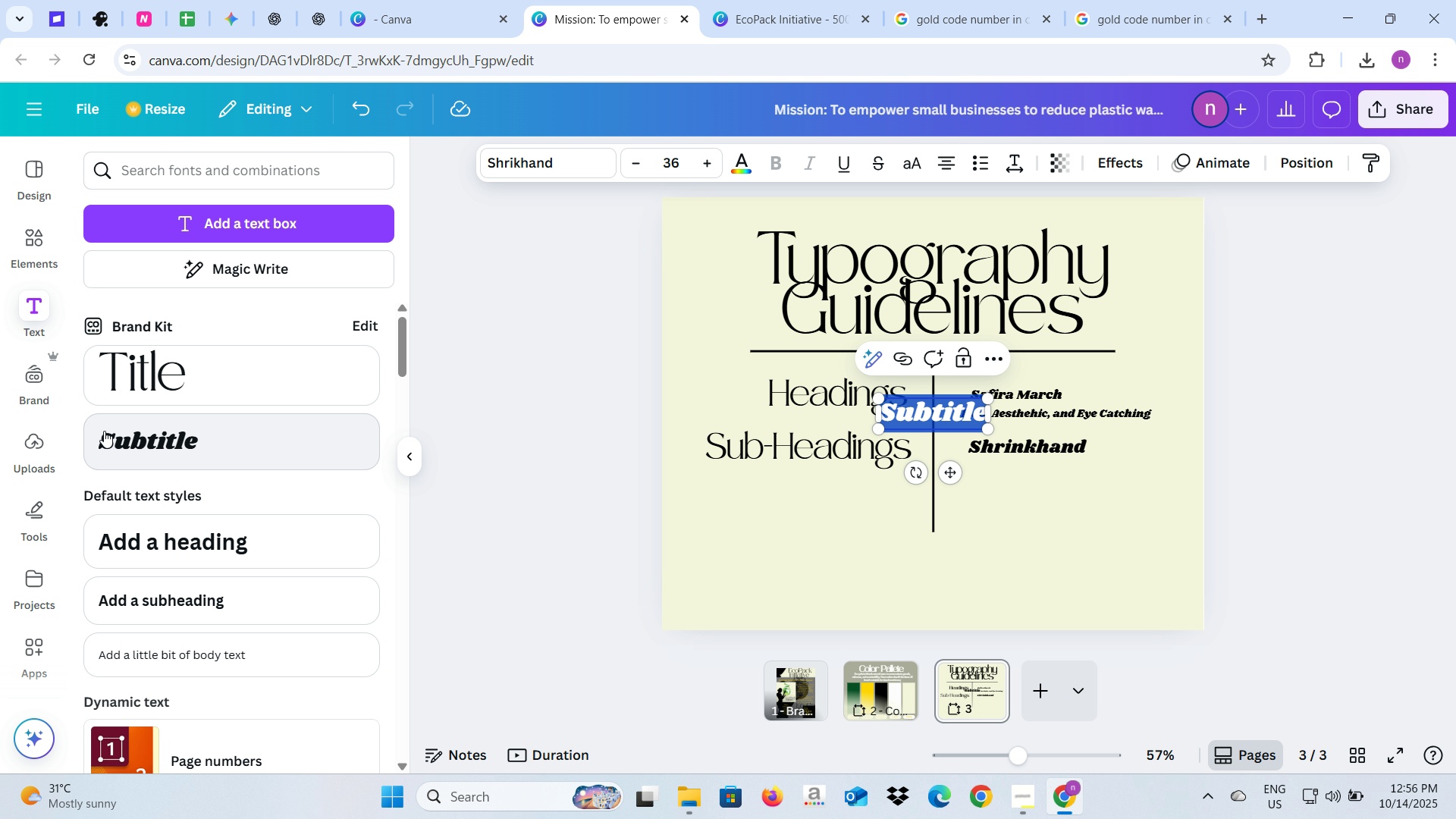 
key(Alt+AltLeft)
 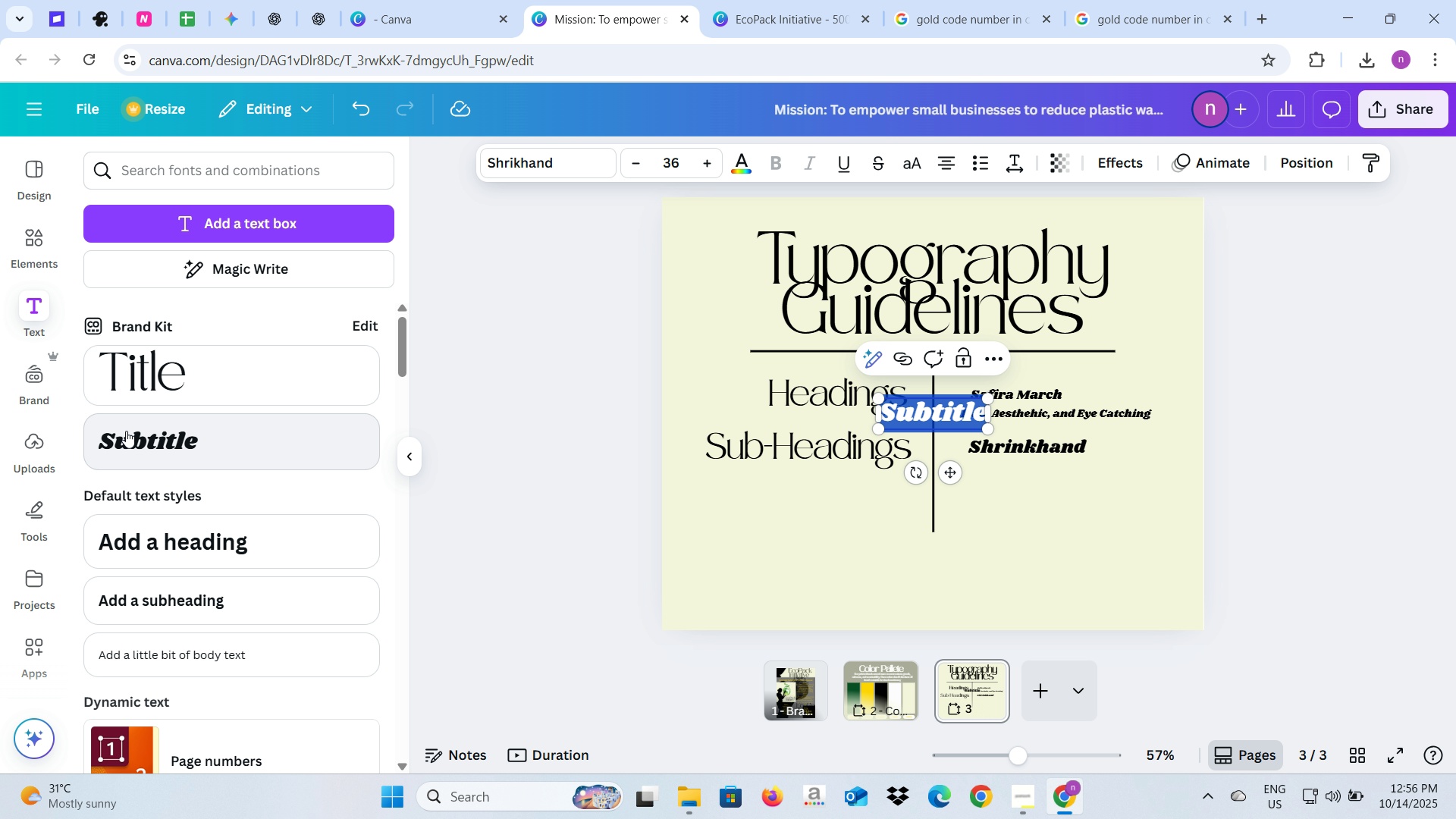 
key(Alt+Tab)
 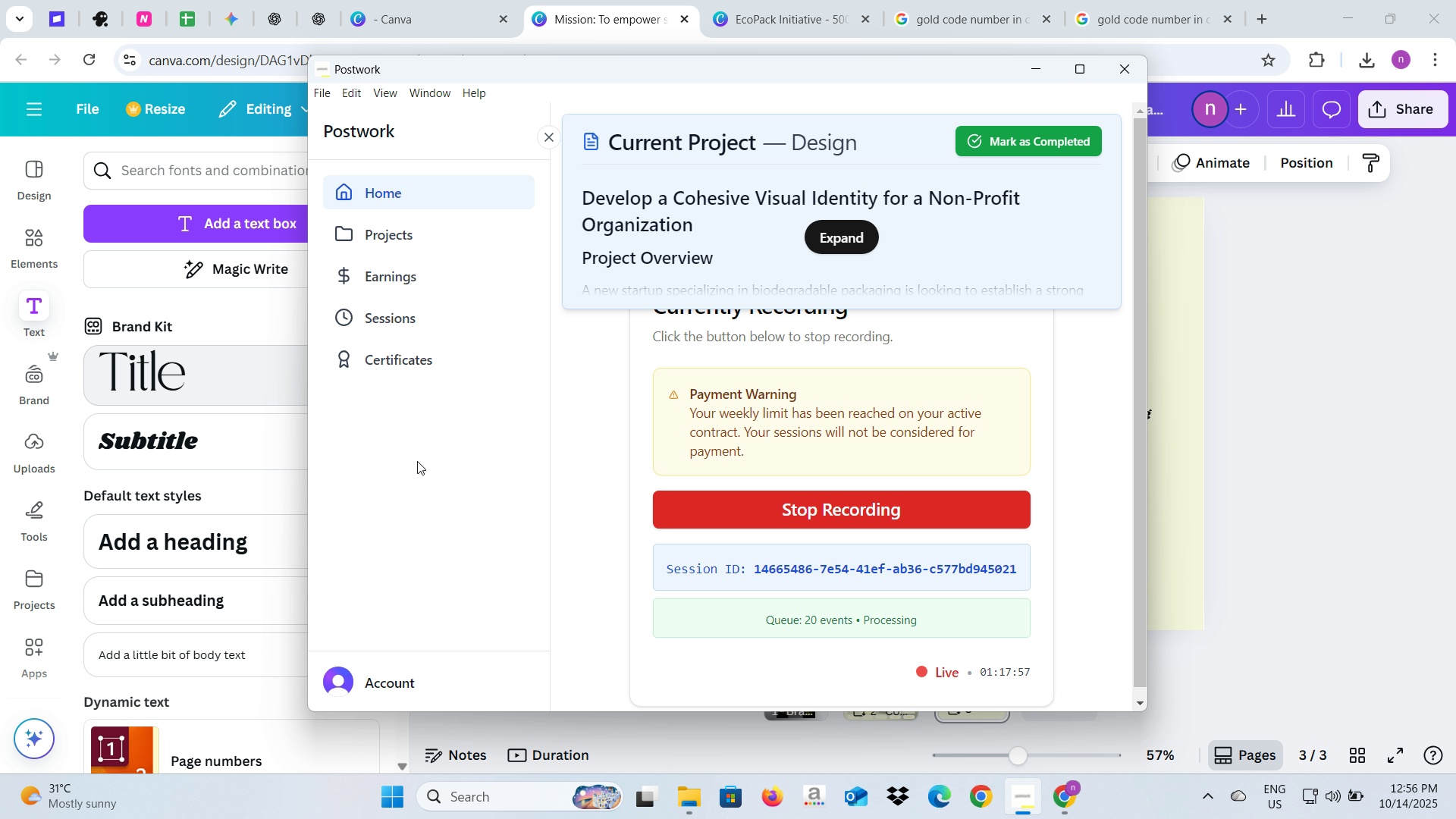 
key(Alt+AltLeft)
 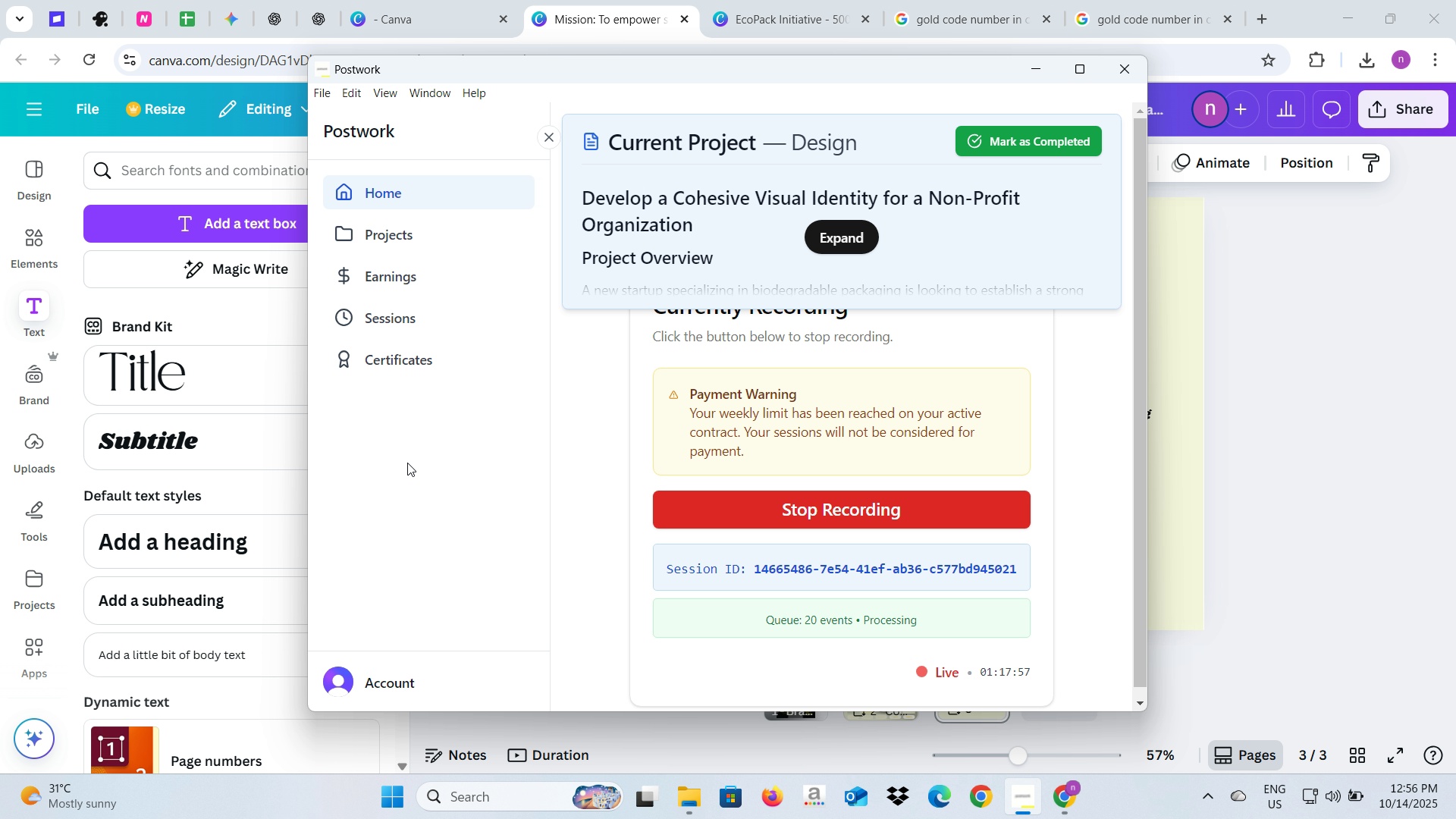 
key(Alt+Tab)
 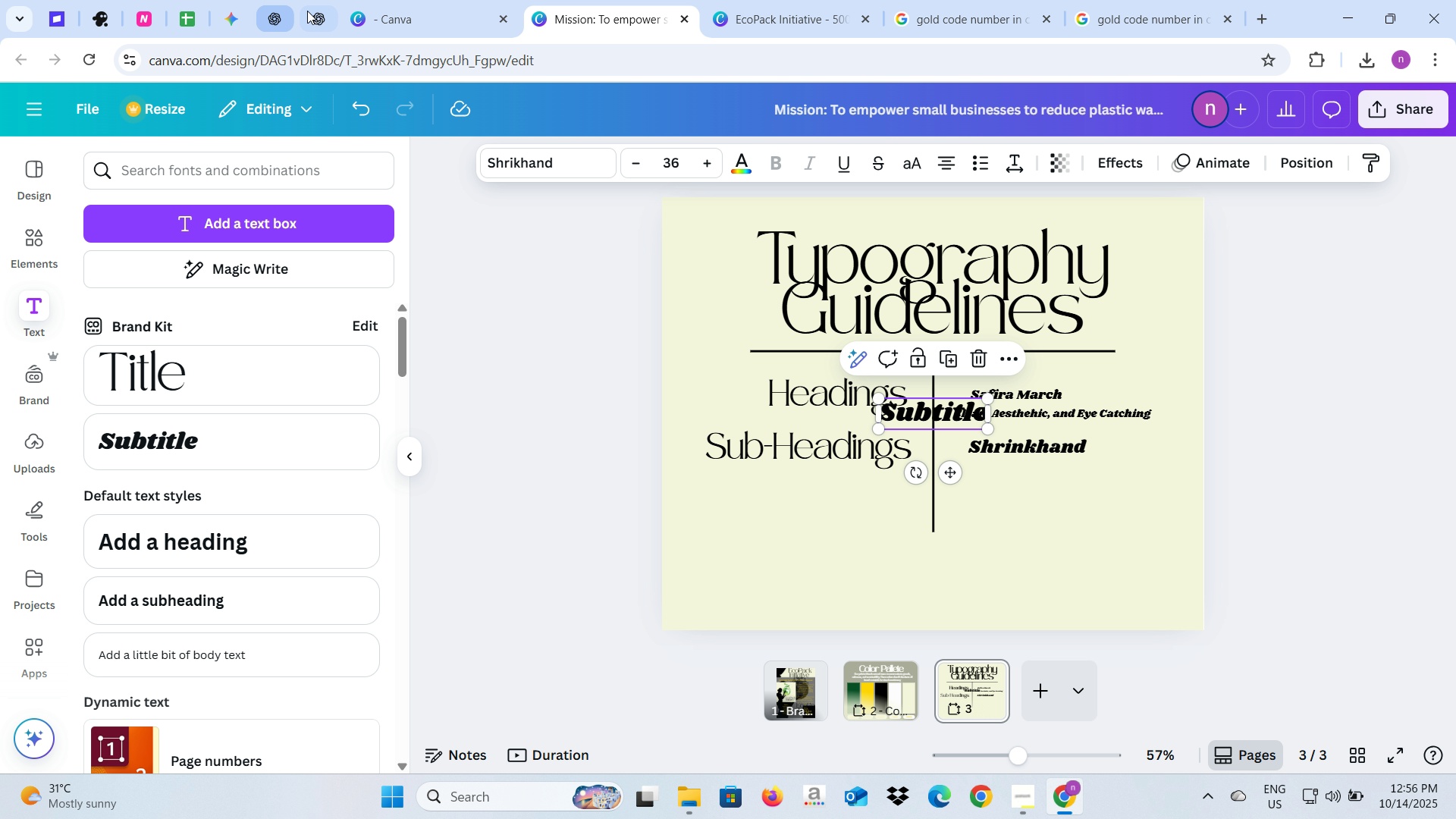 
left_click([312, 9])
 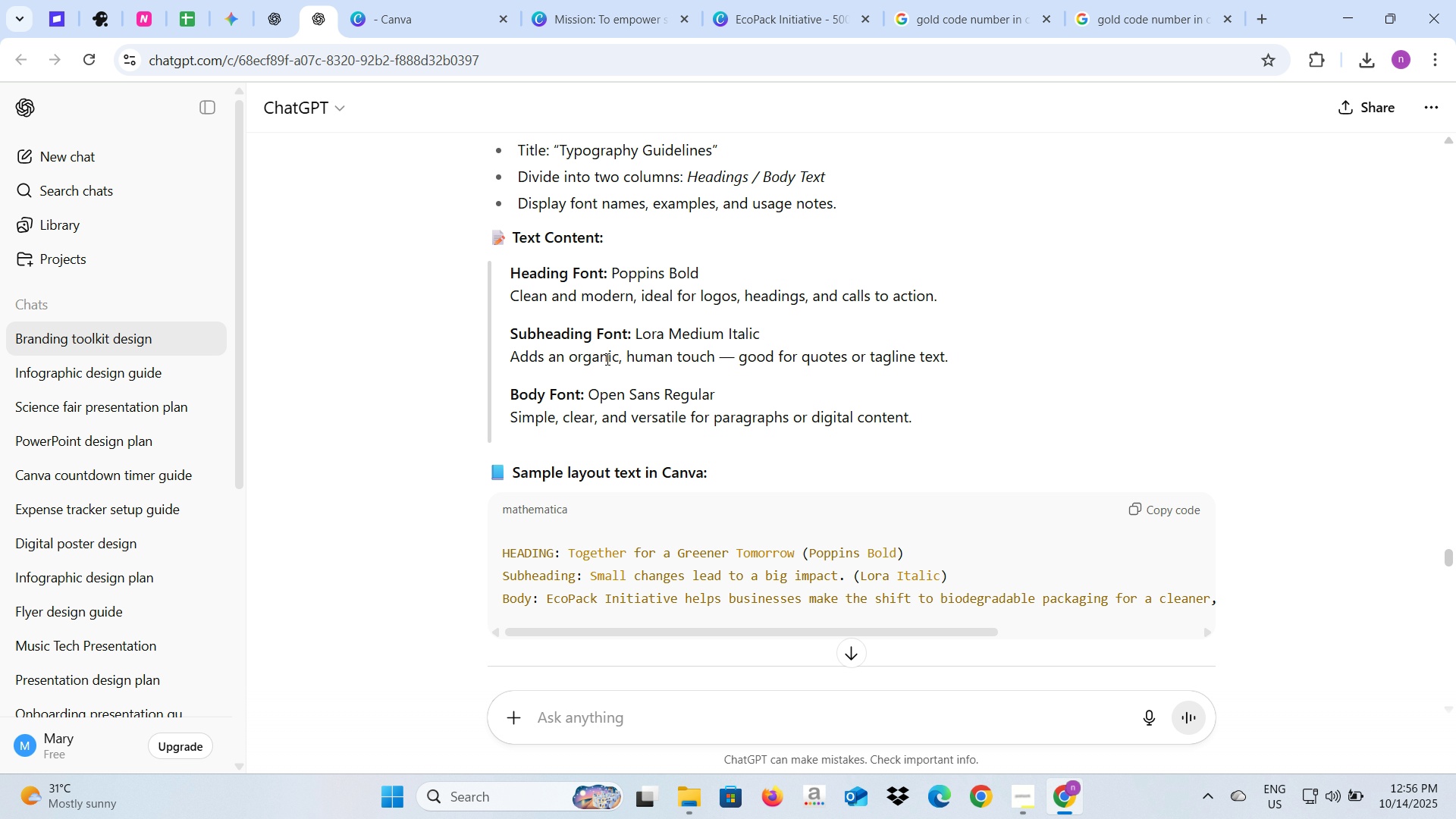 
wait(15.08)
 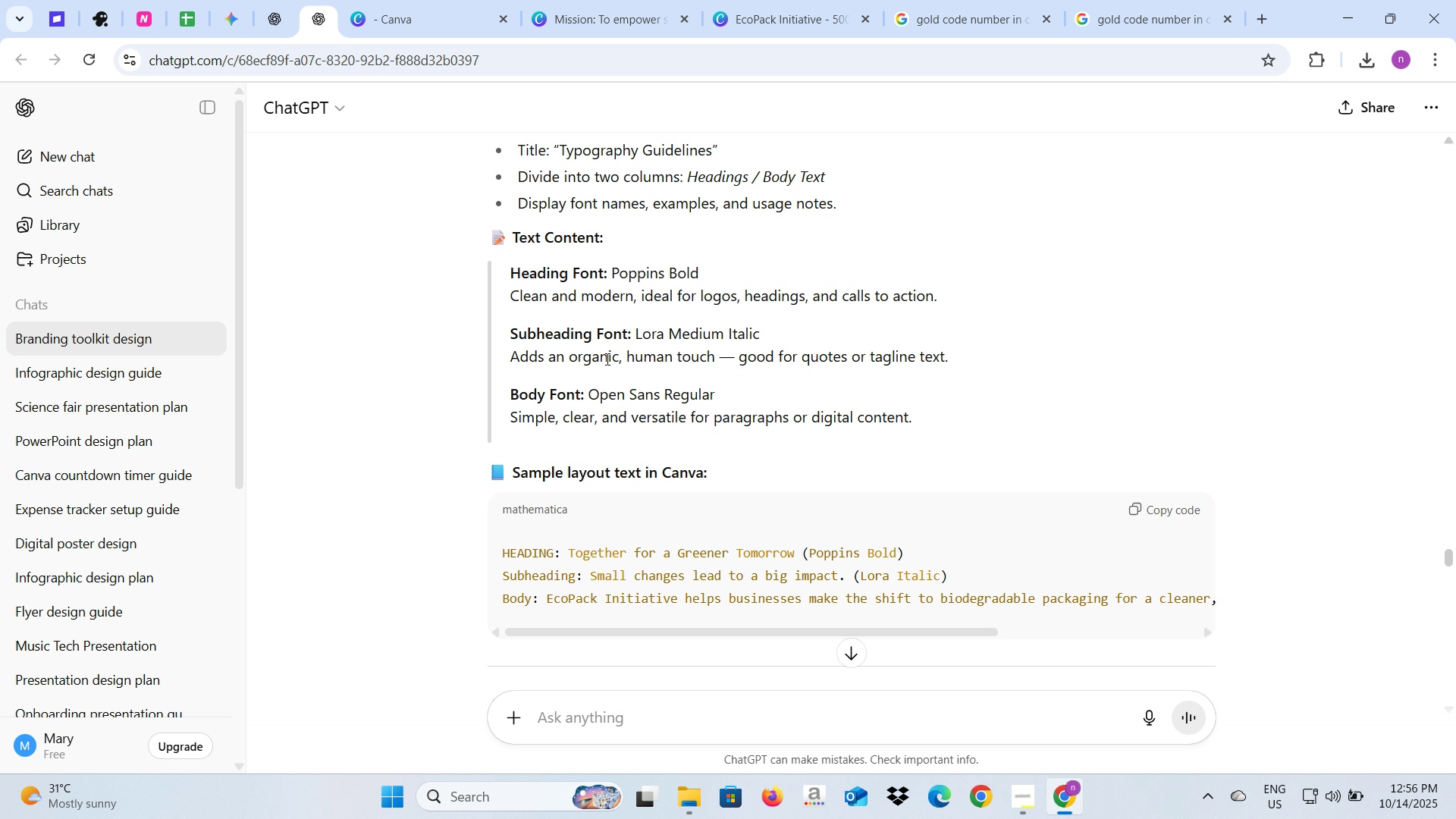 
left_click([578, 18])
 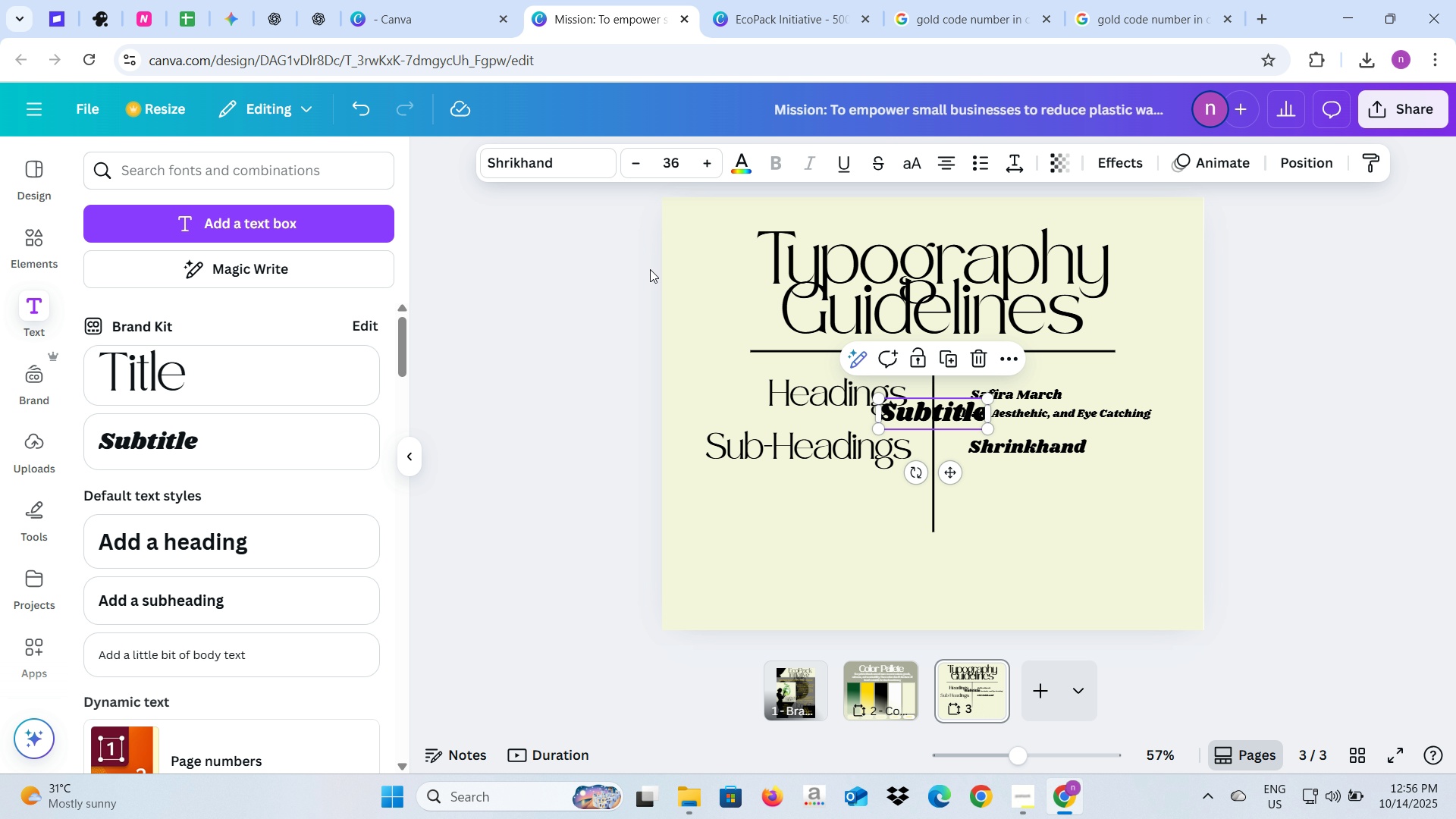 
wait(8.24)
 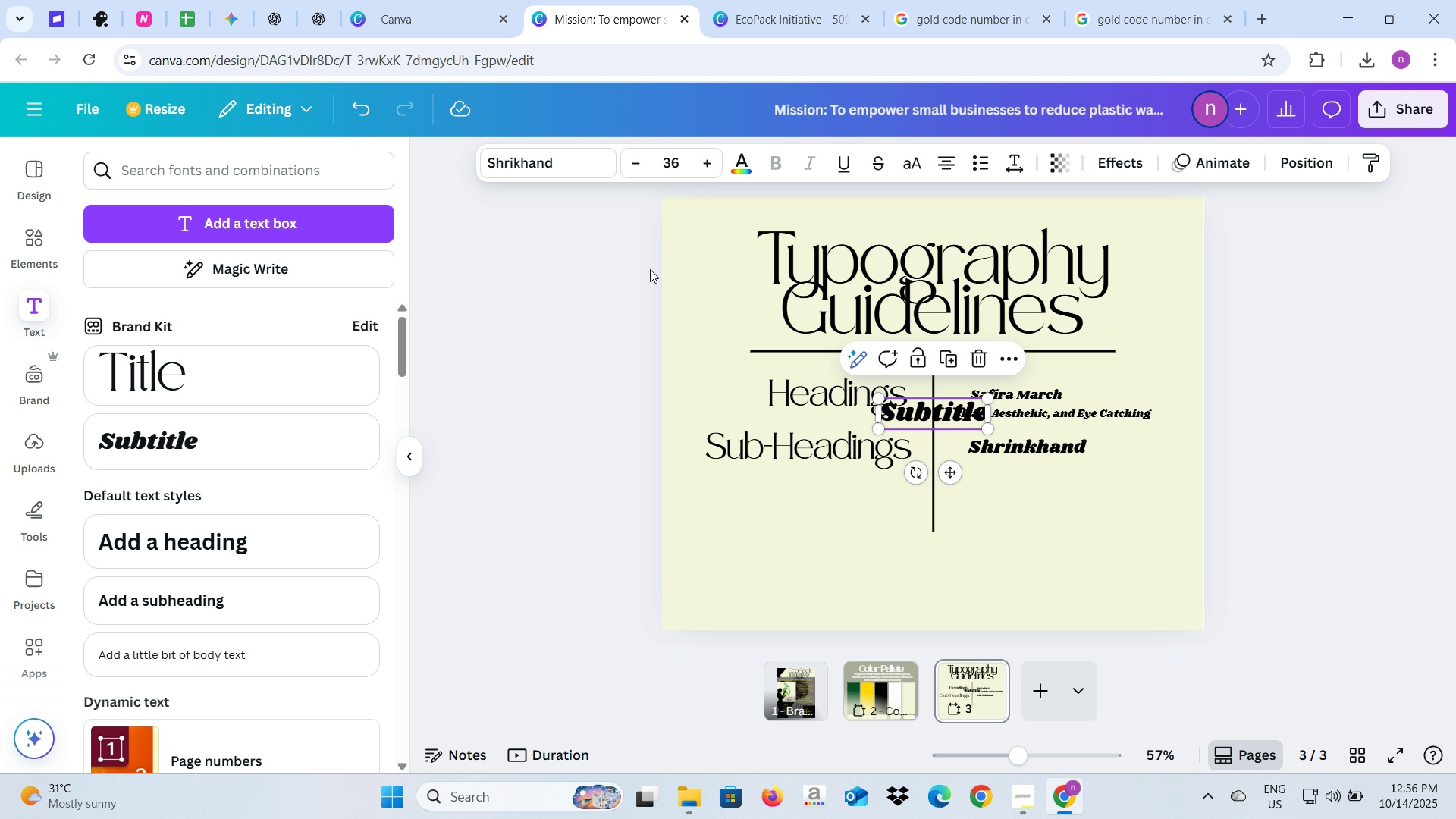 
key(Control+A)
 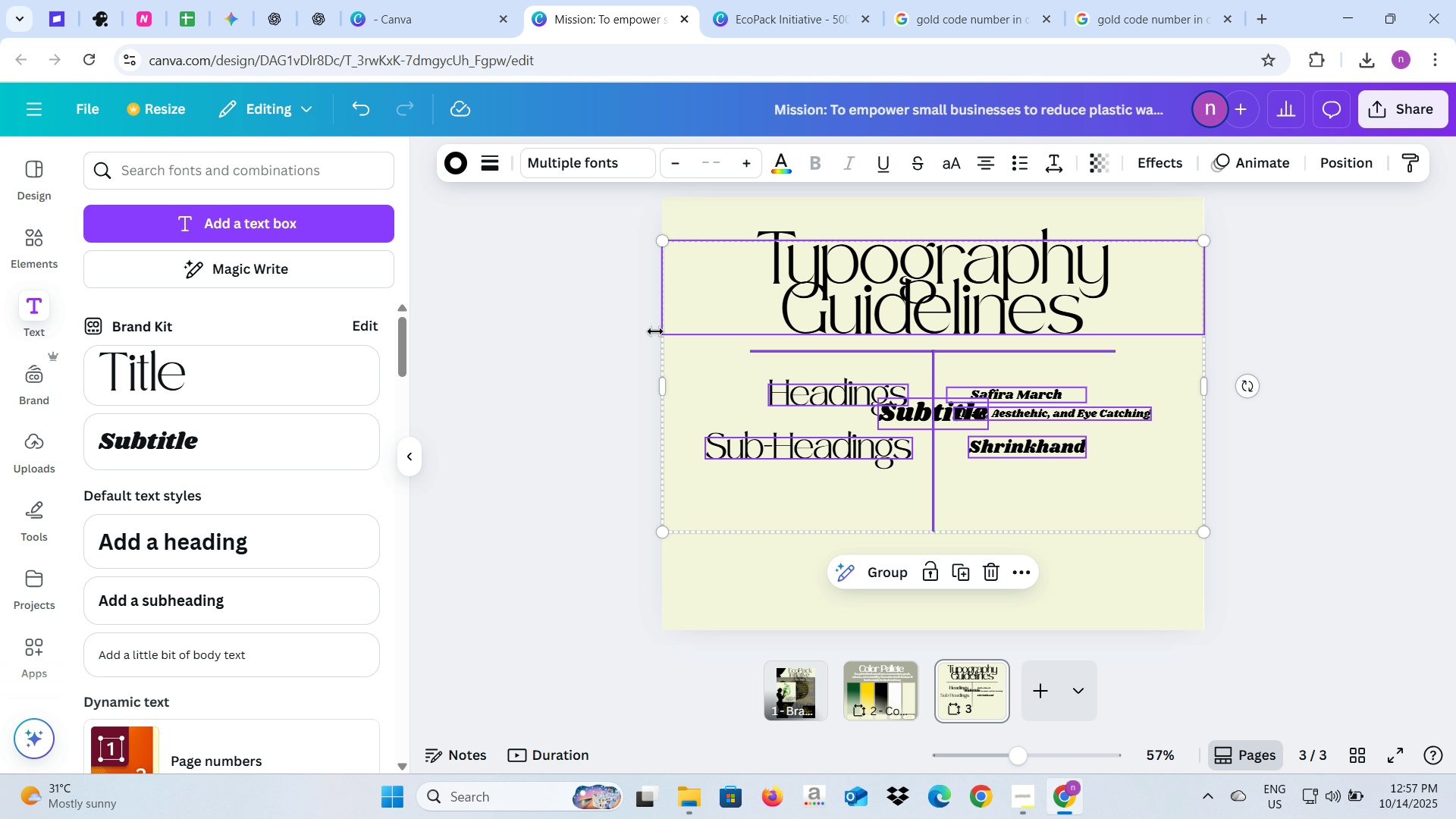 
left_click([602, 450])
 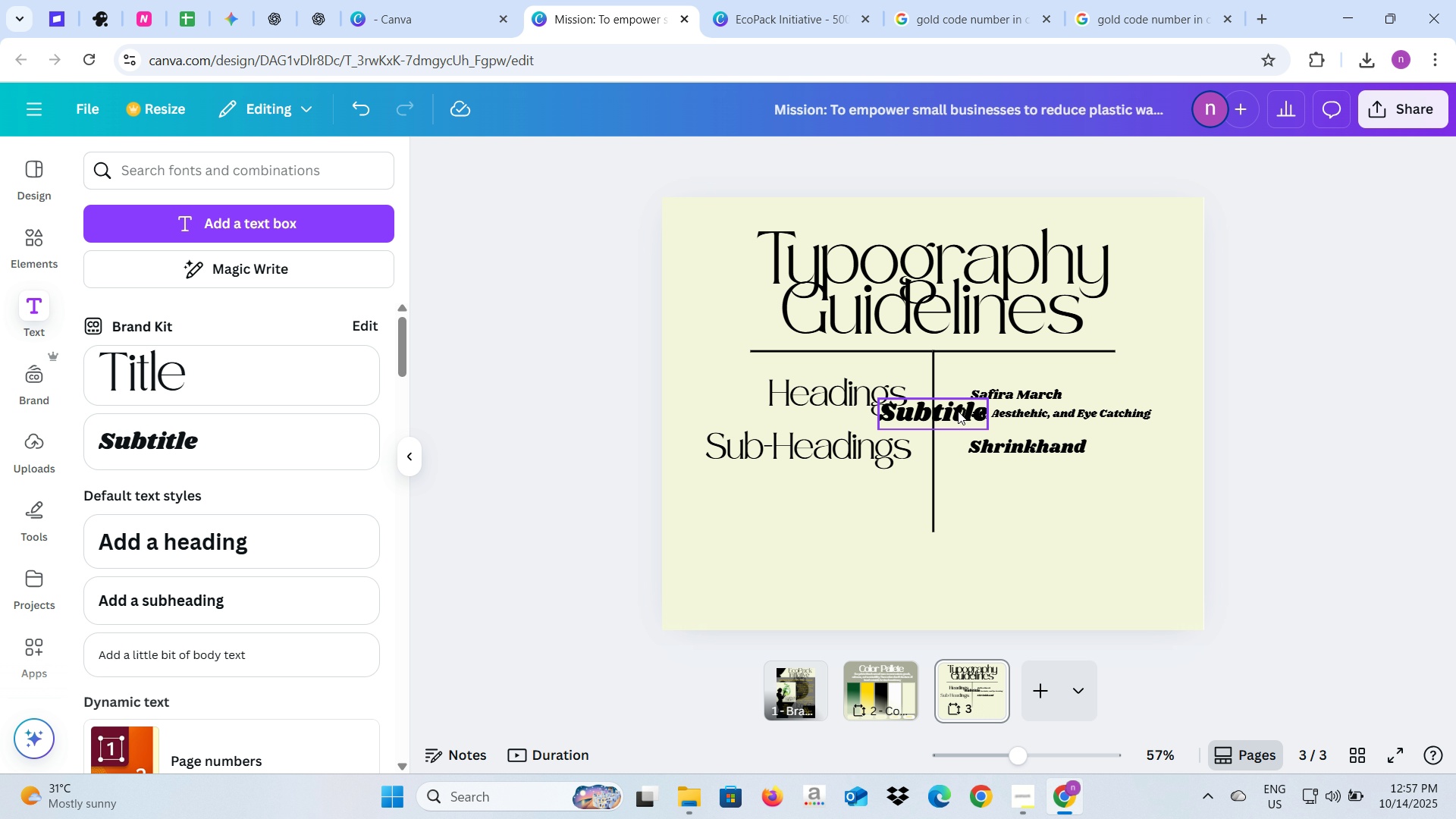 
left_click([958, 411])
 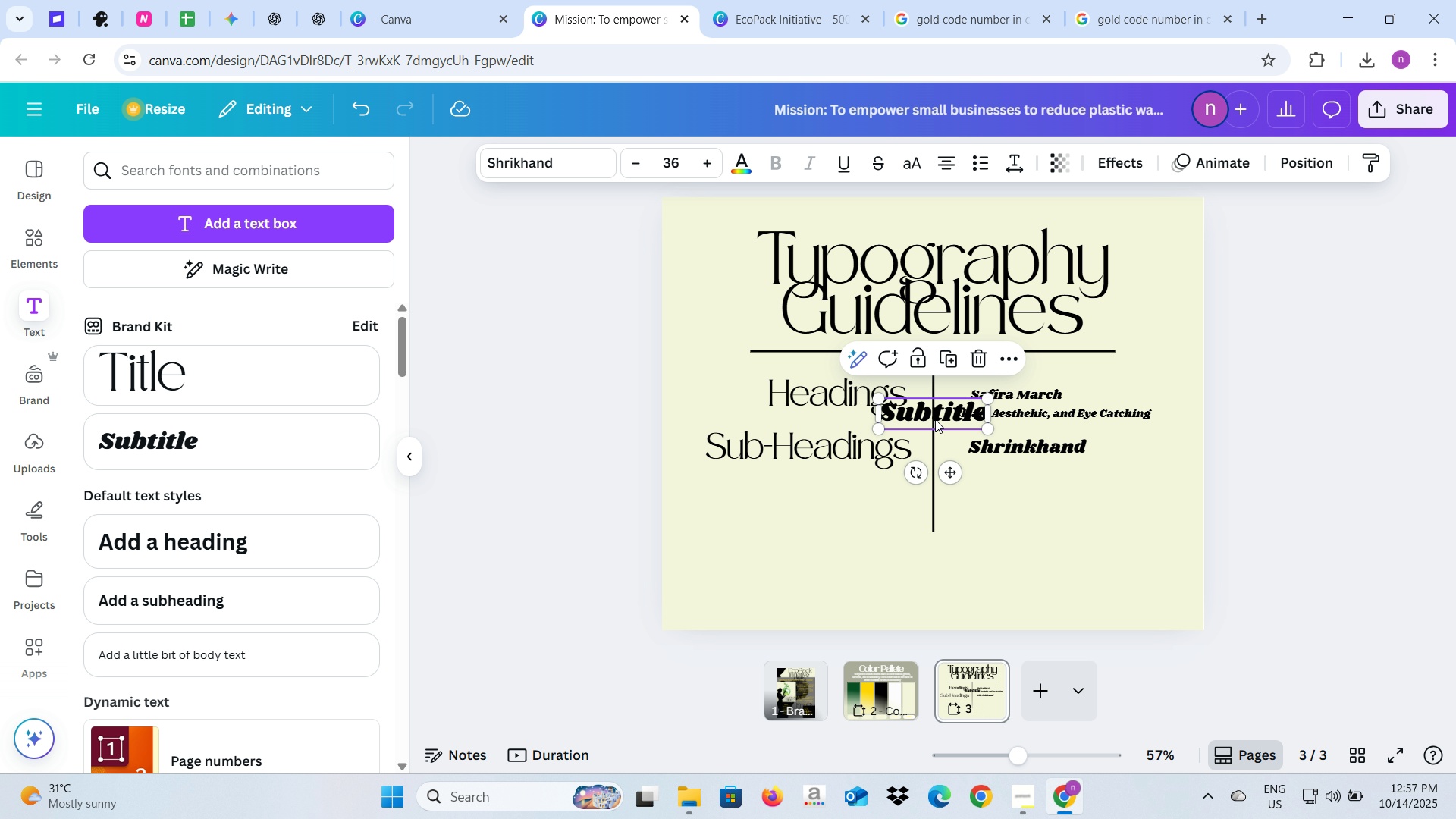 
left_click_drag(start_coordinate=[934, 411], to_coordinate=[1020, 472])
 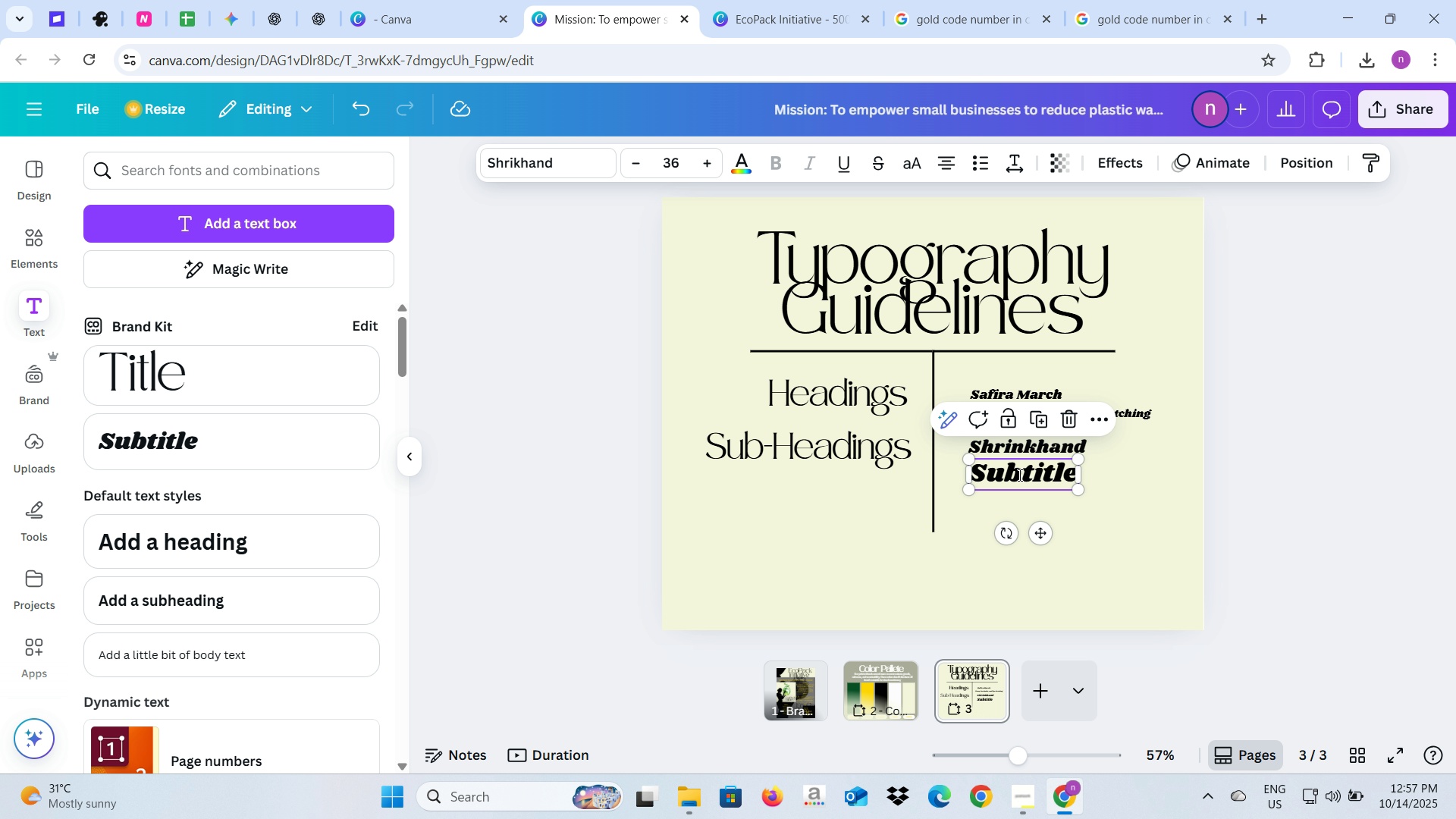 
double_click([1018, 475])
 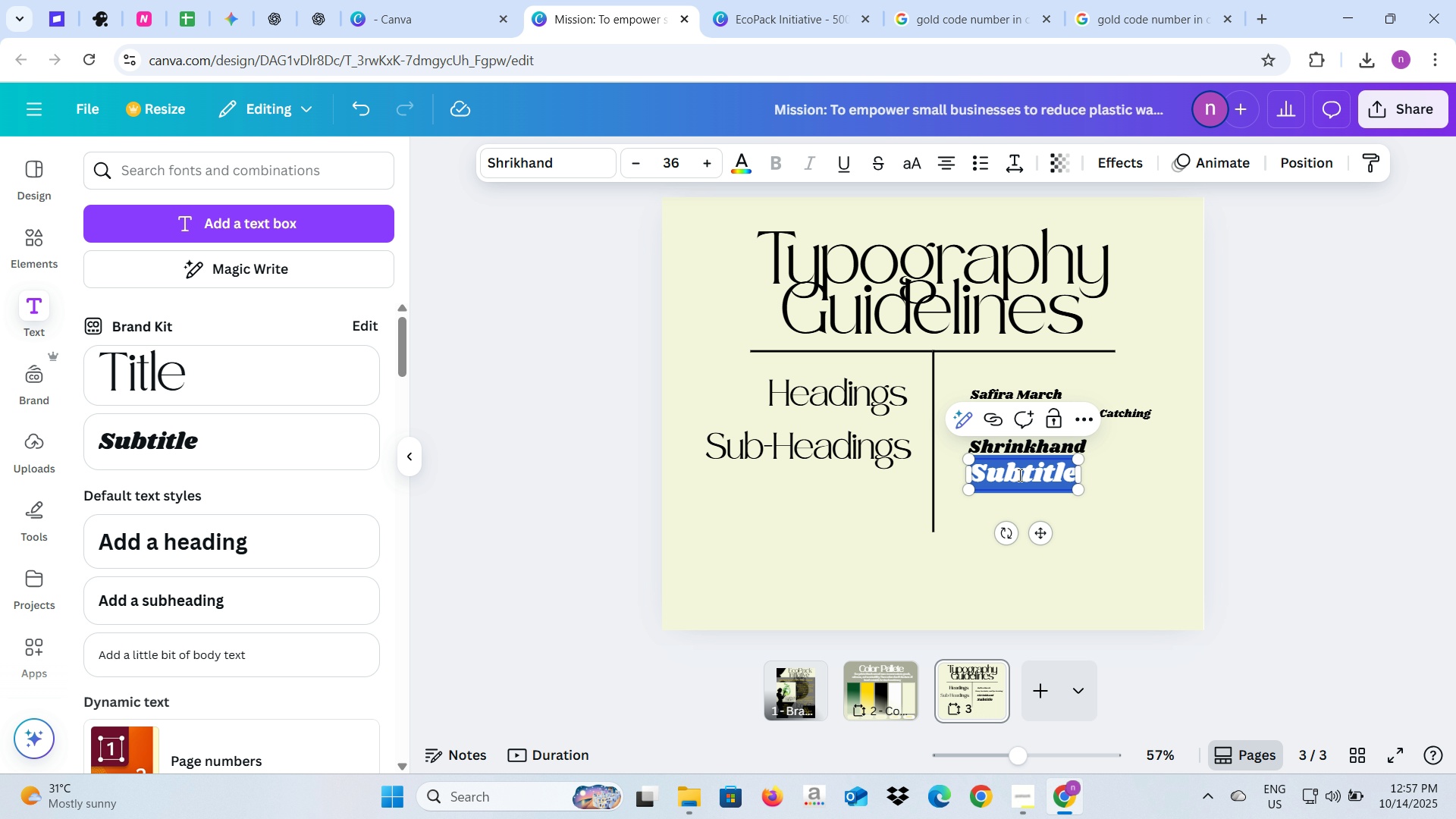 
type(Bold and Easy to spot)
 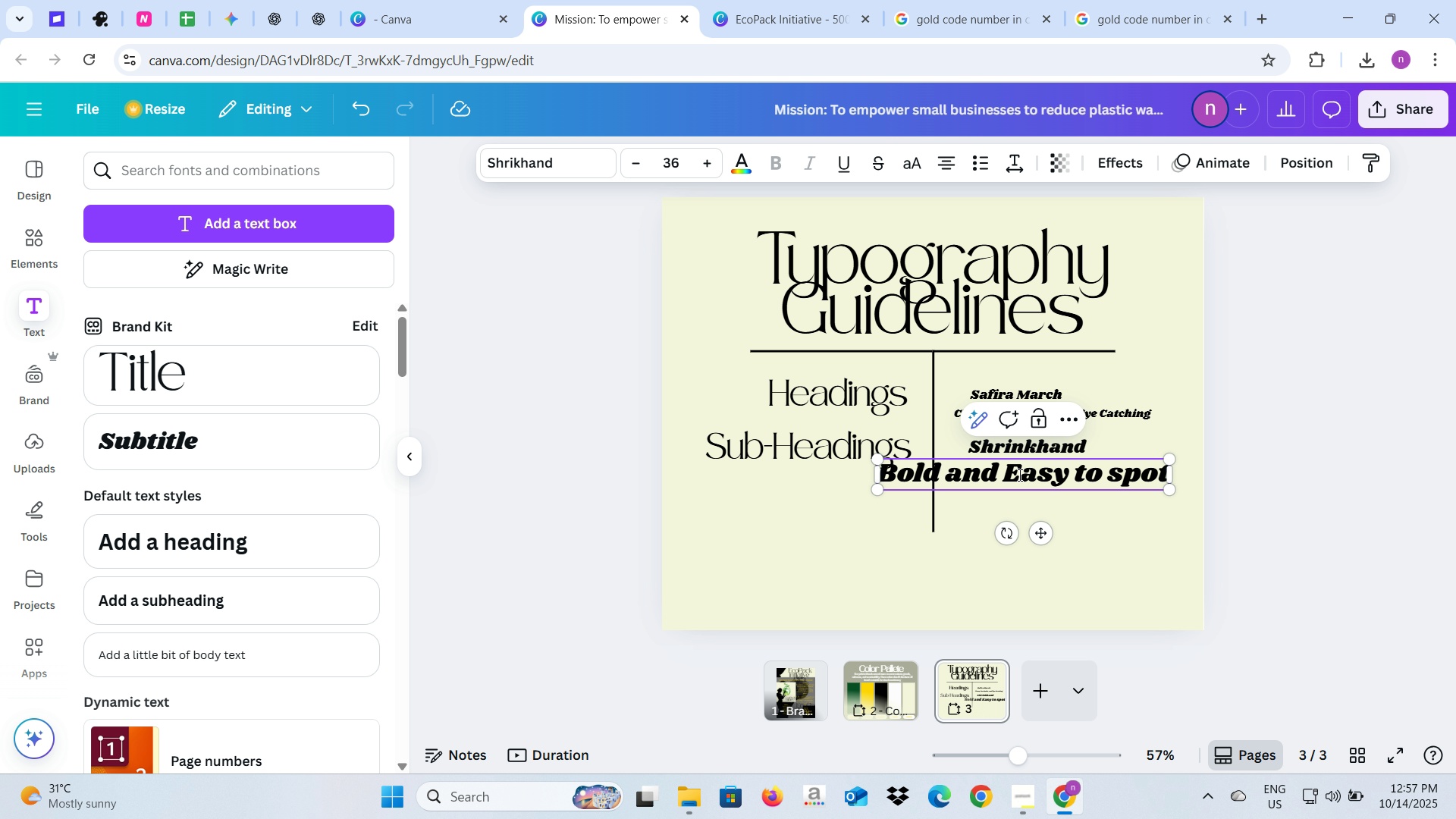 
left_click([629, 162])
 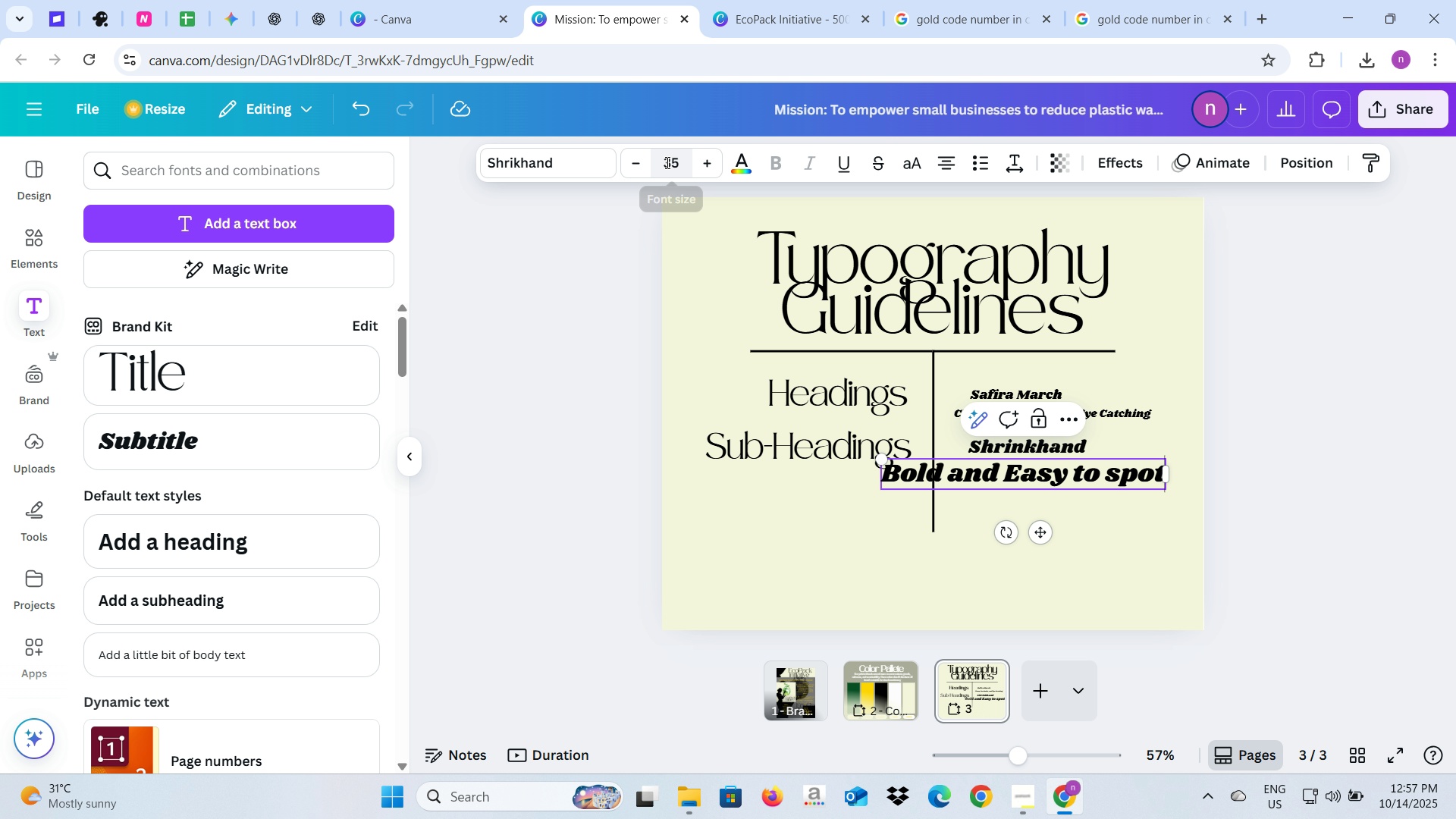 
left_click([666, 162])
 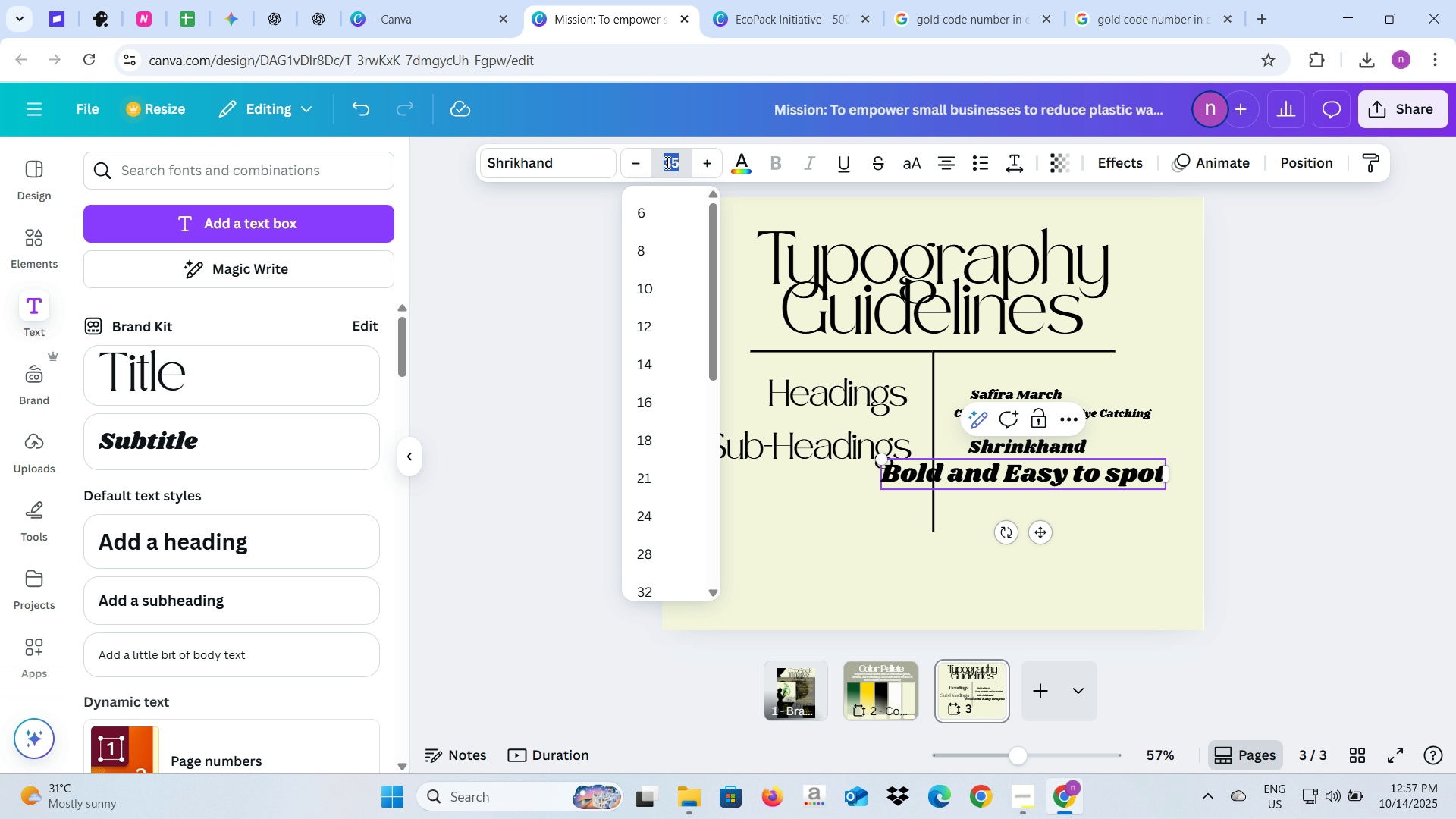 
type(15)
 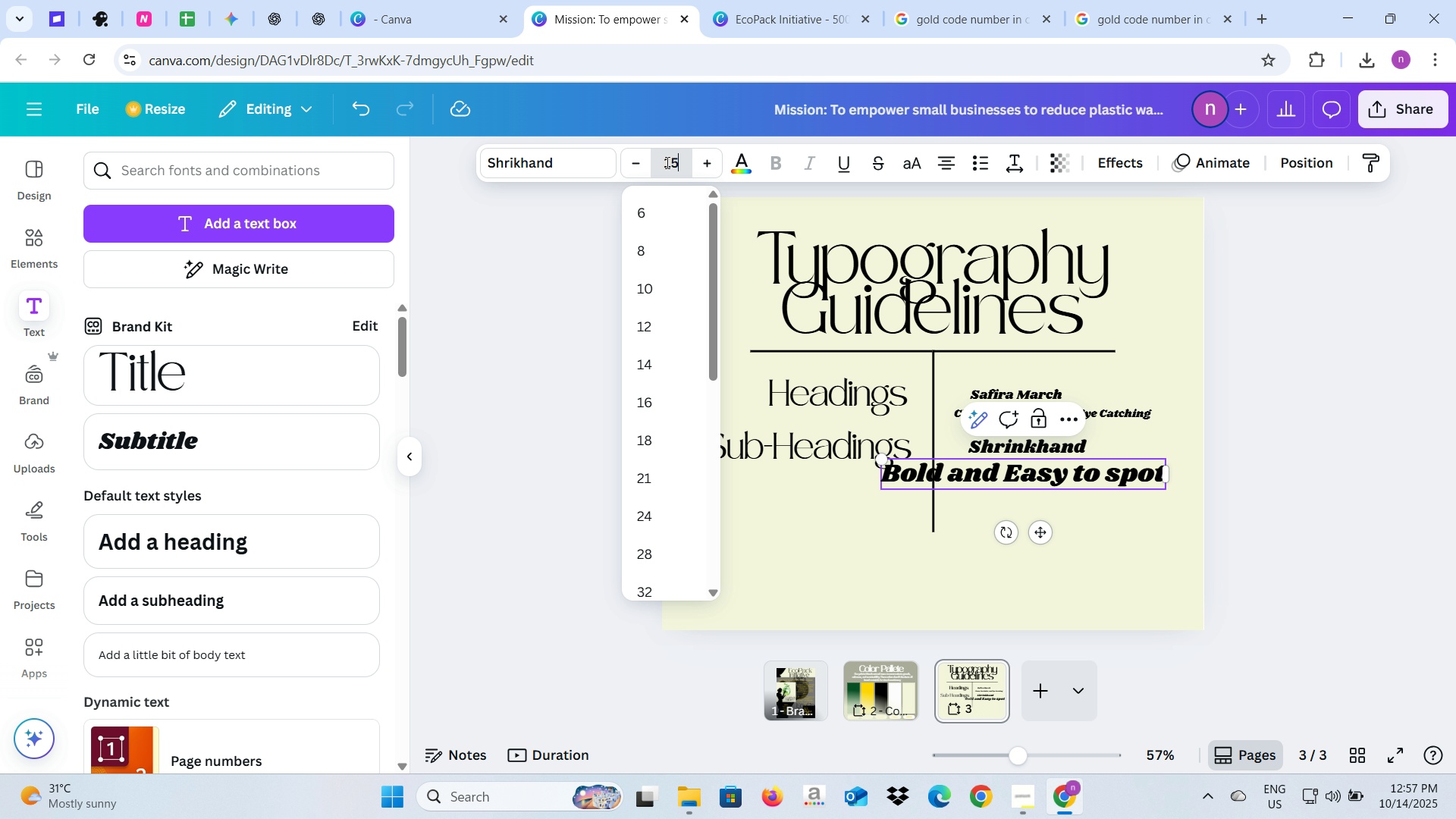 
key(Enter)
 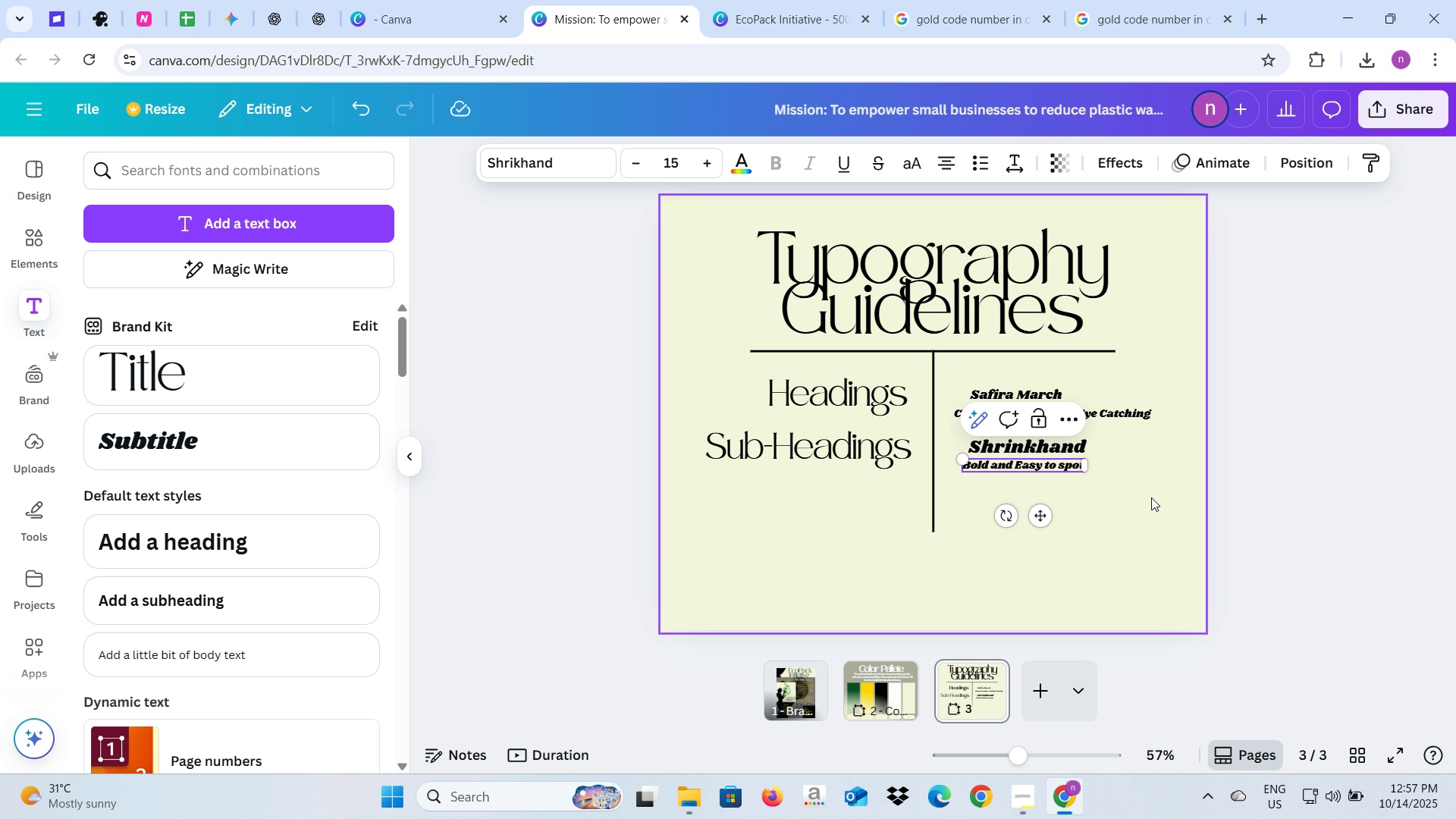 
left_click([1138, 494])
 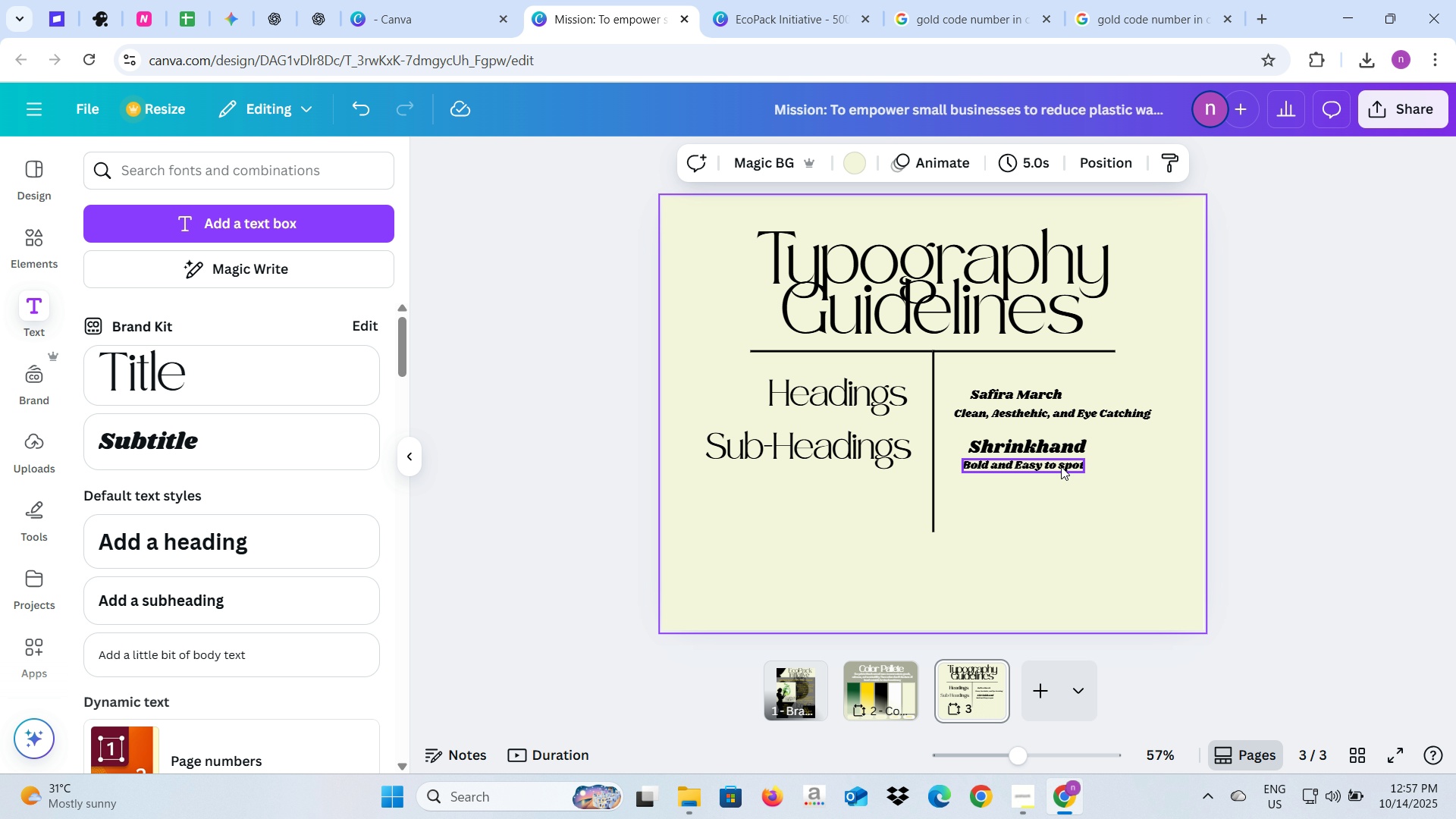 
left_click([1061, 466])
 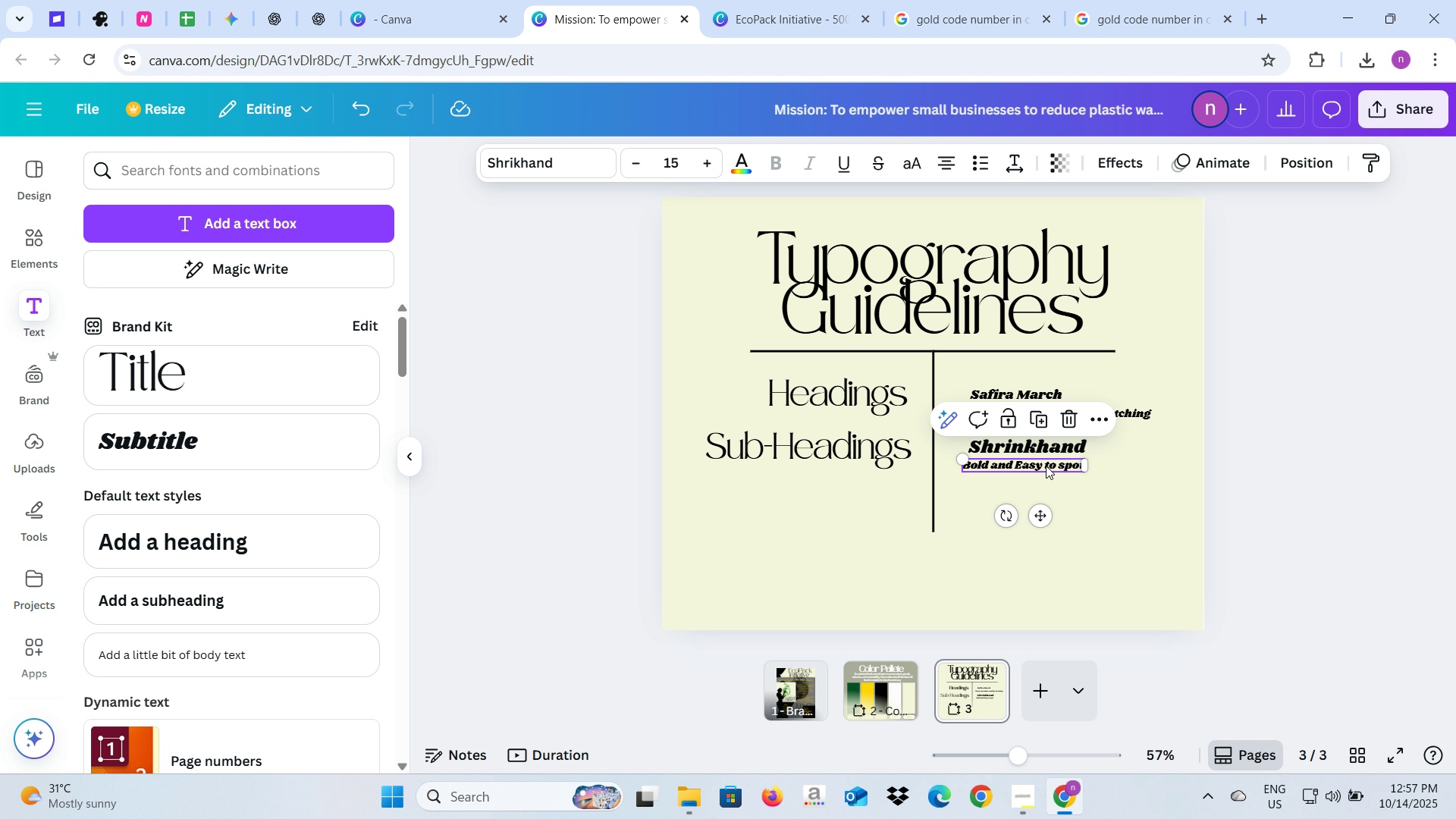 
left_click_drag(start_coordinate=[1046, 466], to_coordinate=[1040, 466])
 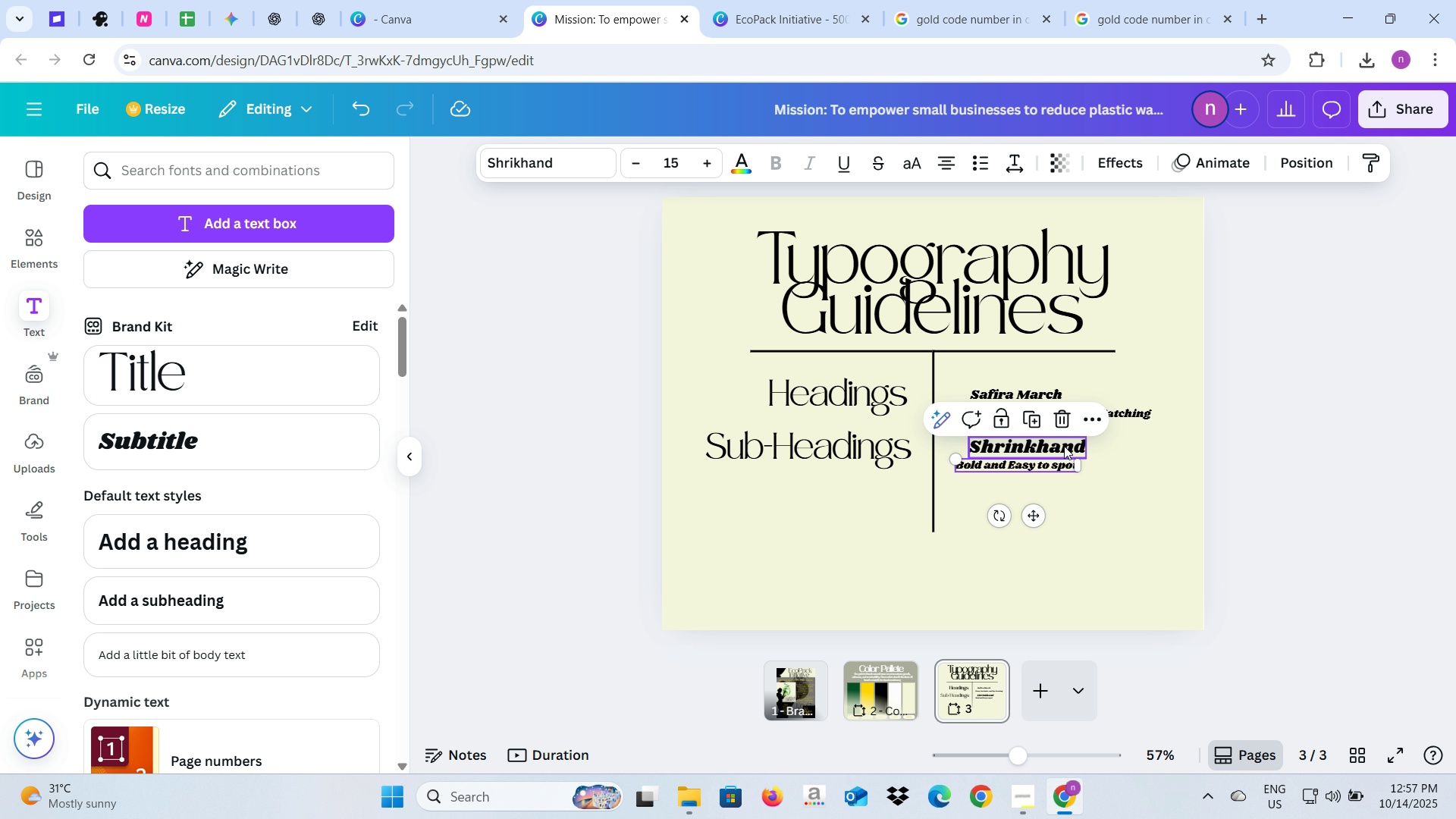 
left_click([1064, 446])
 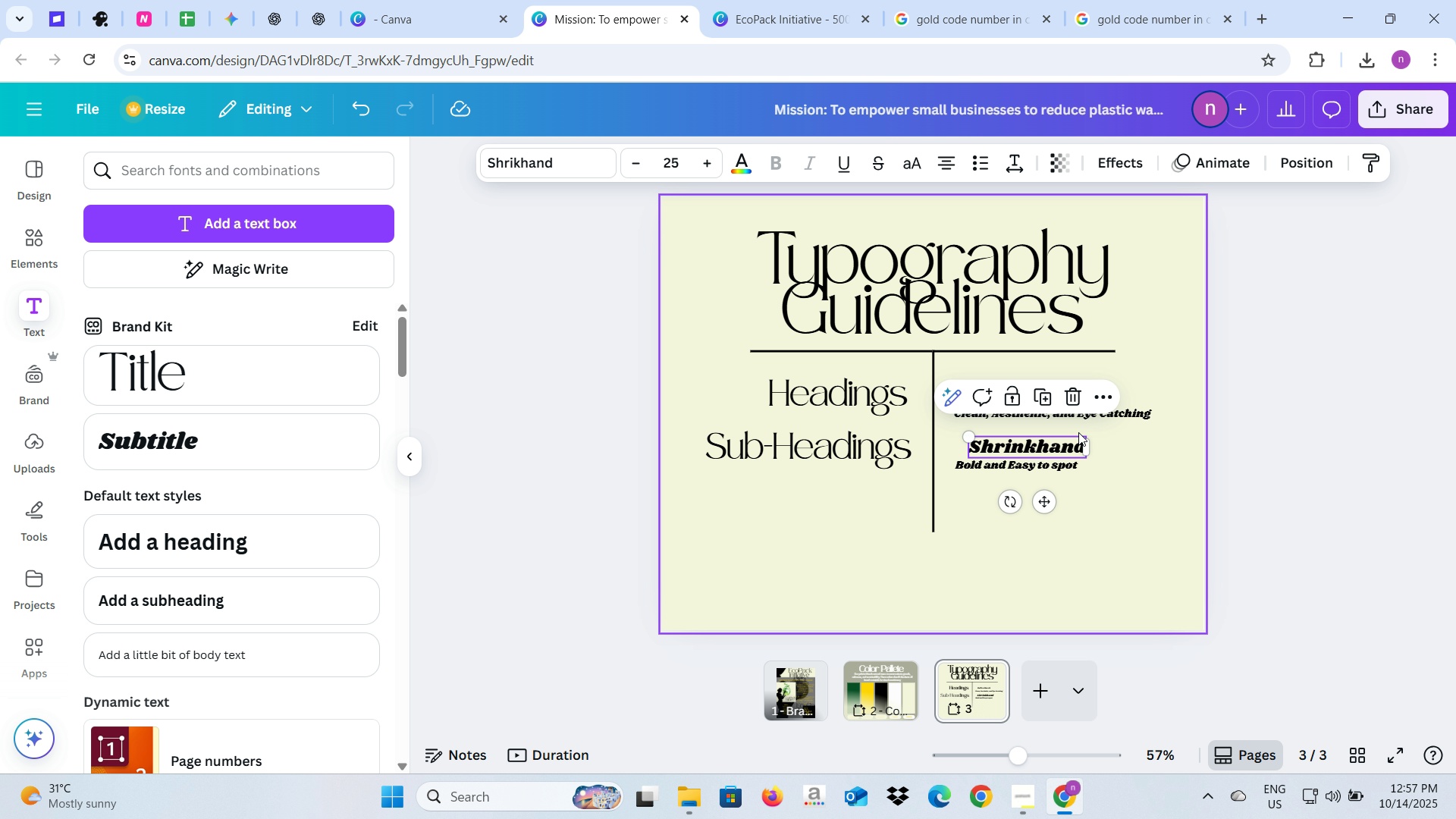 
left_click([1119, 445])
 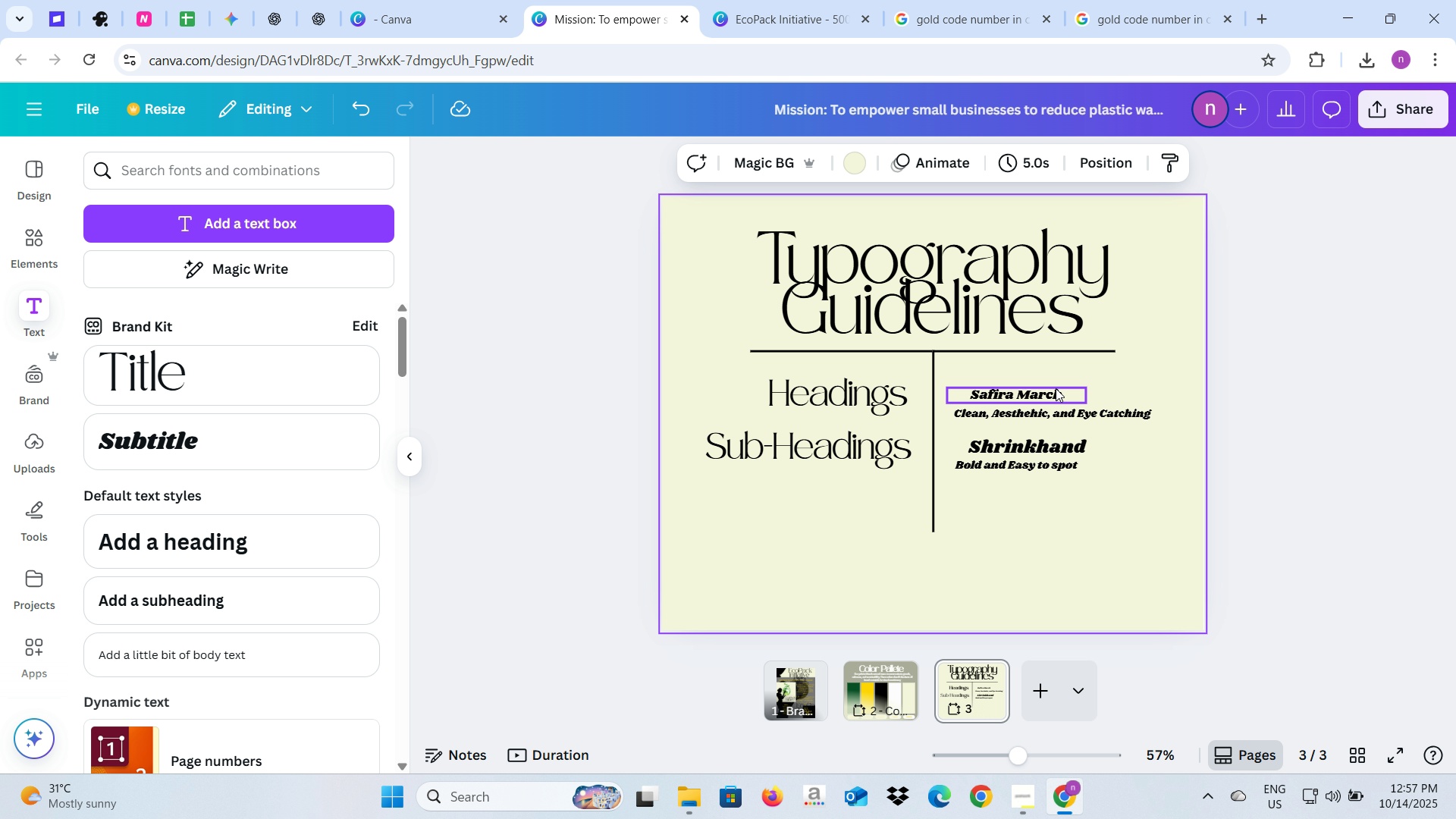 
left_click([1056, 388])
 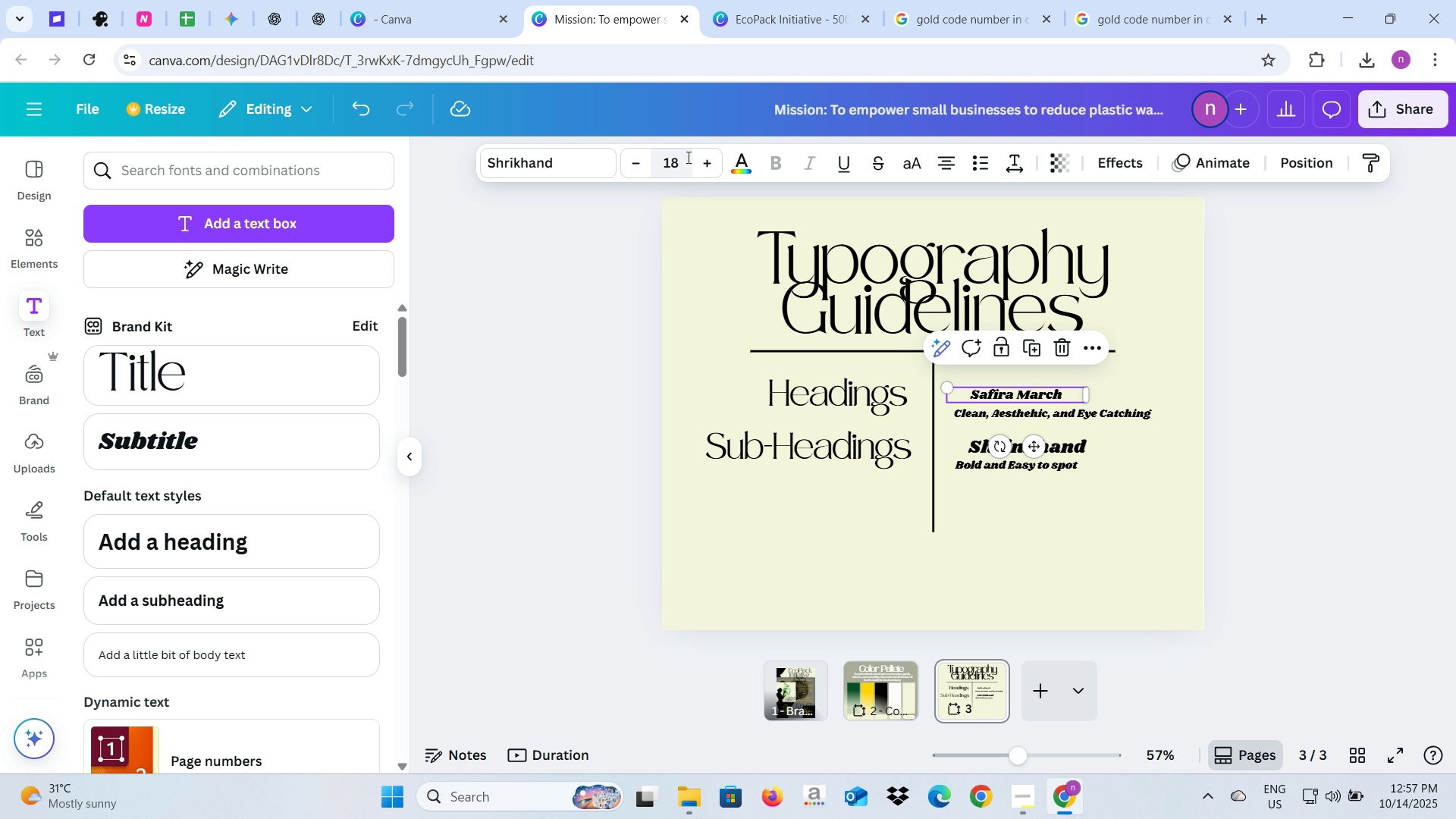 
left_click([685, 155])
 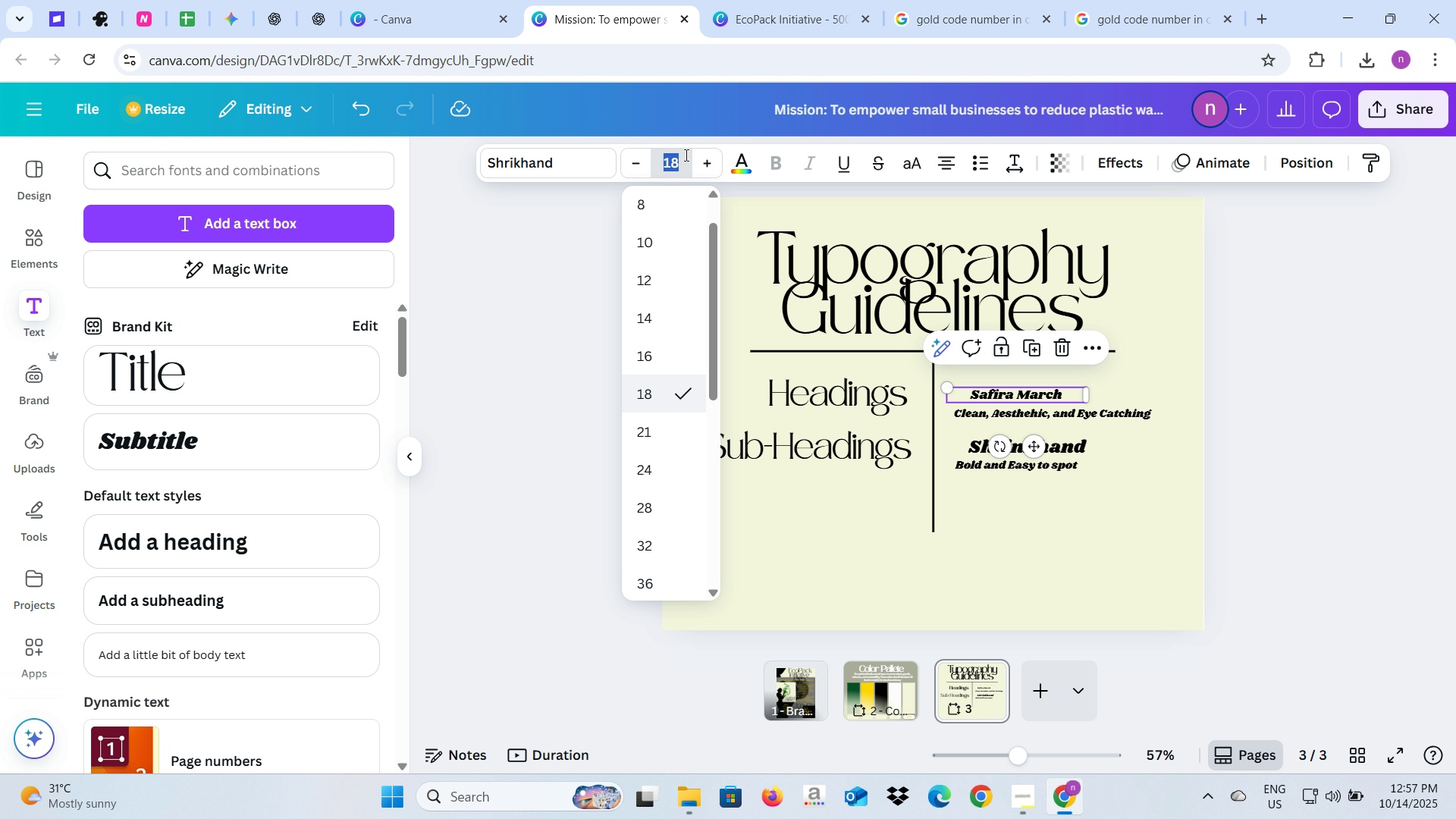 
type(25)
 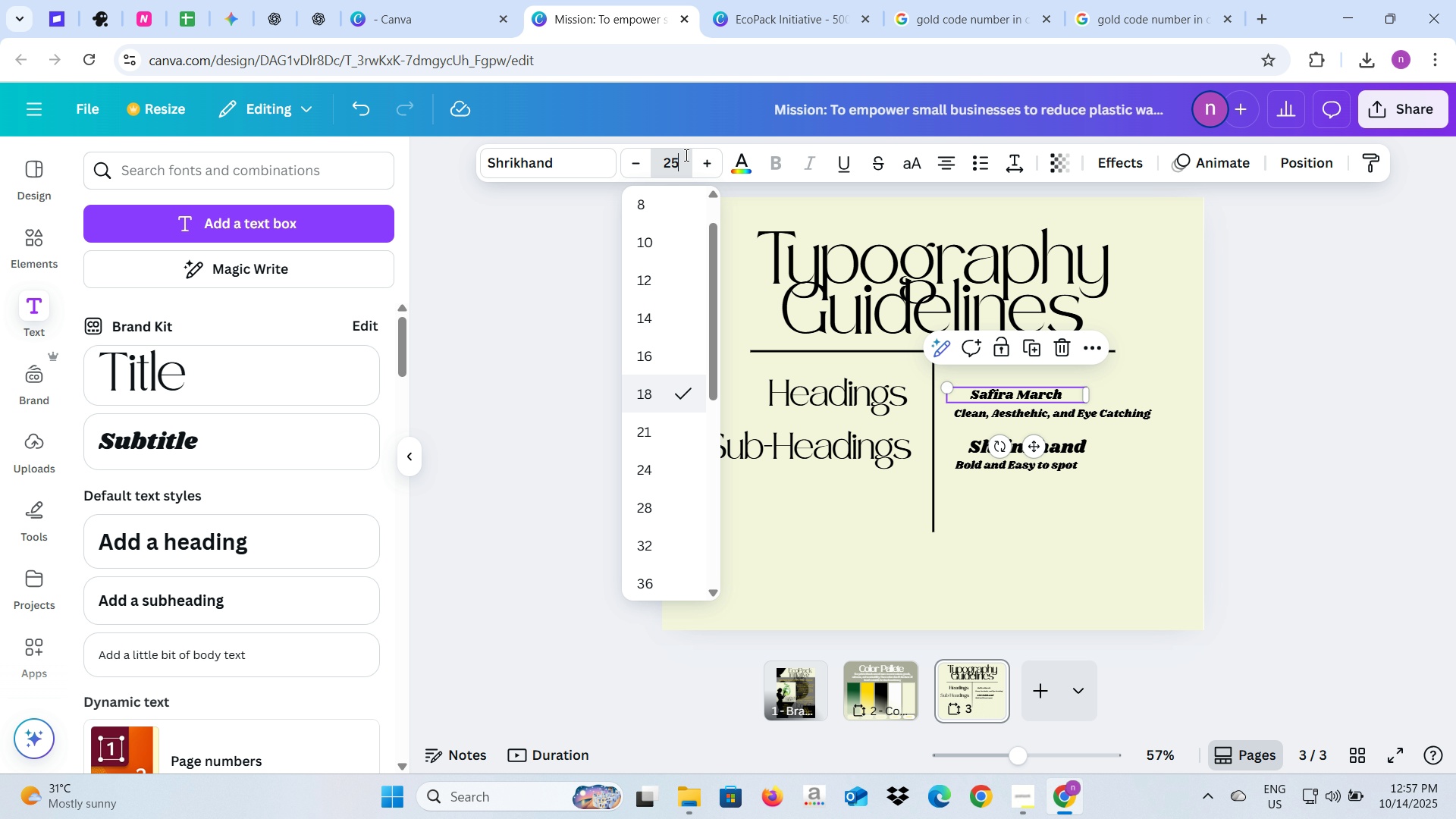 
key(Enter)
 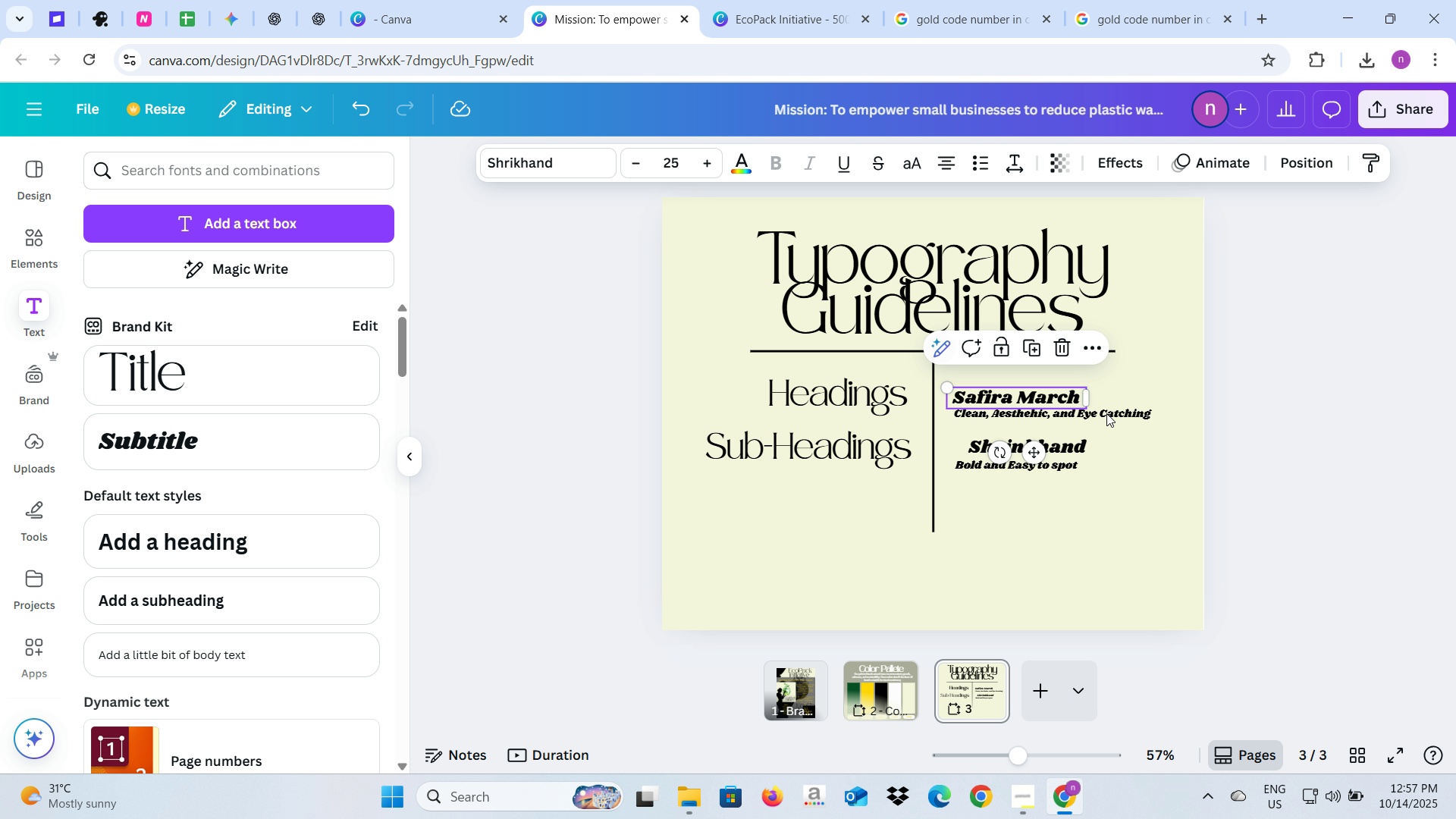 
left_click([1199, 435])
 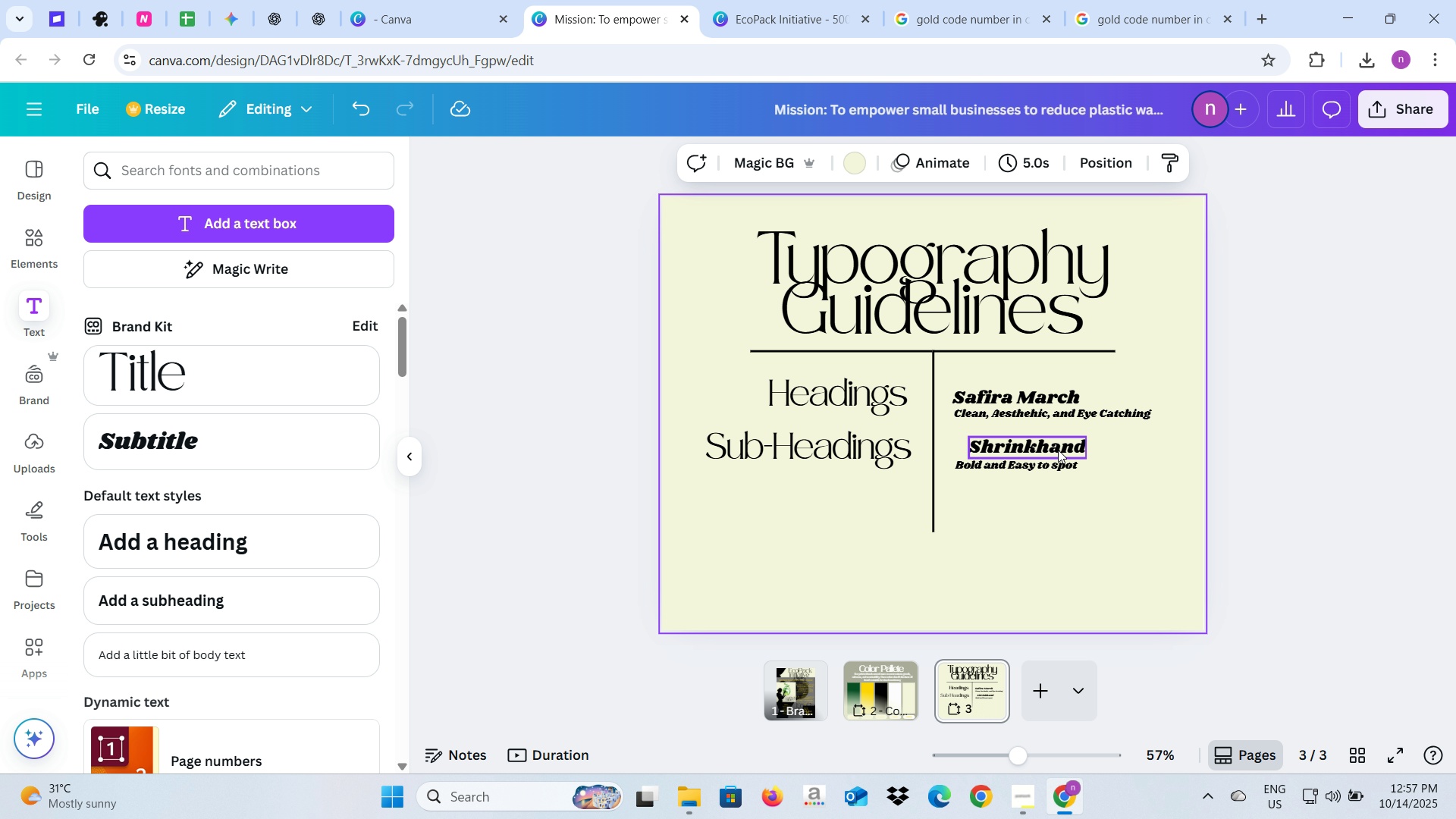 
left_click([1056, 449])
 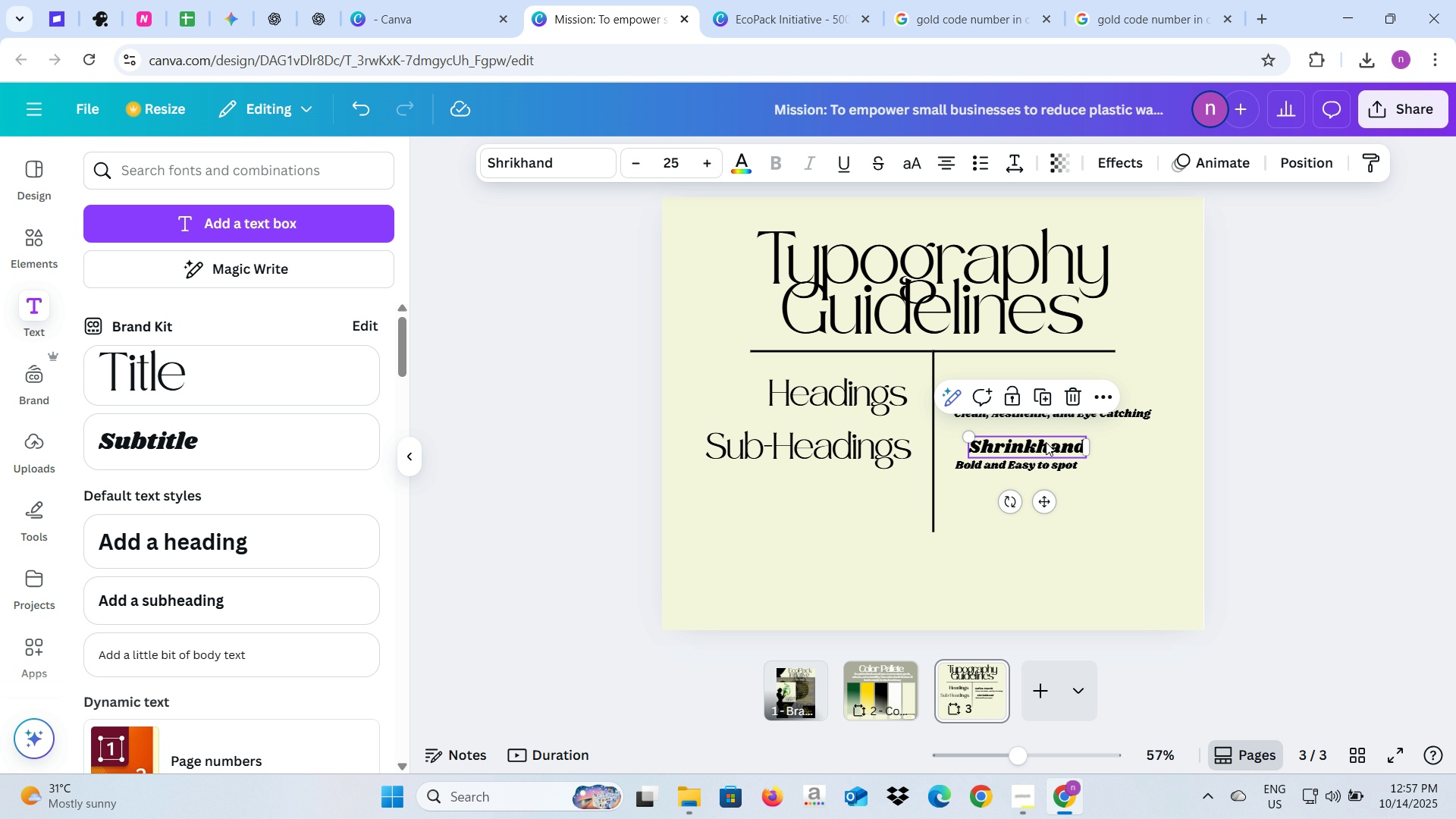 
left_click_drag(start_coordinate=[1046, 442], to_coordinate=[1031, 442])
 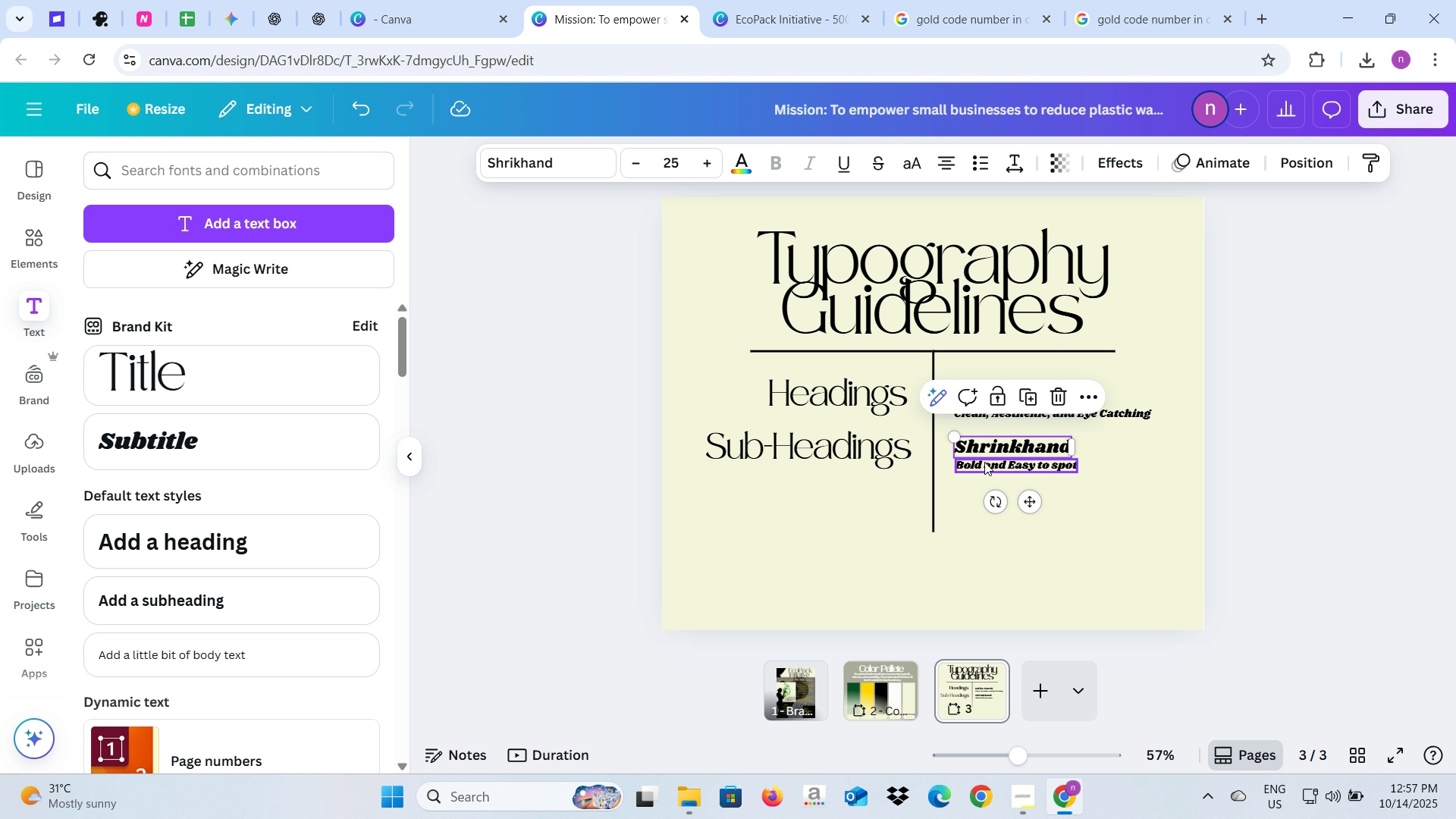 
left_click([984, 462])
 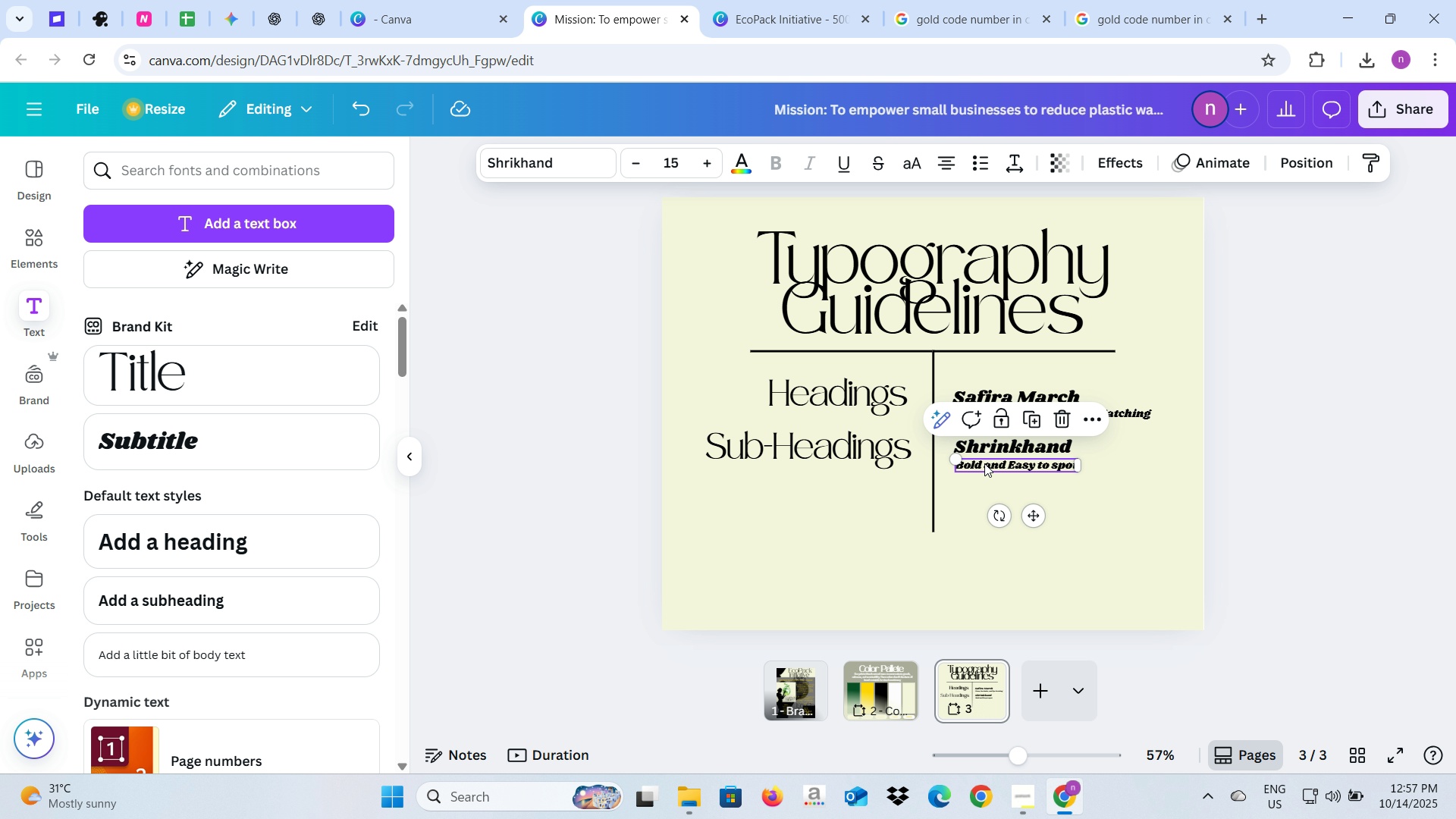 
left_click_drag(start_coordinate=[984, 463], to_coordinate=[989, 462])
 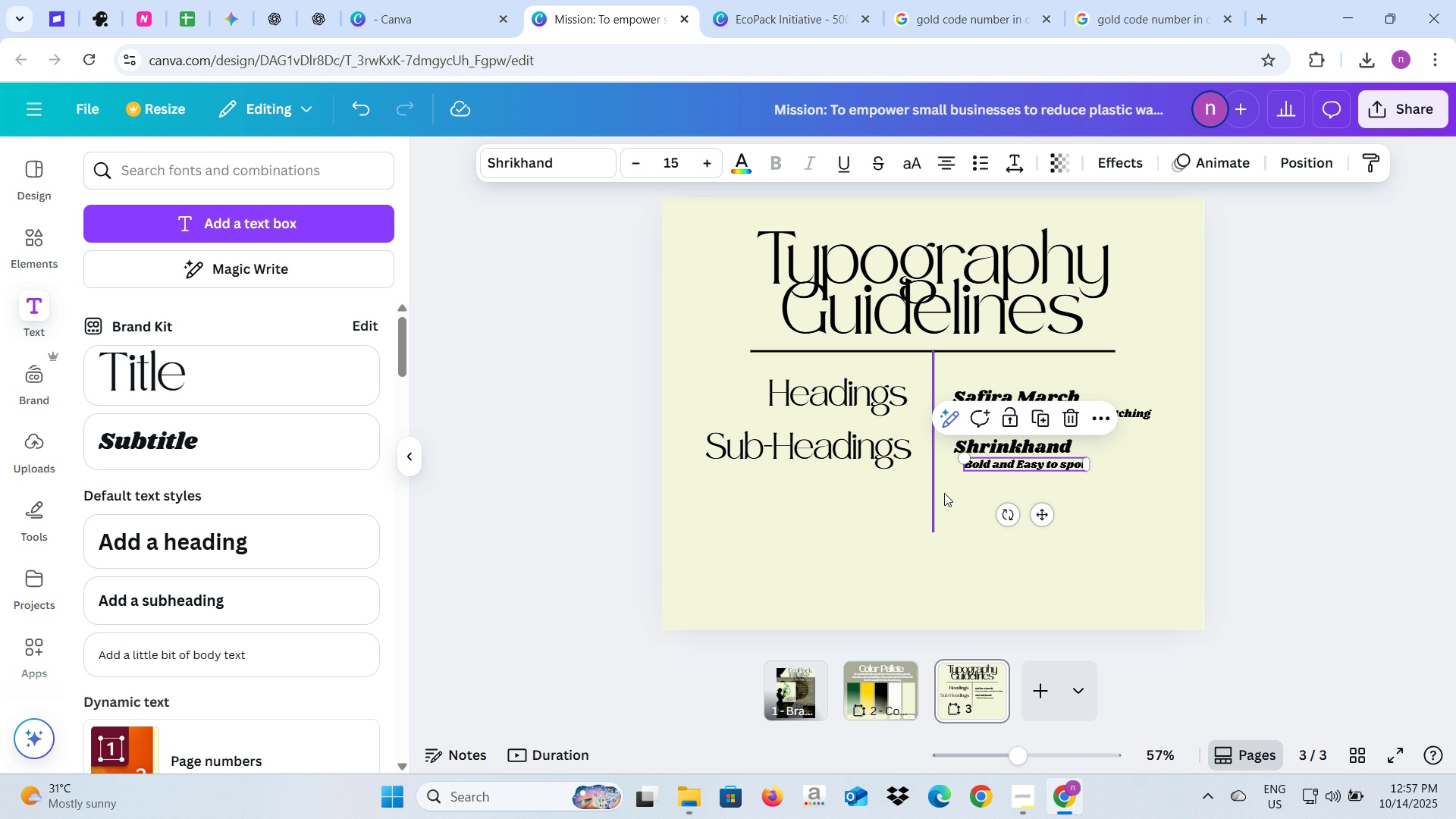 
left_click([944, 493])
 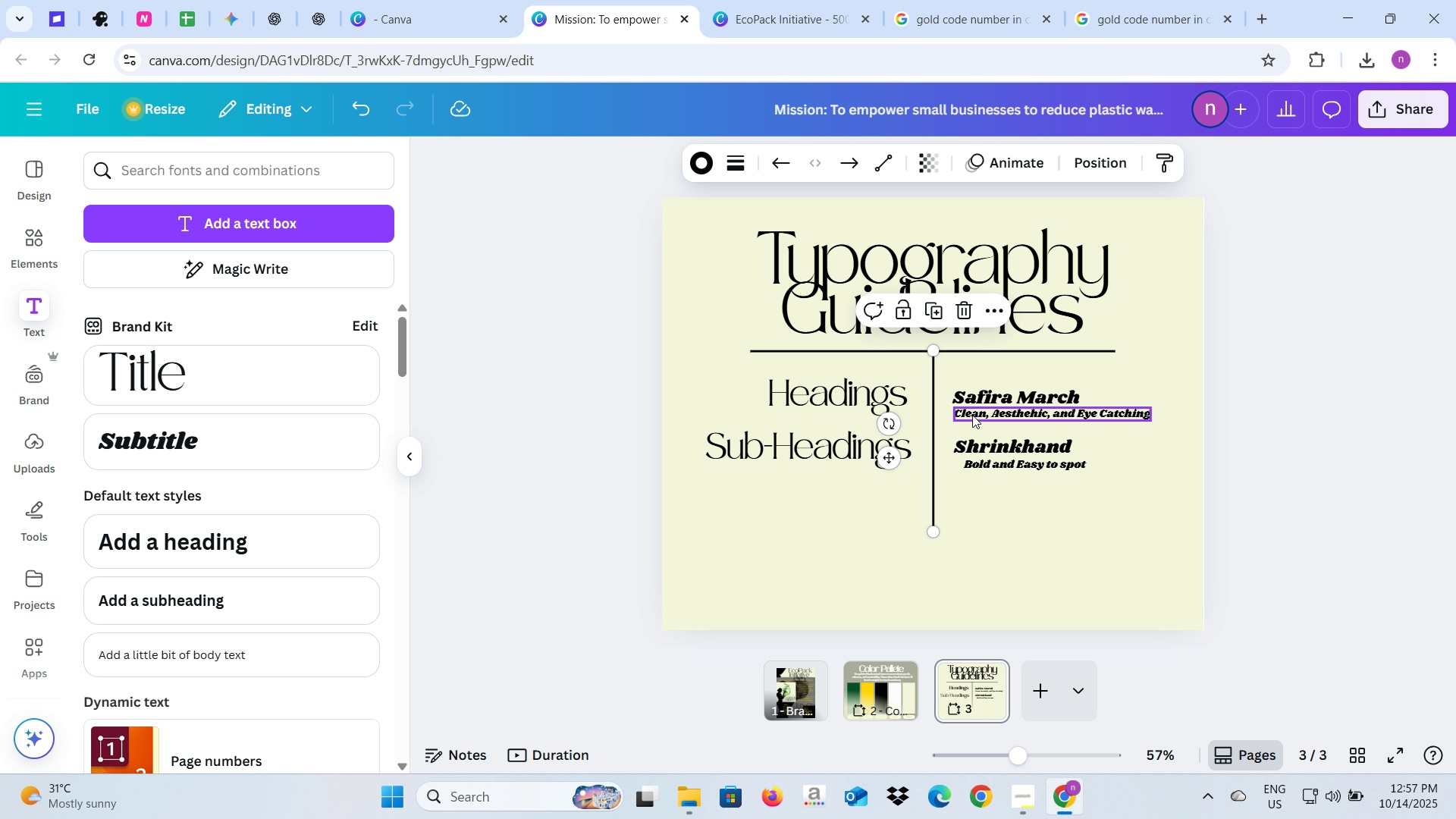 
left_click([972, 415])
 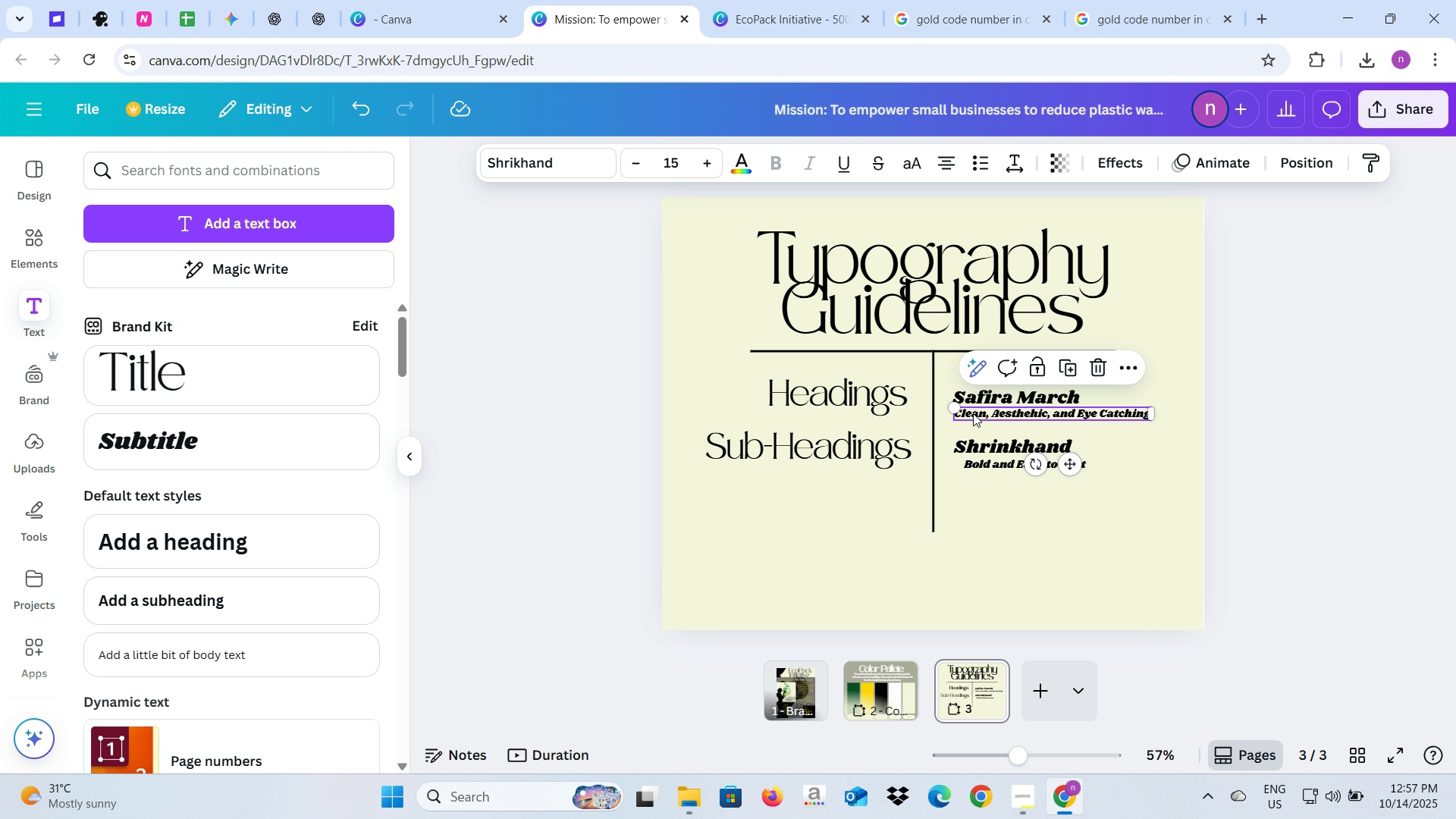 
left_click_drag(start_coordinate=[973, 413], to_coordinate=[978, 416])
 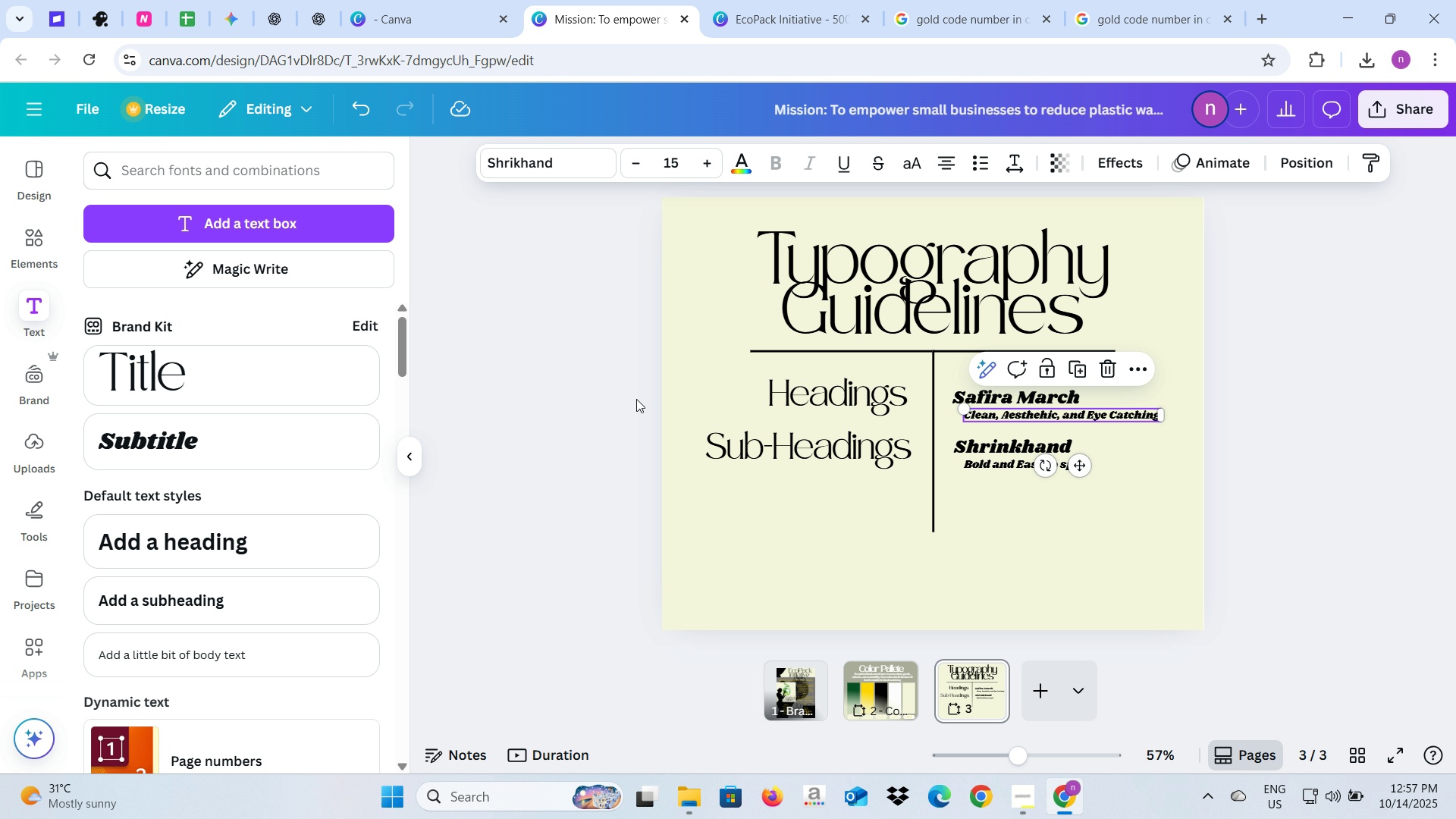 
left_click([636, 399])
 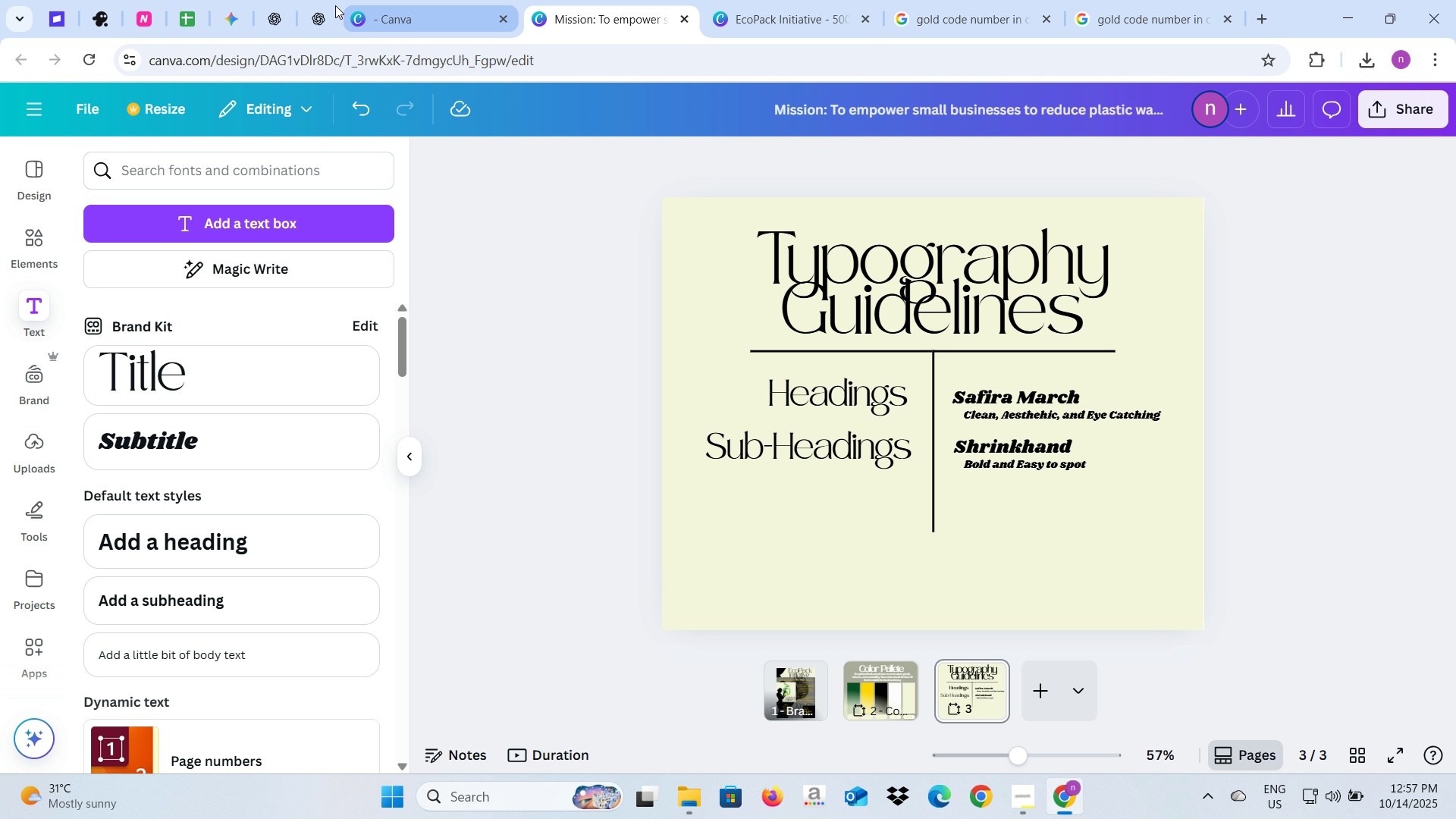 
left_click([326, 8])
 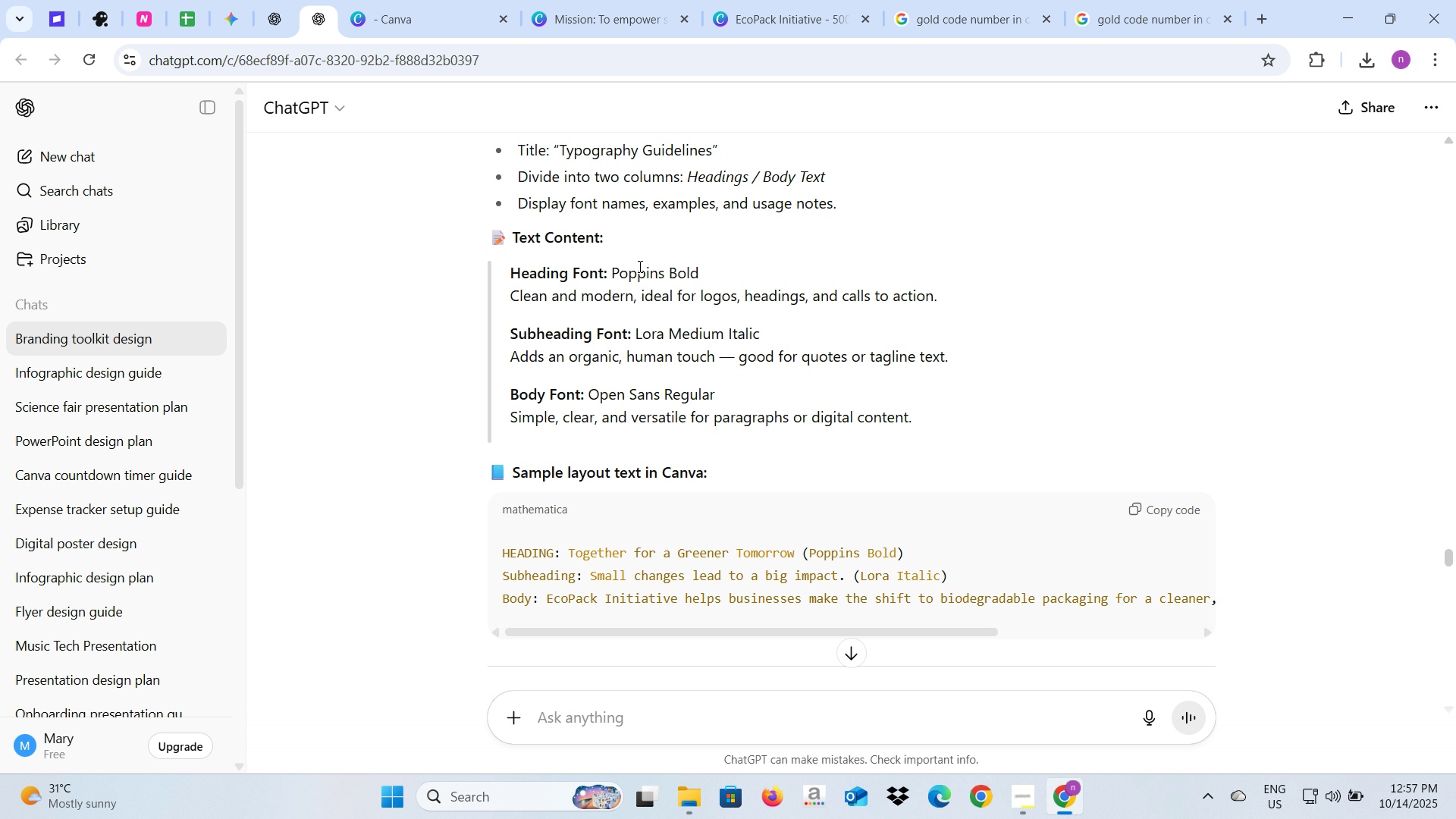 
wait(6.81)
 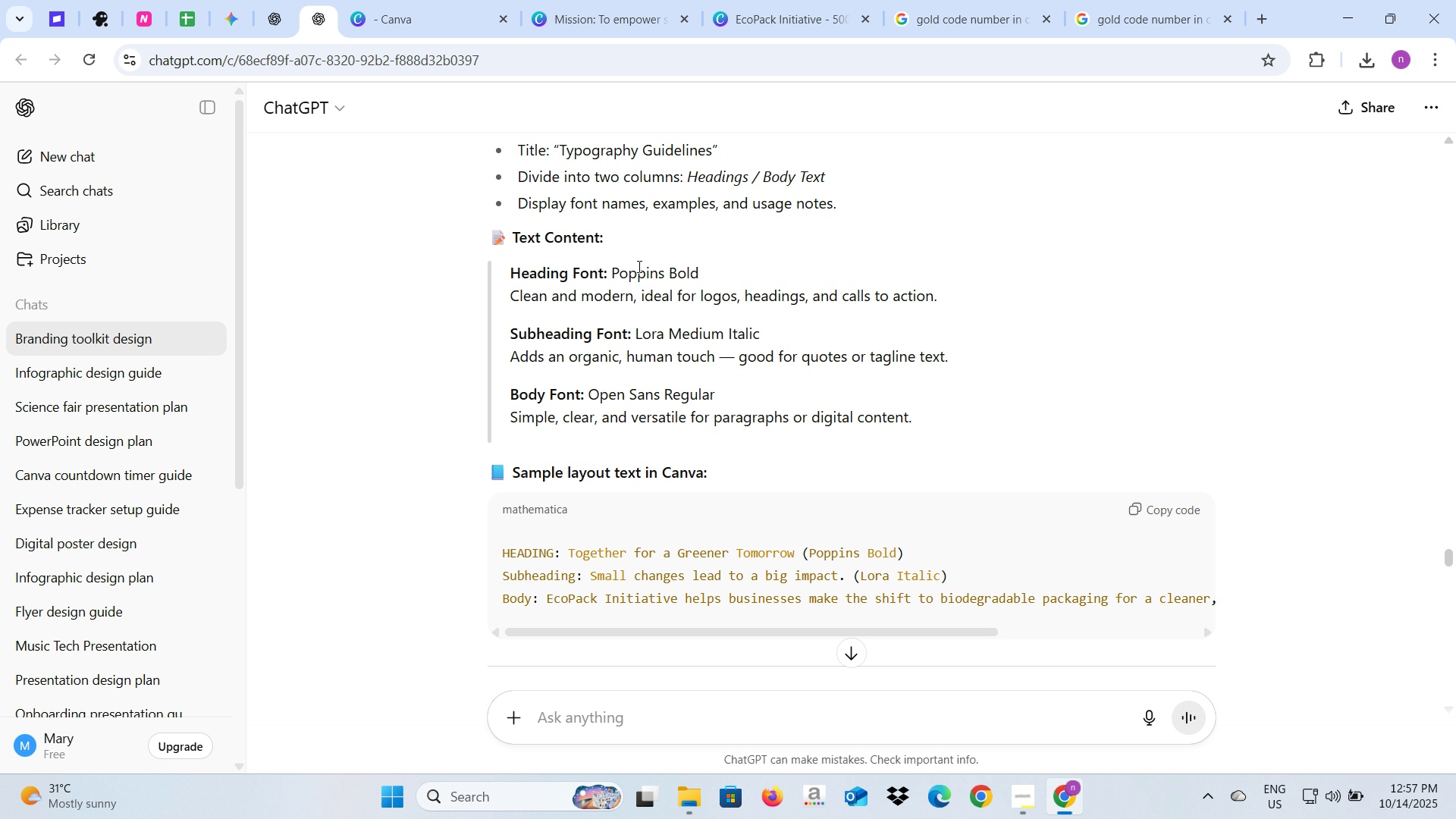 
mouse_move([620, 53])
 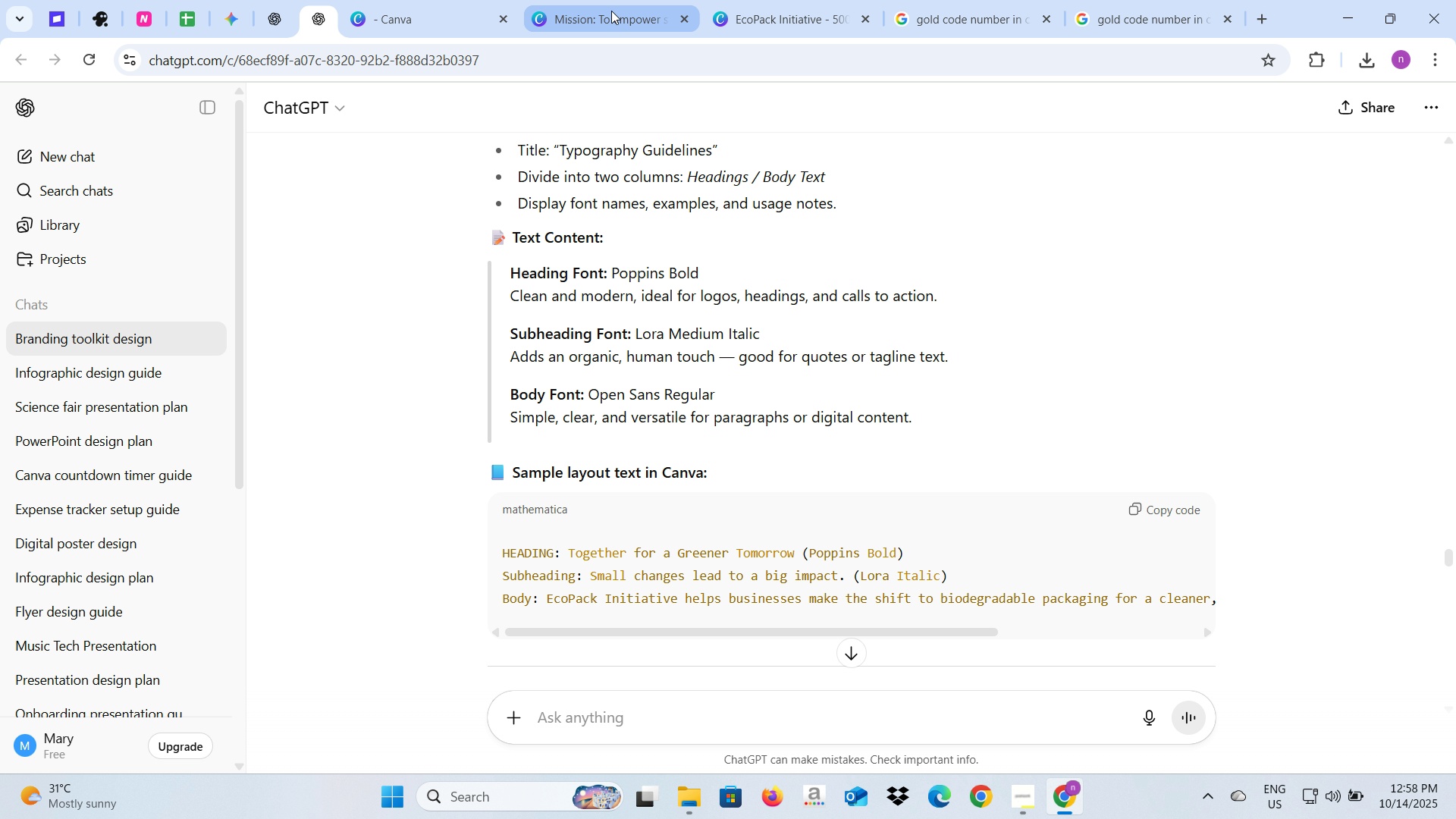 
left_click([611, 11])
 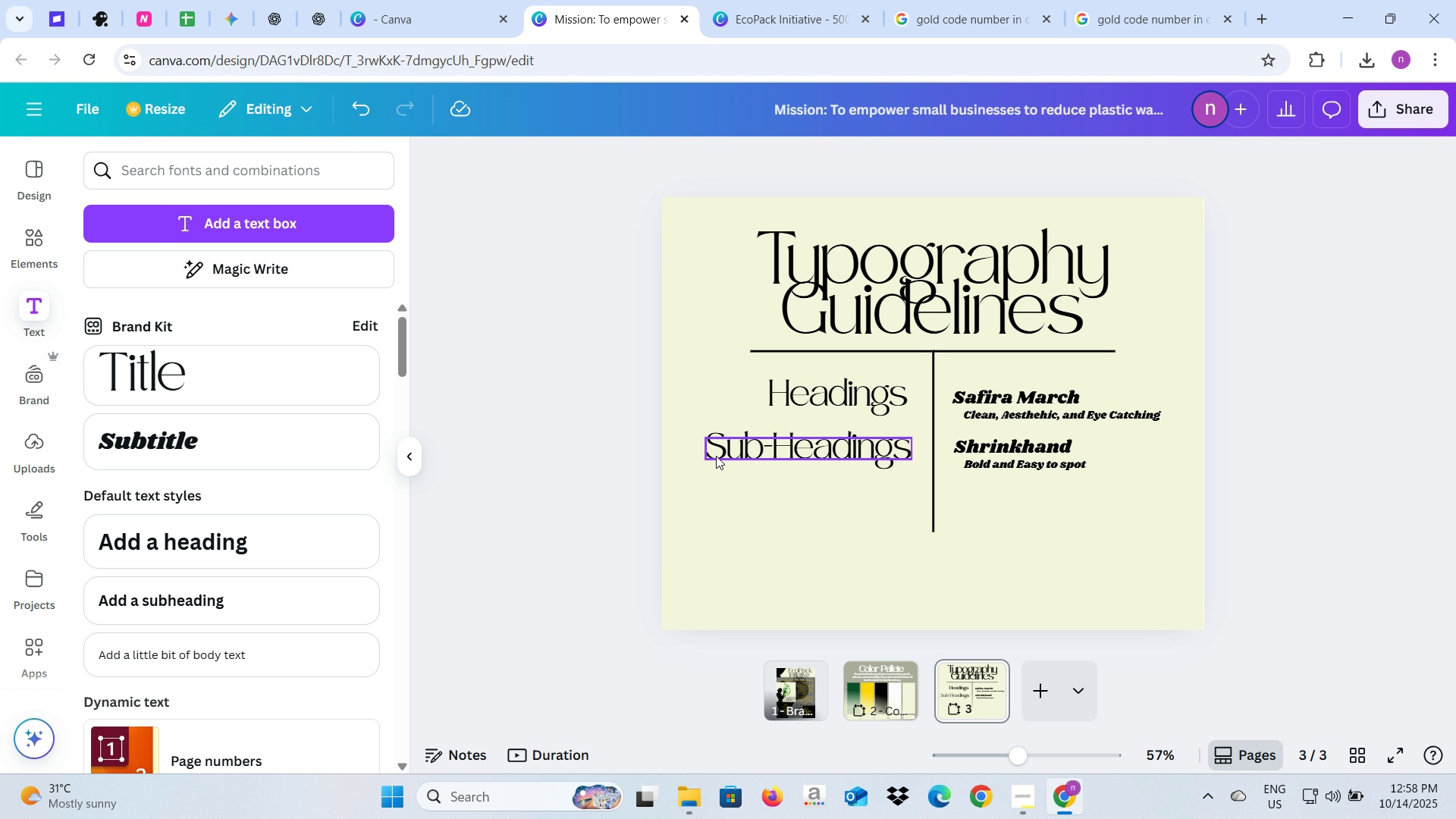 
left_click([717, 454])
 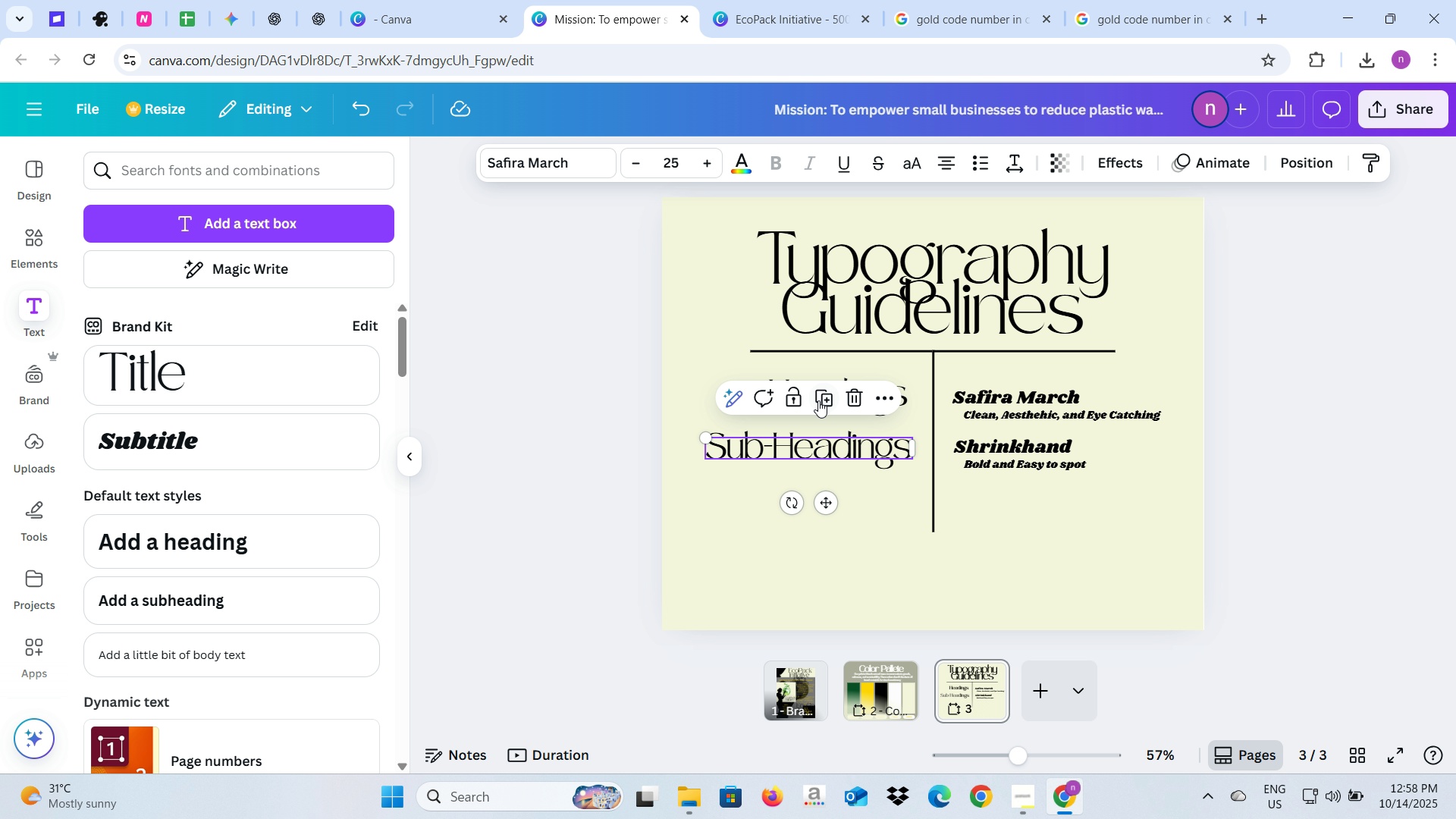 
left_click([820, 400])
 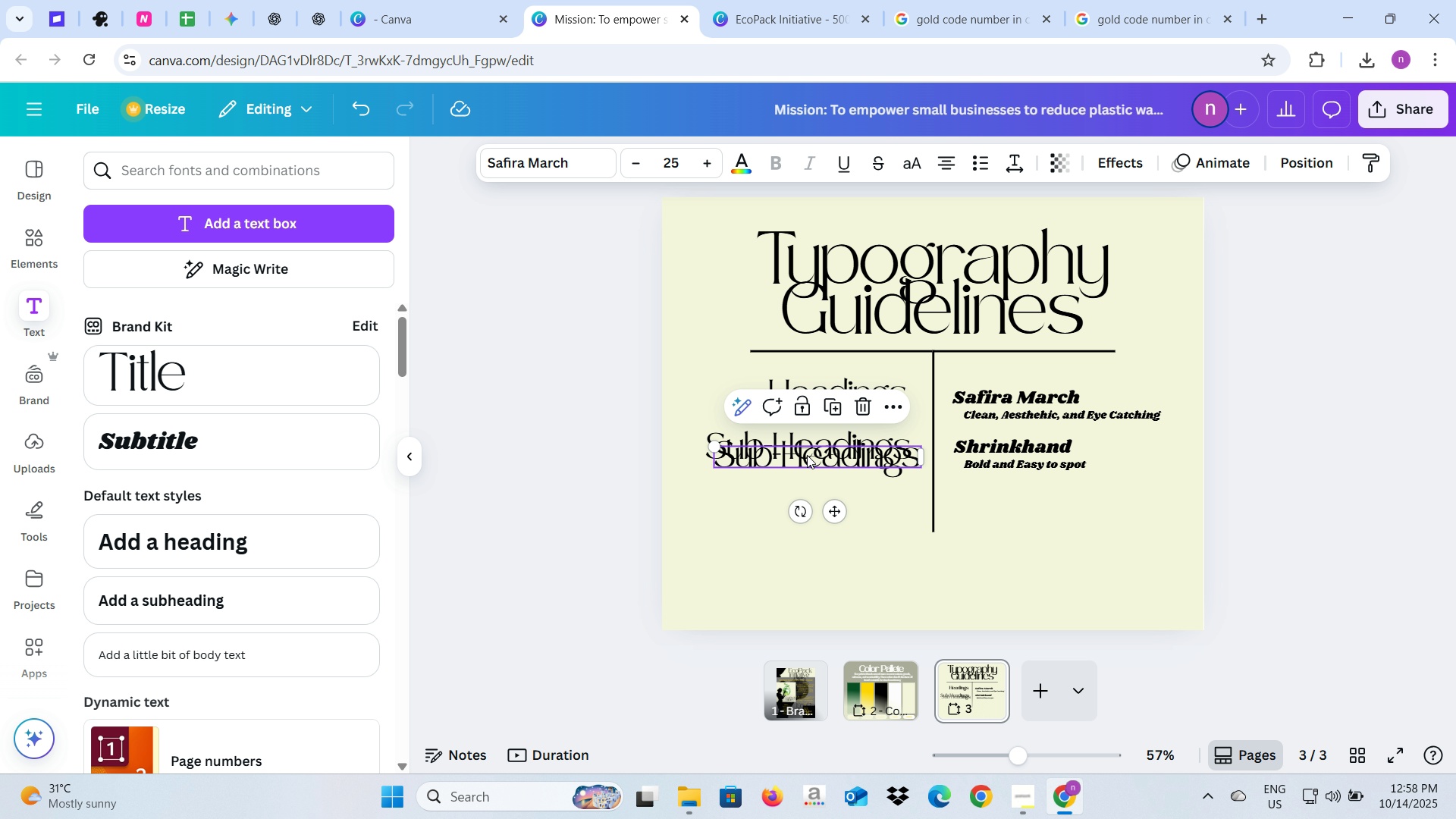 
left_click_drag(start_coordinate=[807, 453], to_coordinate=[804, 497])
 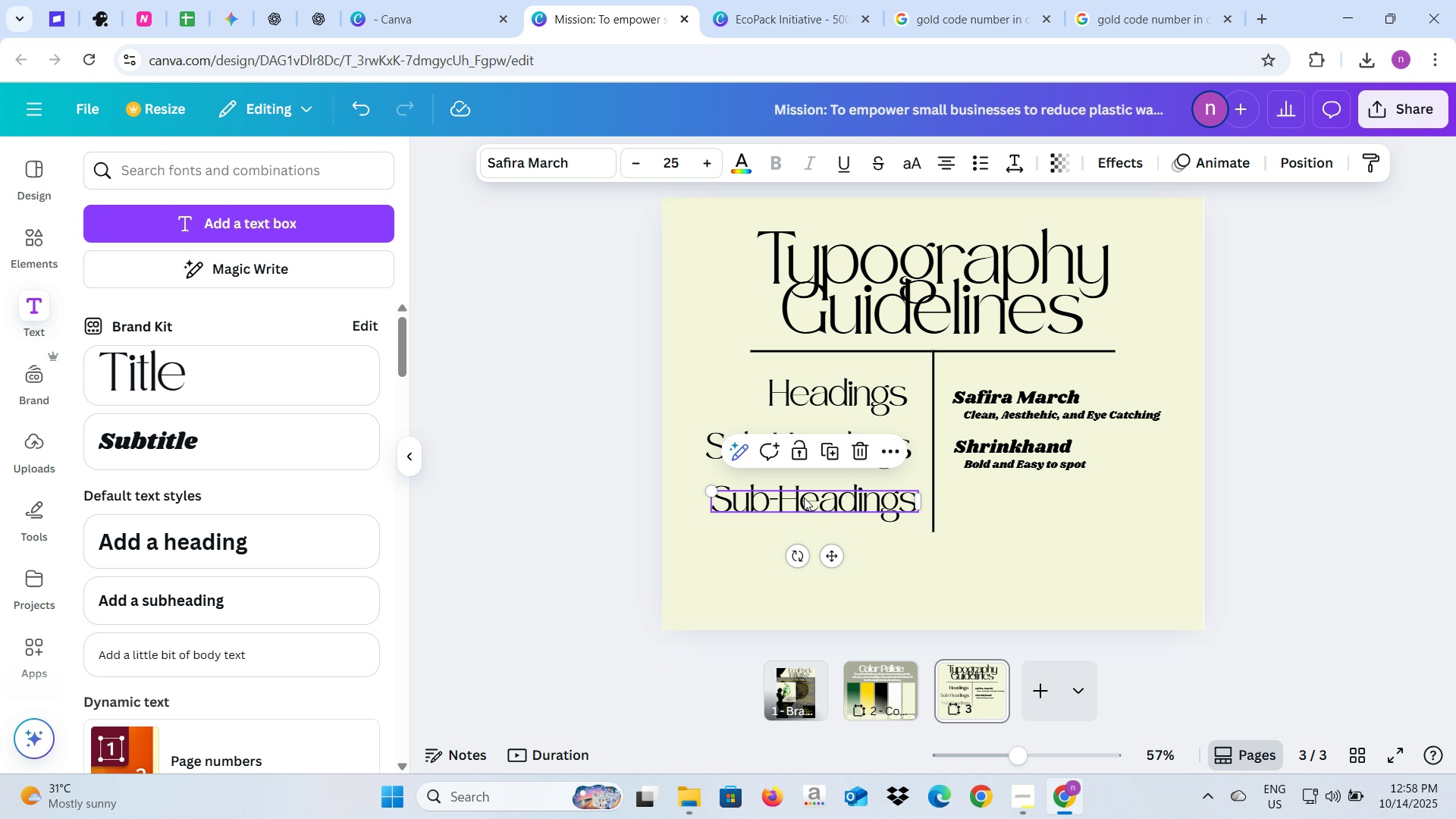 
left_click([804, 497])
 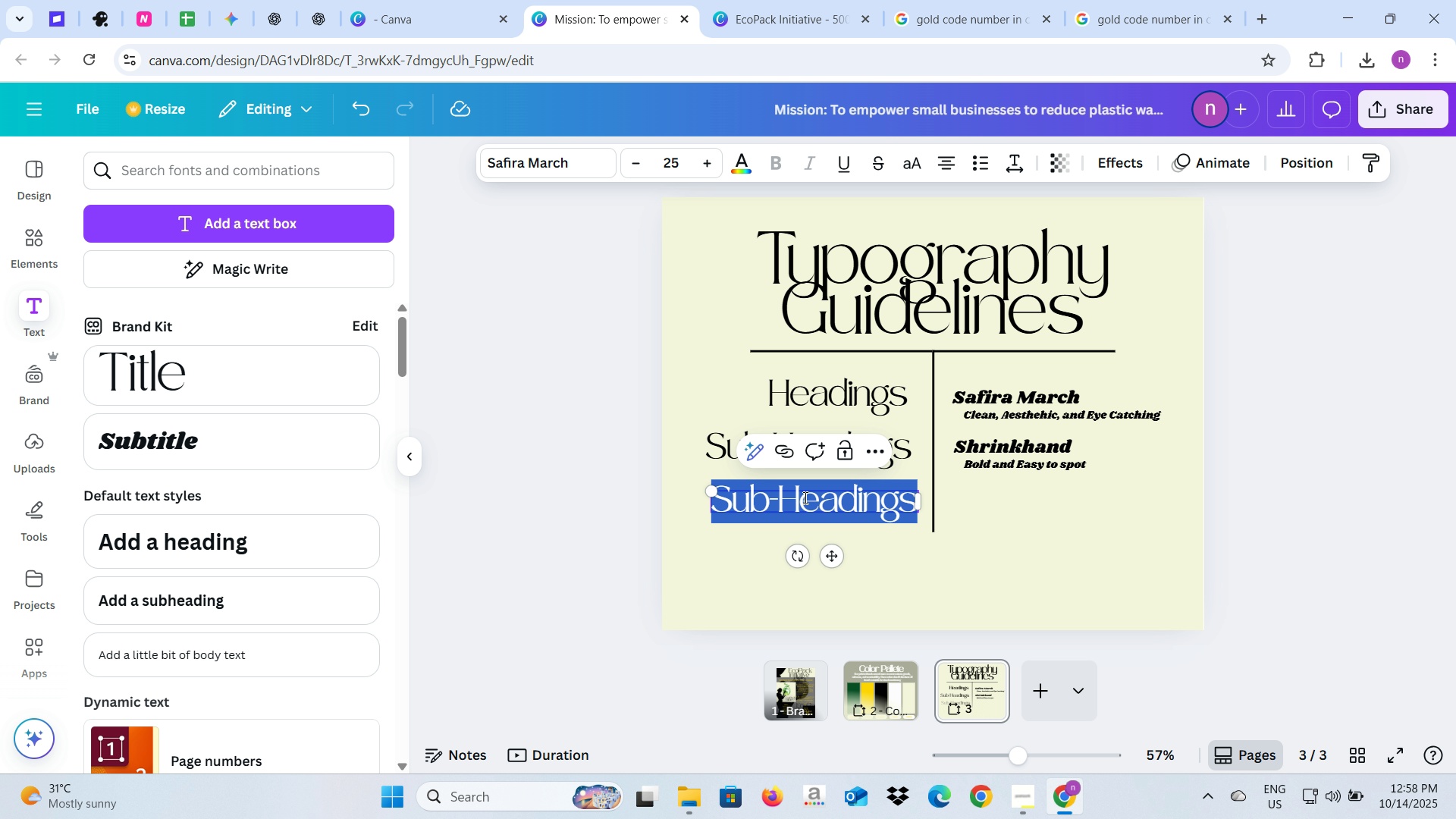 
type(Body Text)
 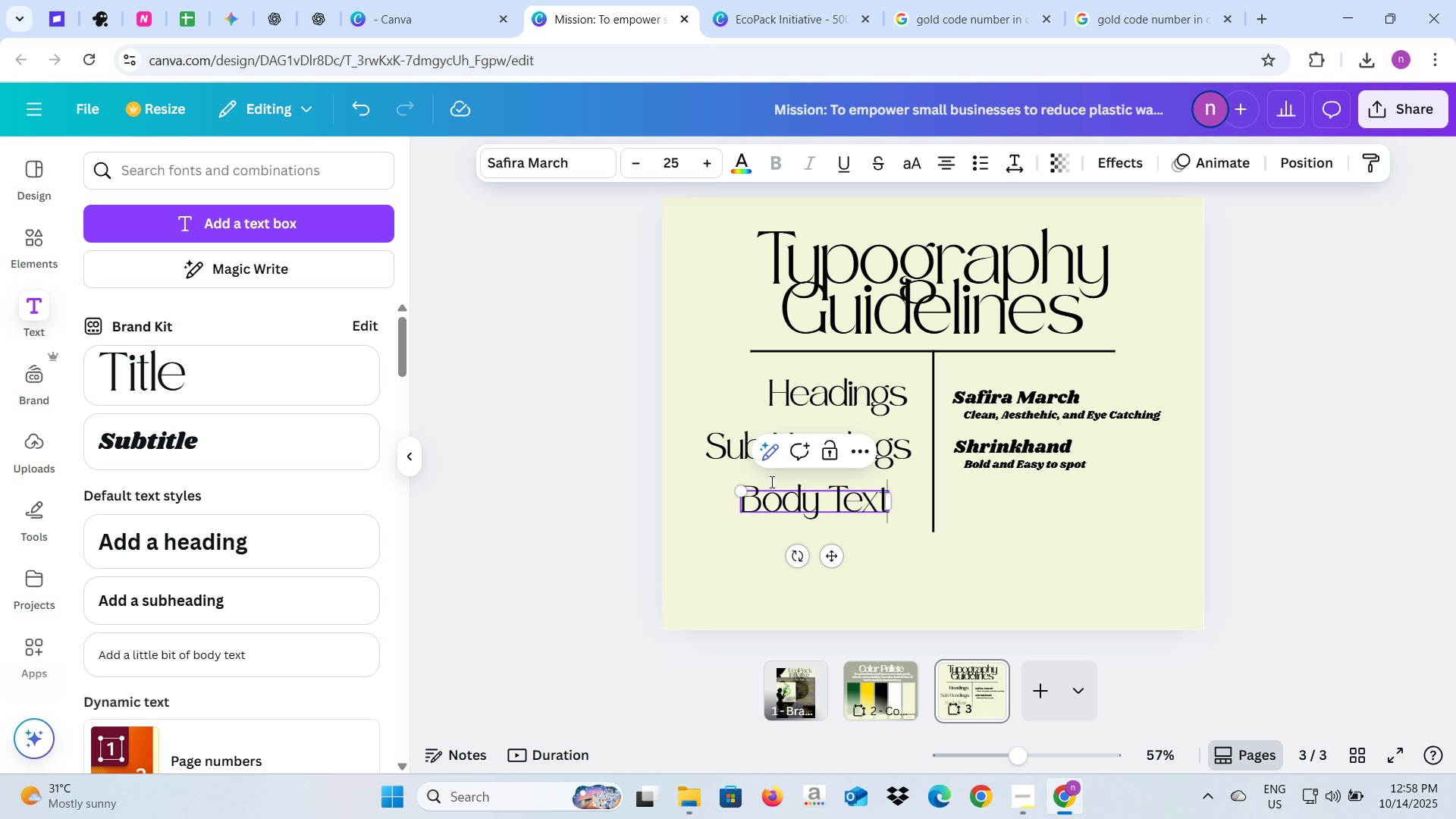 
left_click([497, 529])
 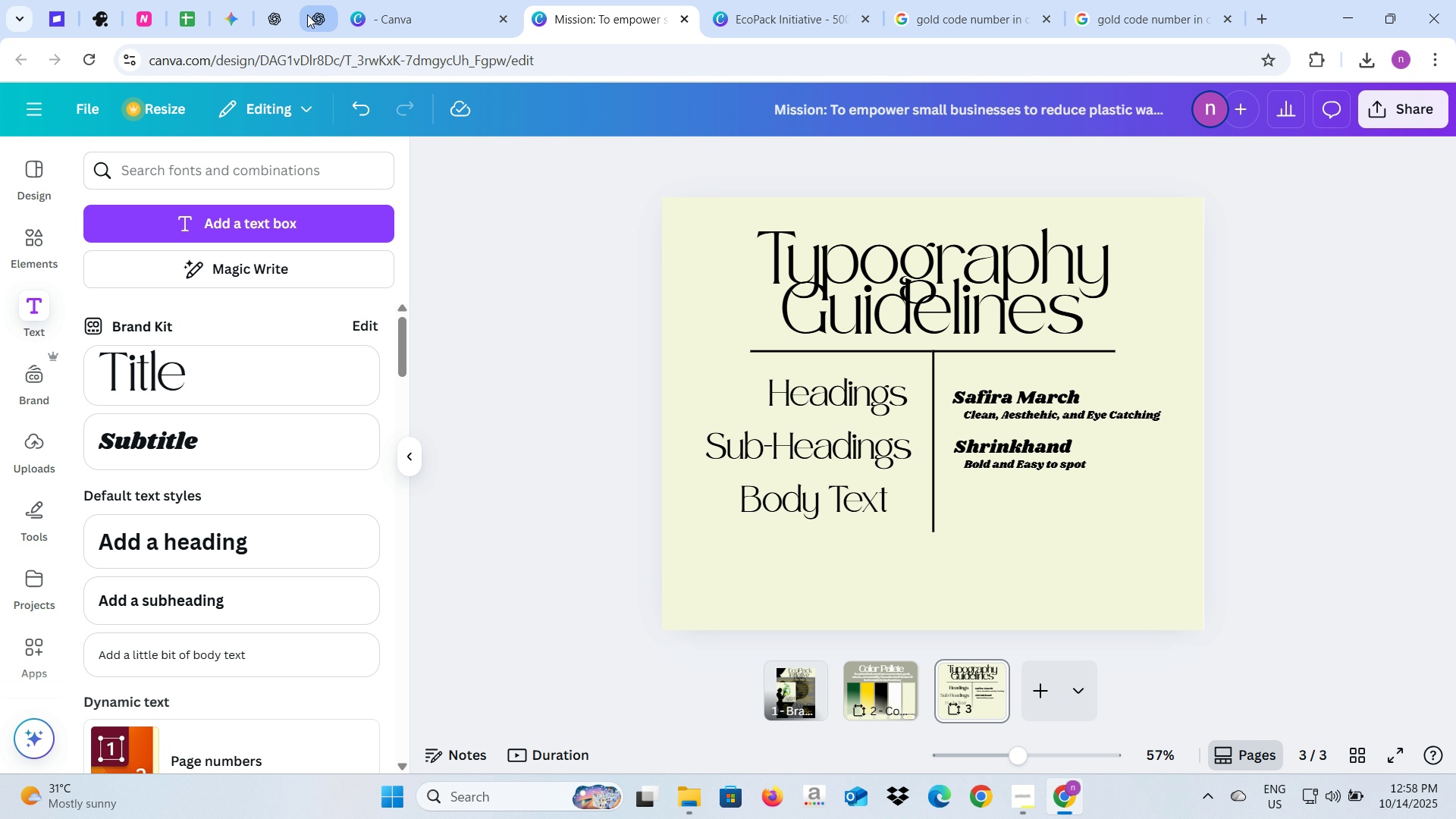 
left_click([307, 14])
 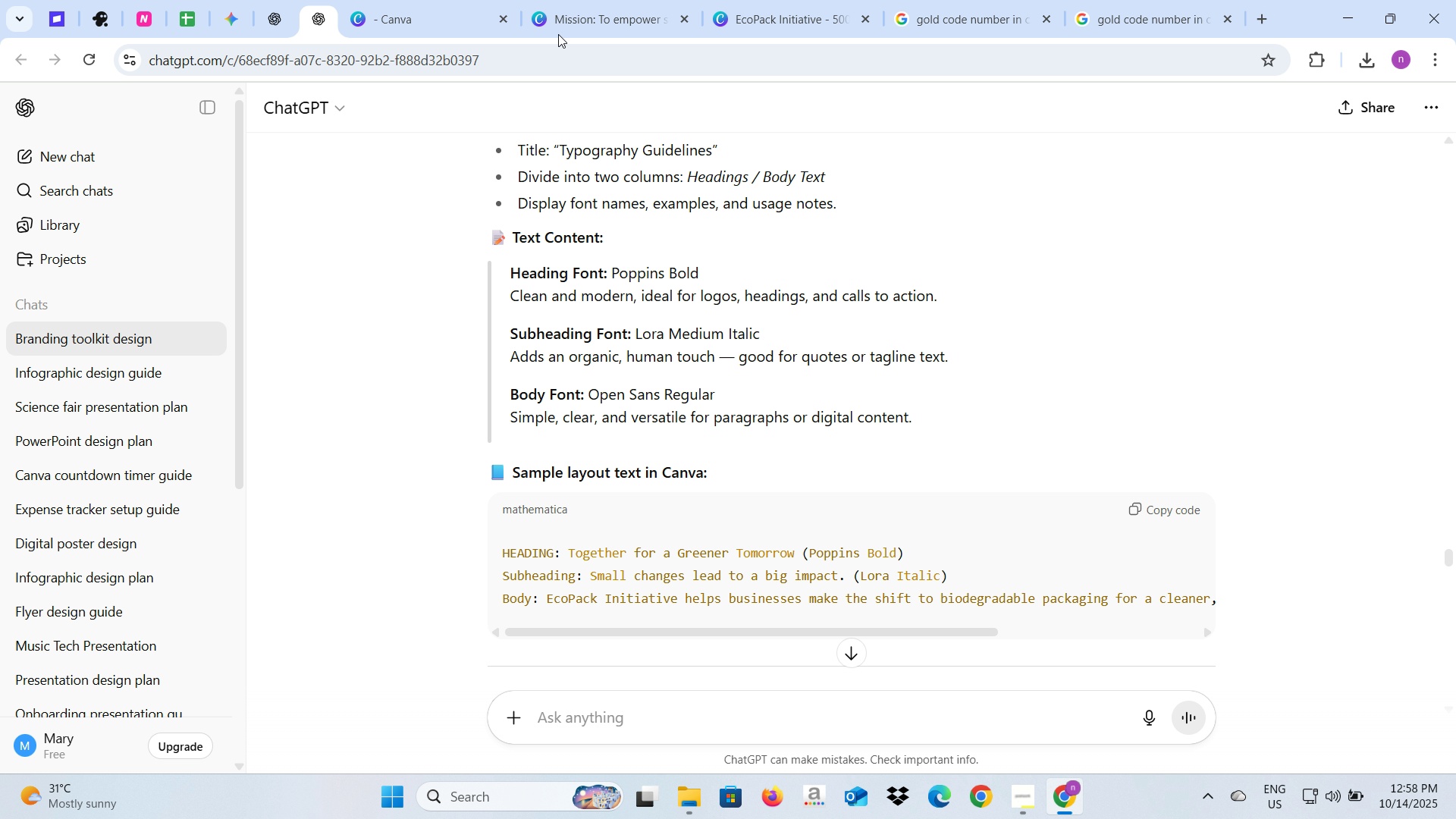 
left_click([570, 0])
 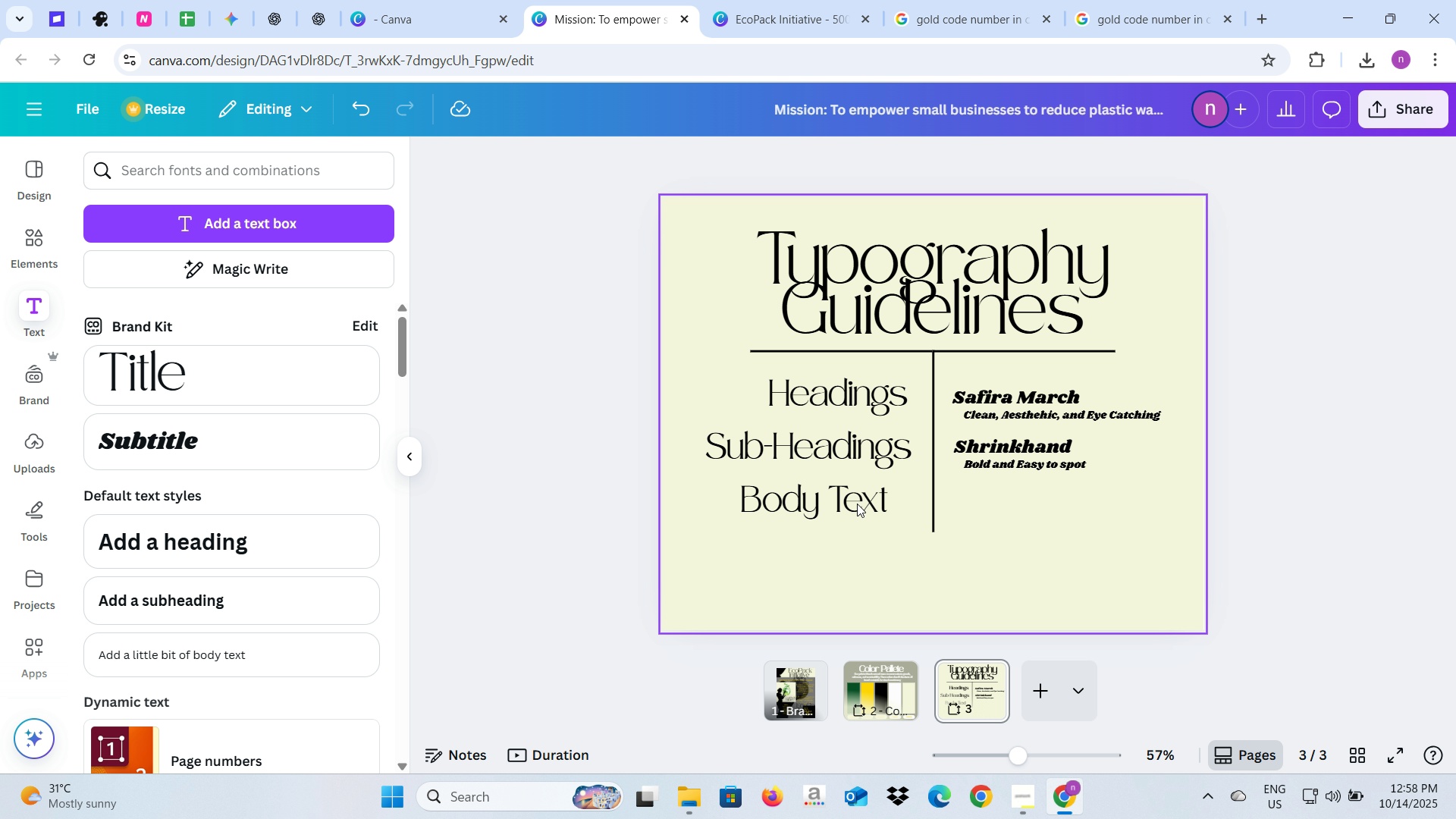 
double_click([856, 504])
 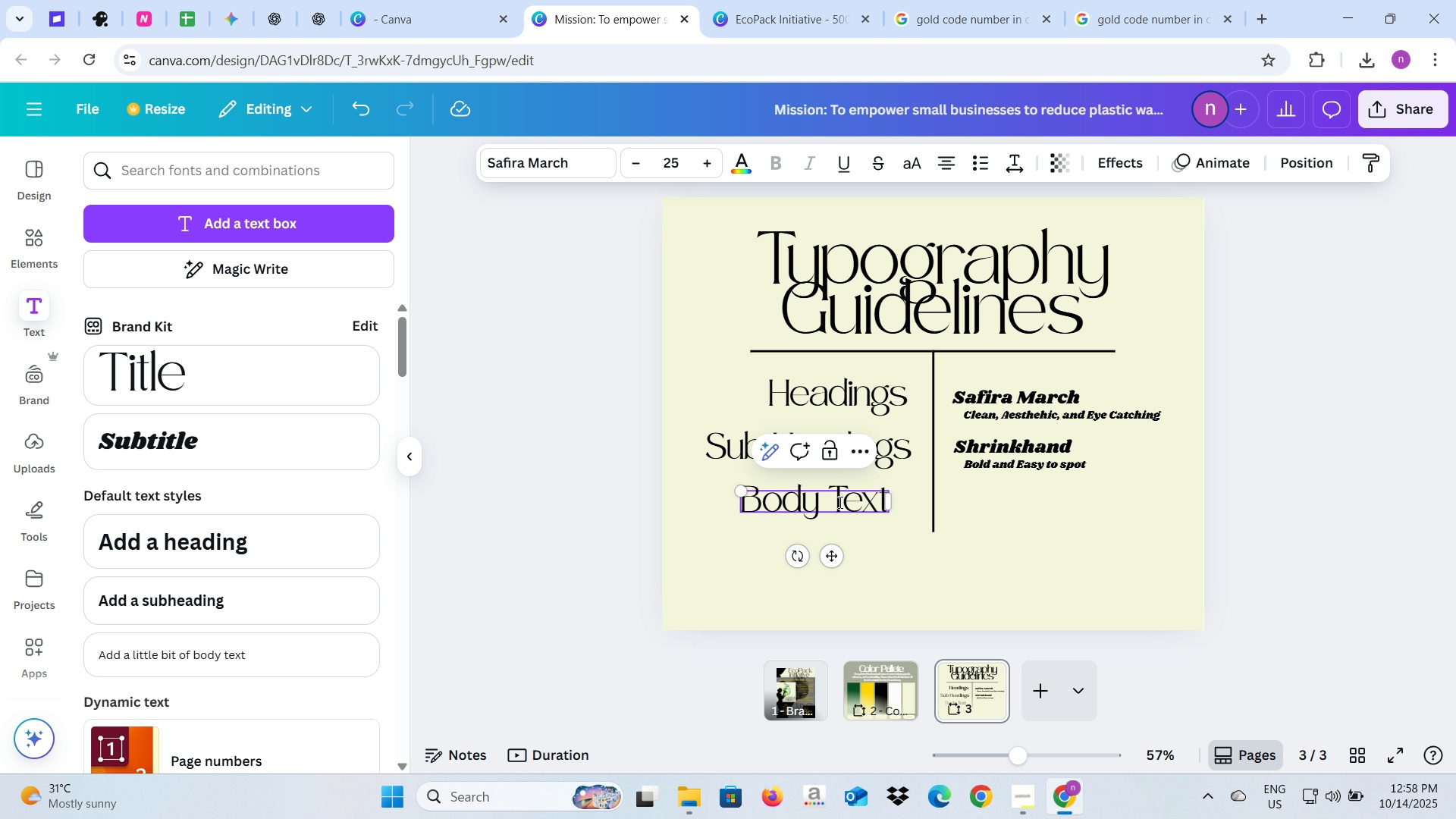 
left_click_drag(start_coordinate=[838, 502], to_coordinate=[876, 507])
 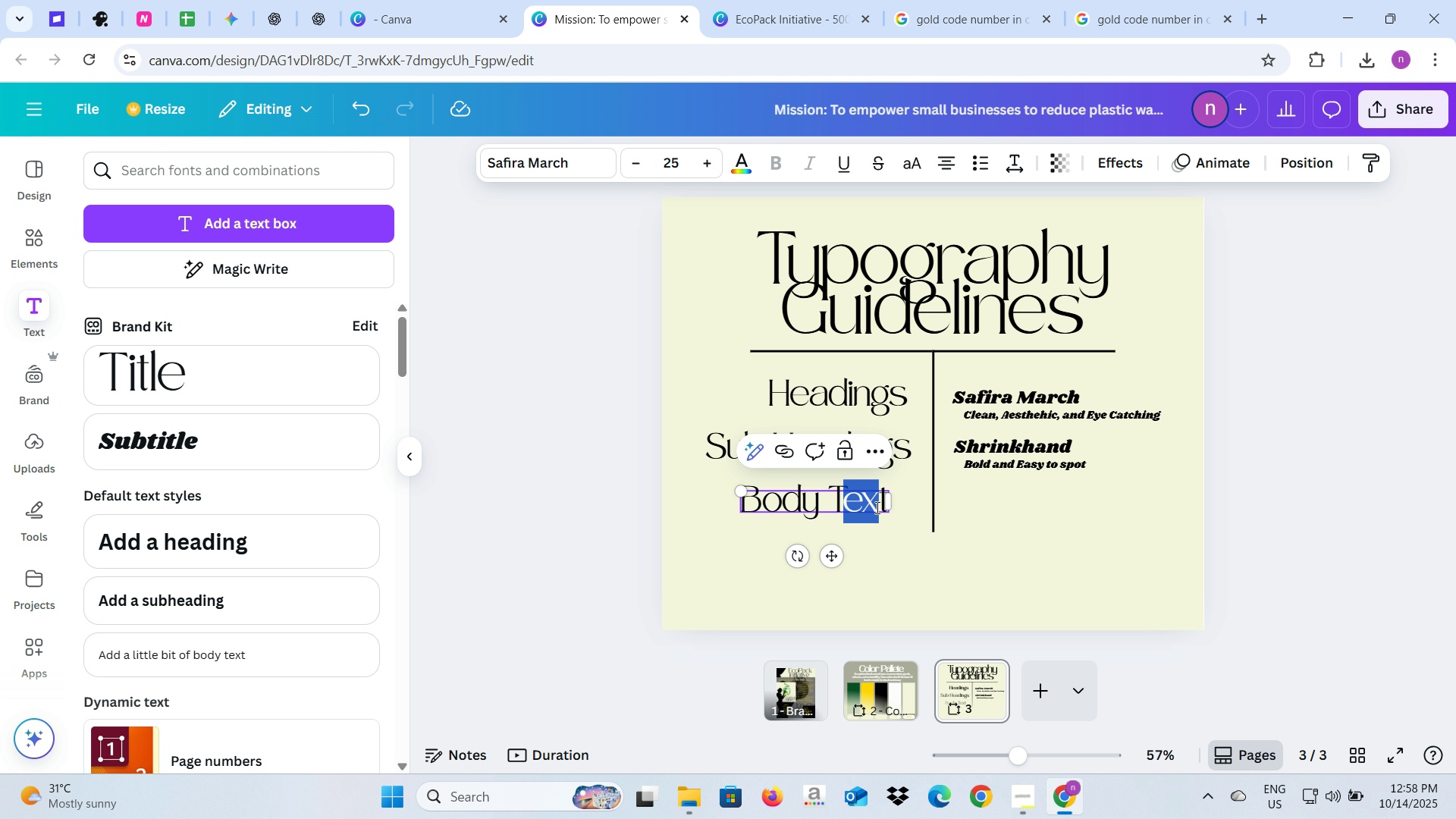 
key(Backspace)
 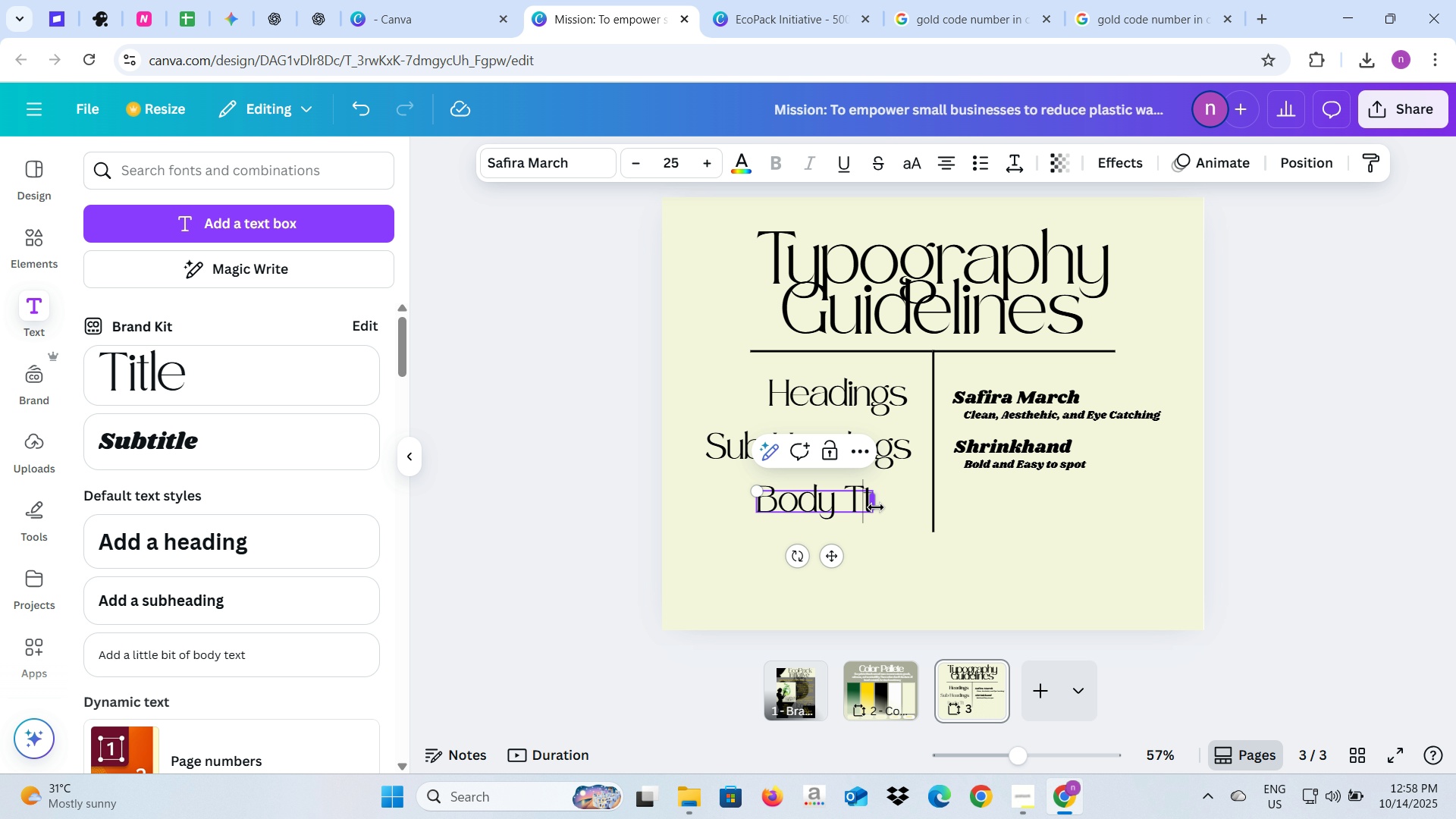 
key(ArrowRight)
 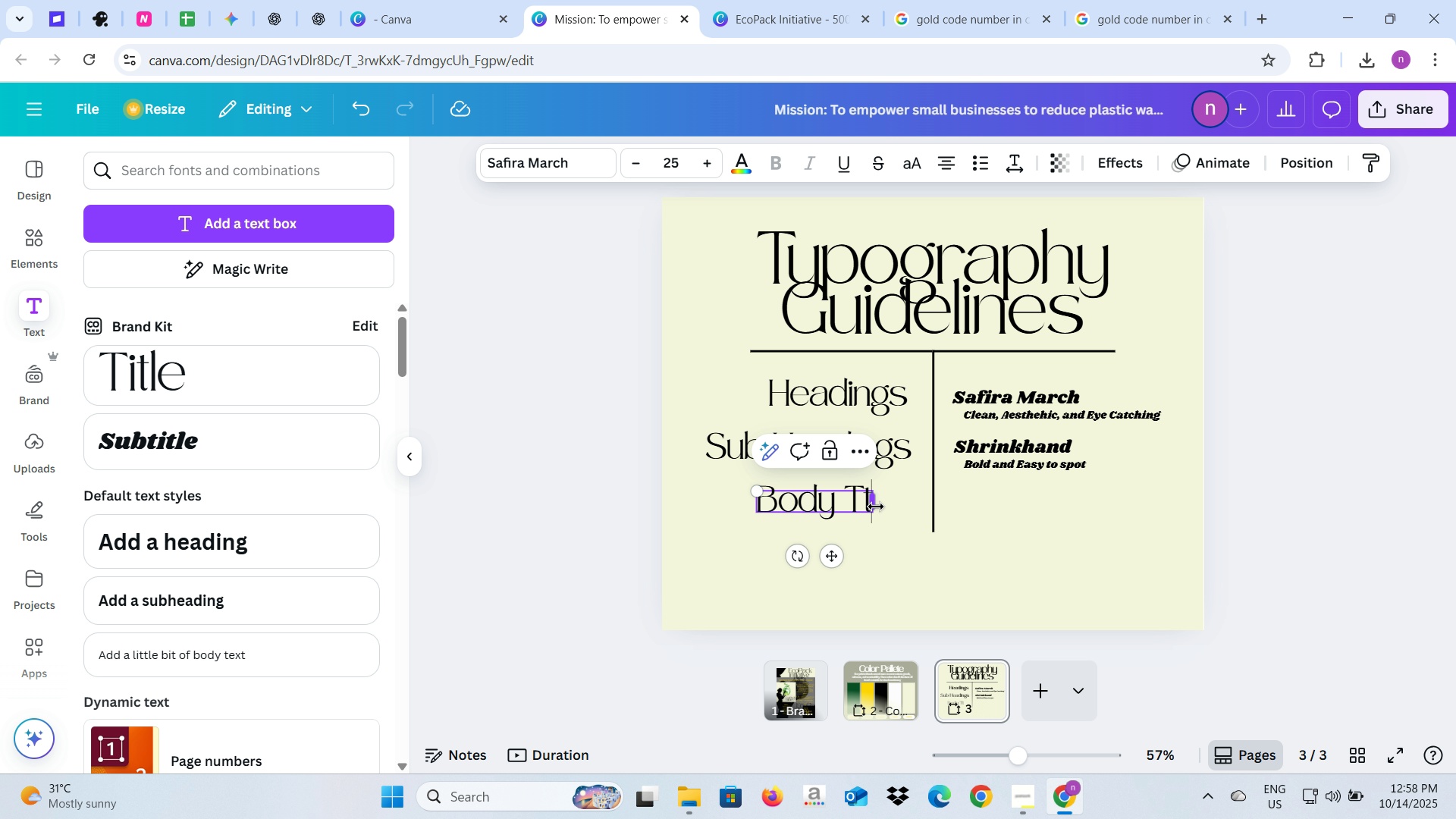 
key(Backspace)
key(Backspace)
type(Font)
 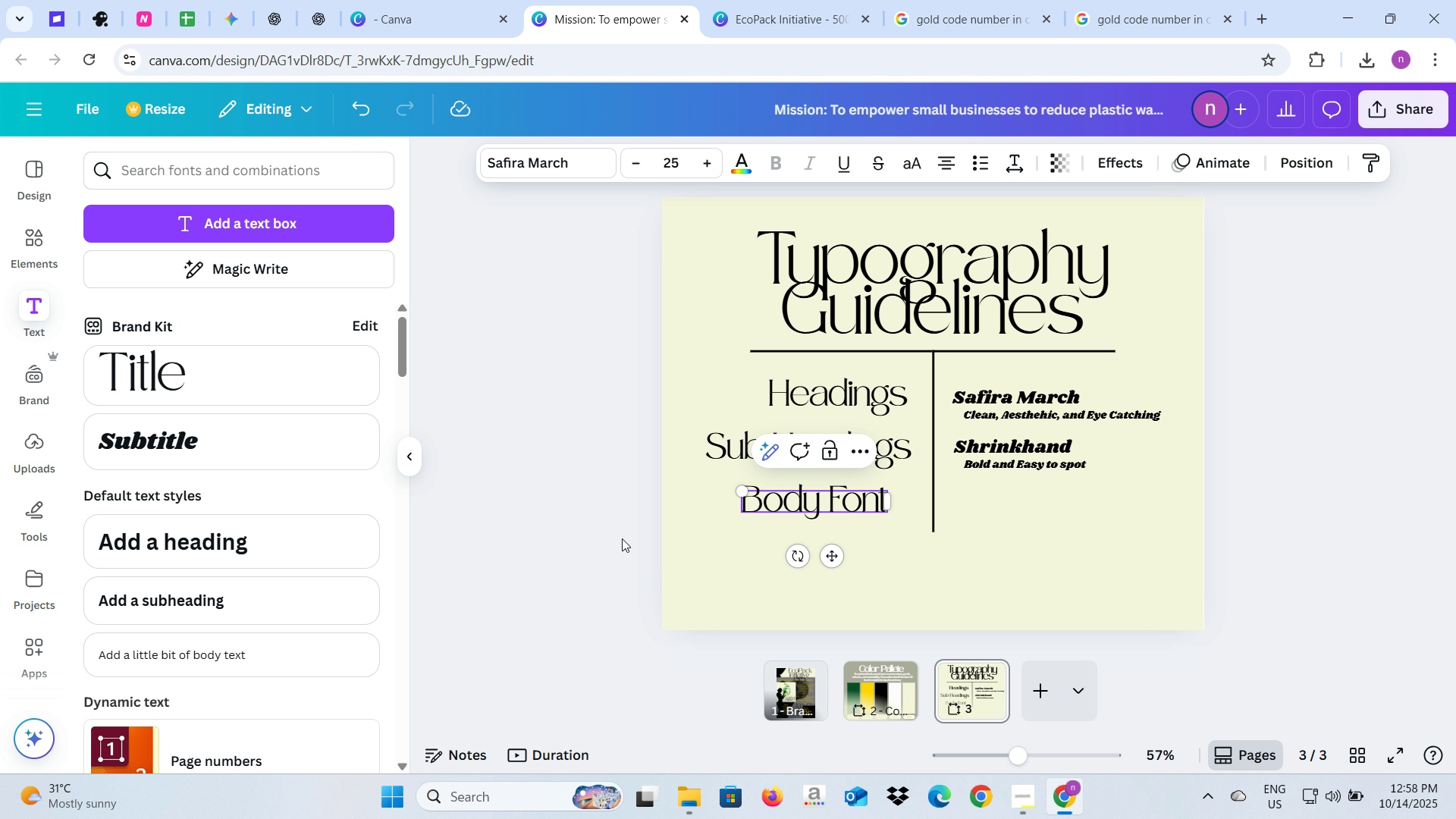 
left_click([618, 540])
 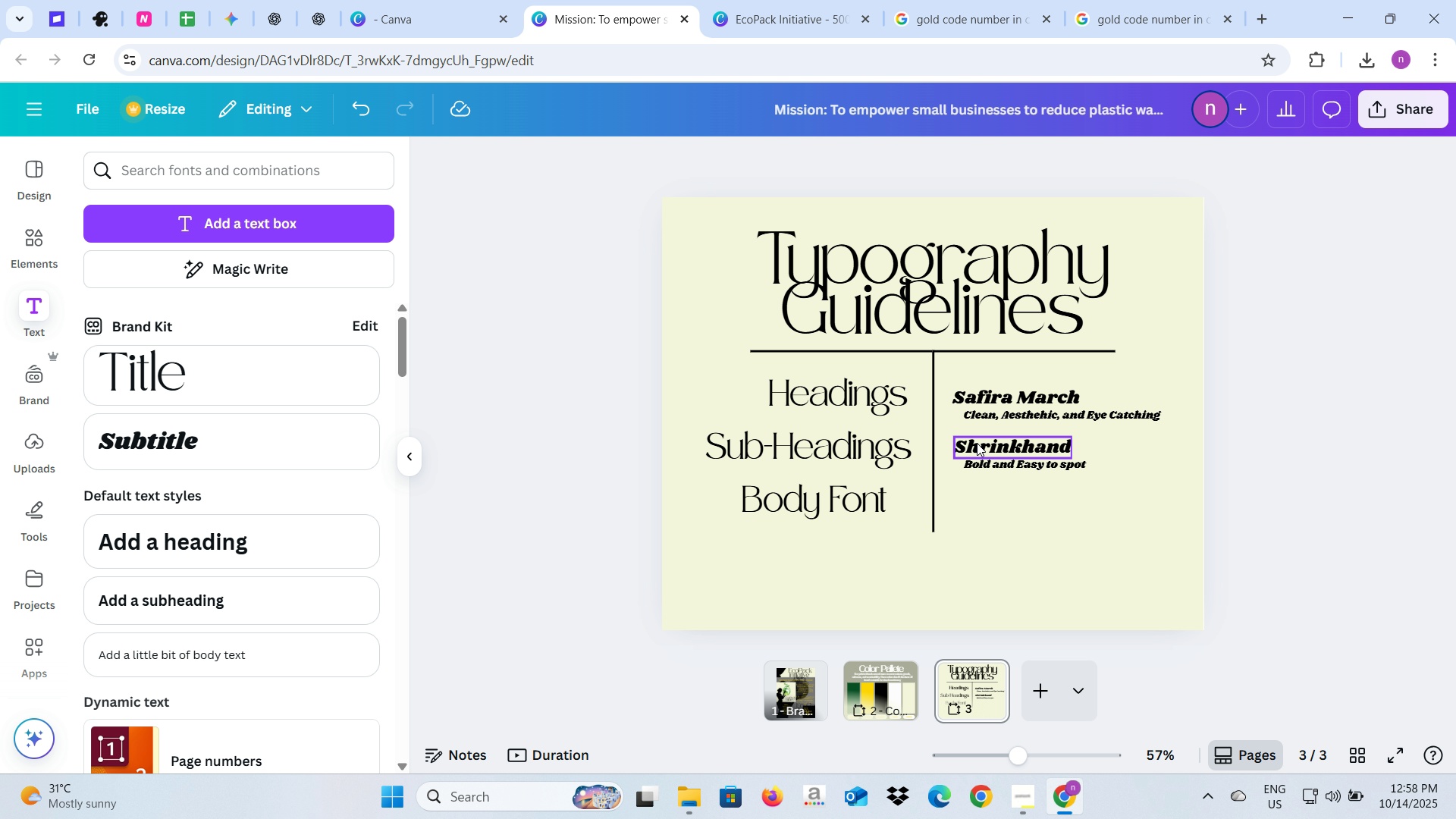 
left_click([998, 413])
 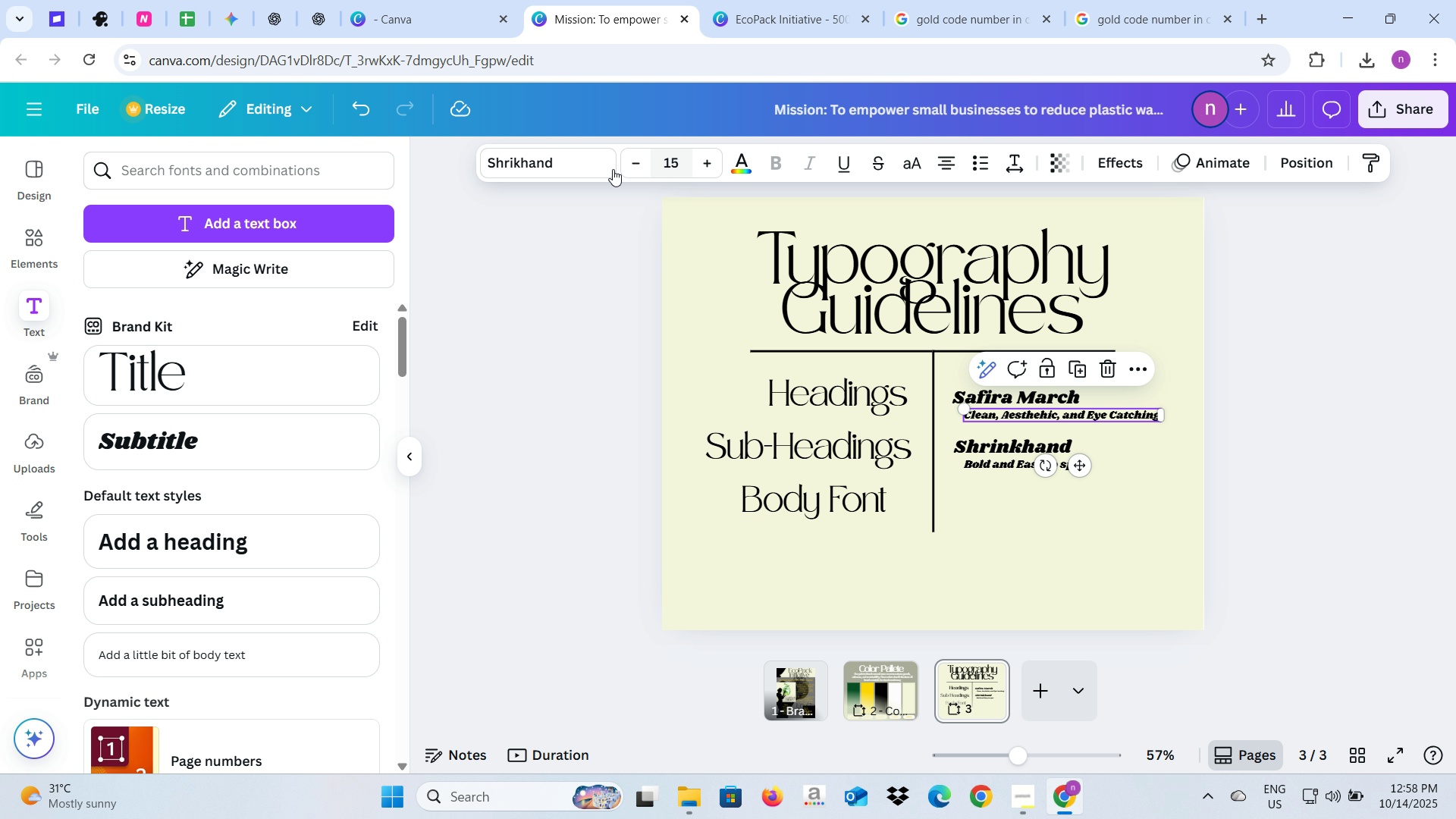 
left_click([606, 170])
 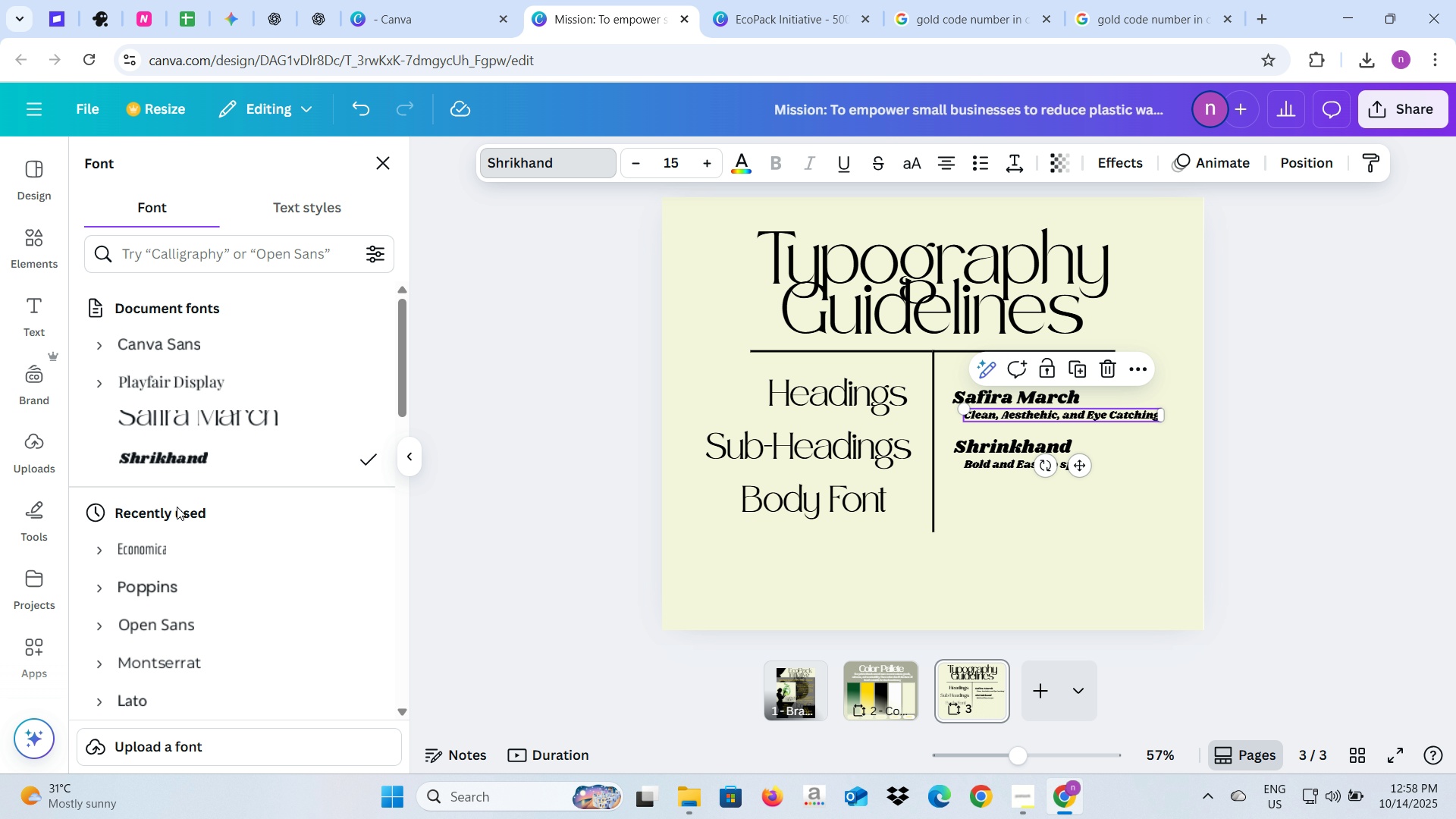 
left_click([185, 385])
 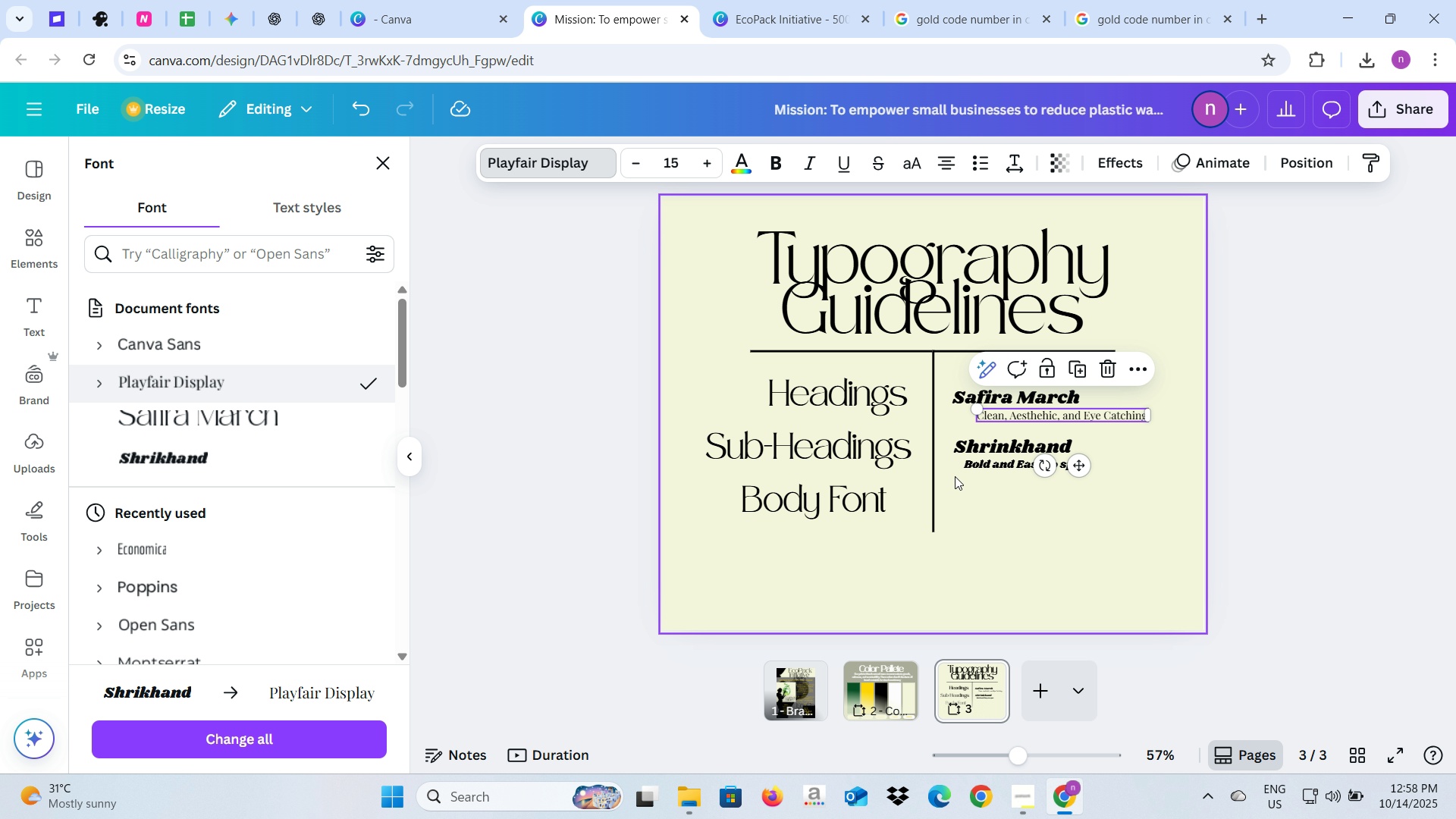 
left_click([976, 465])
 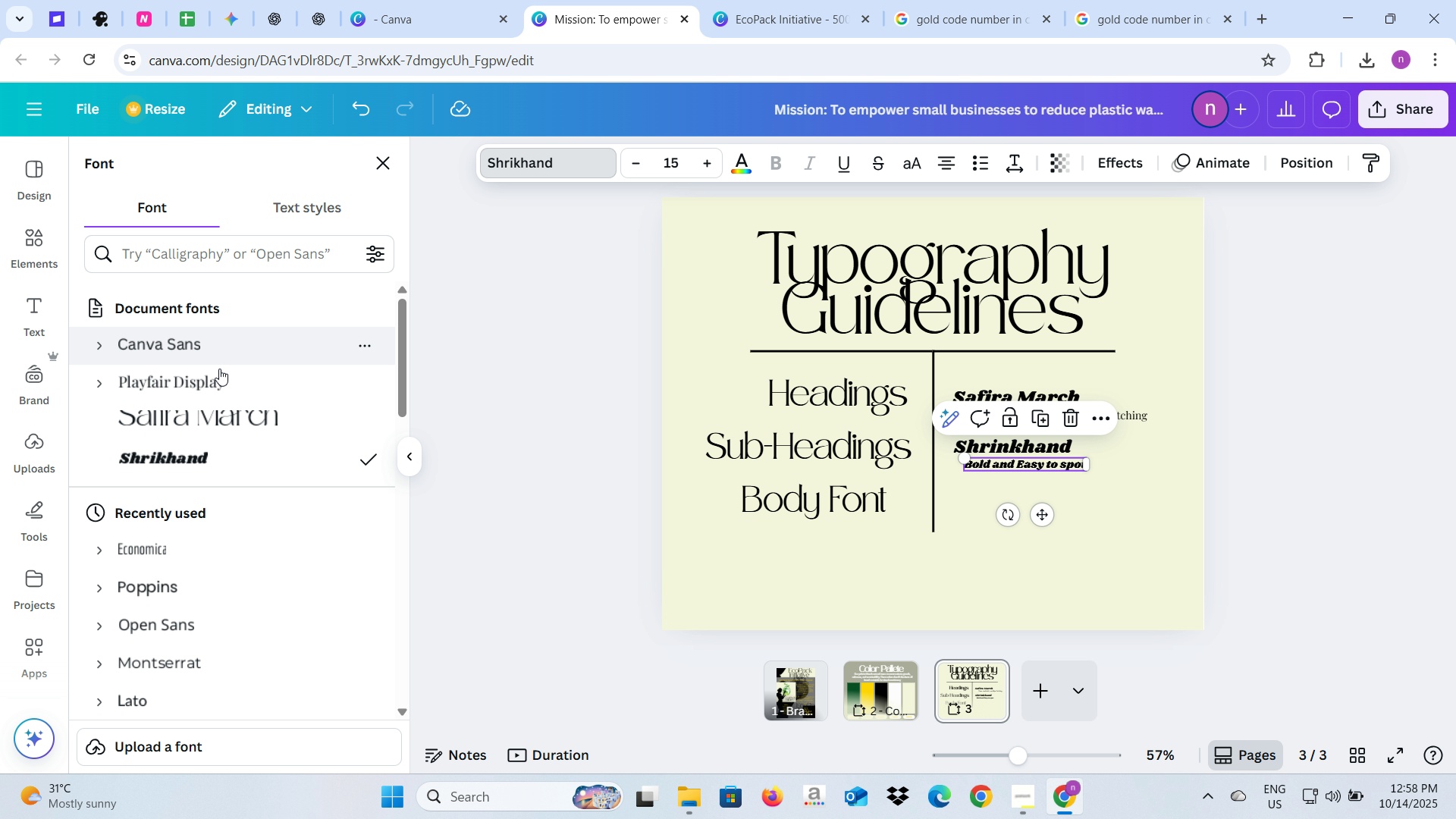 
left_click([213, 378])
 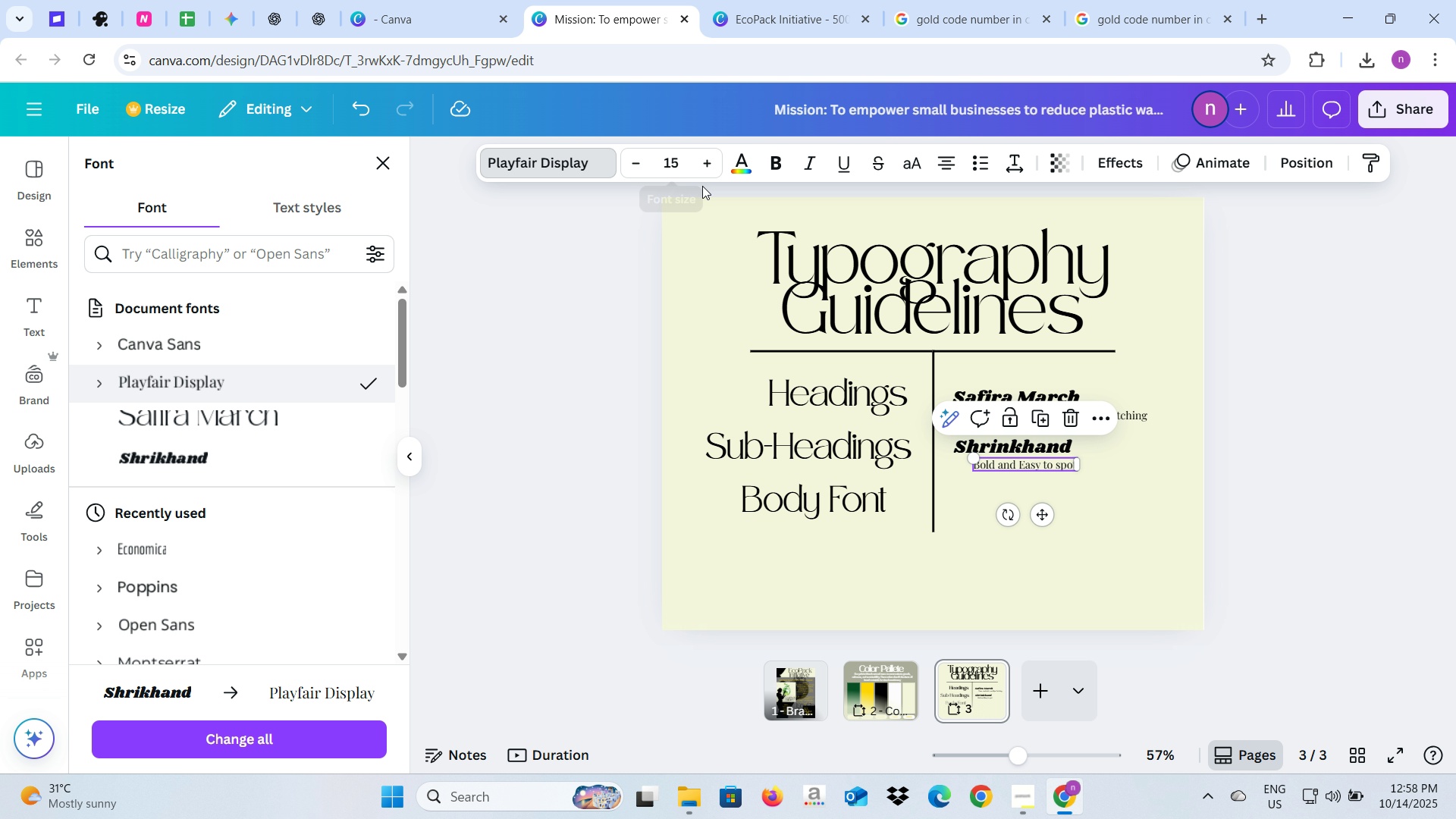 
wait(5.16)
 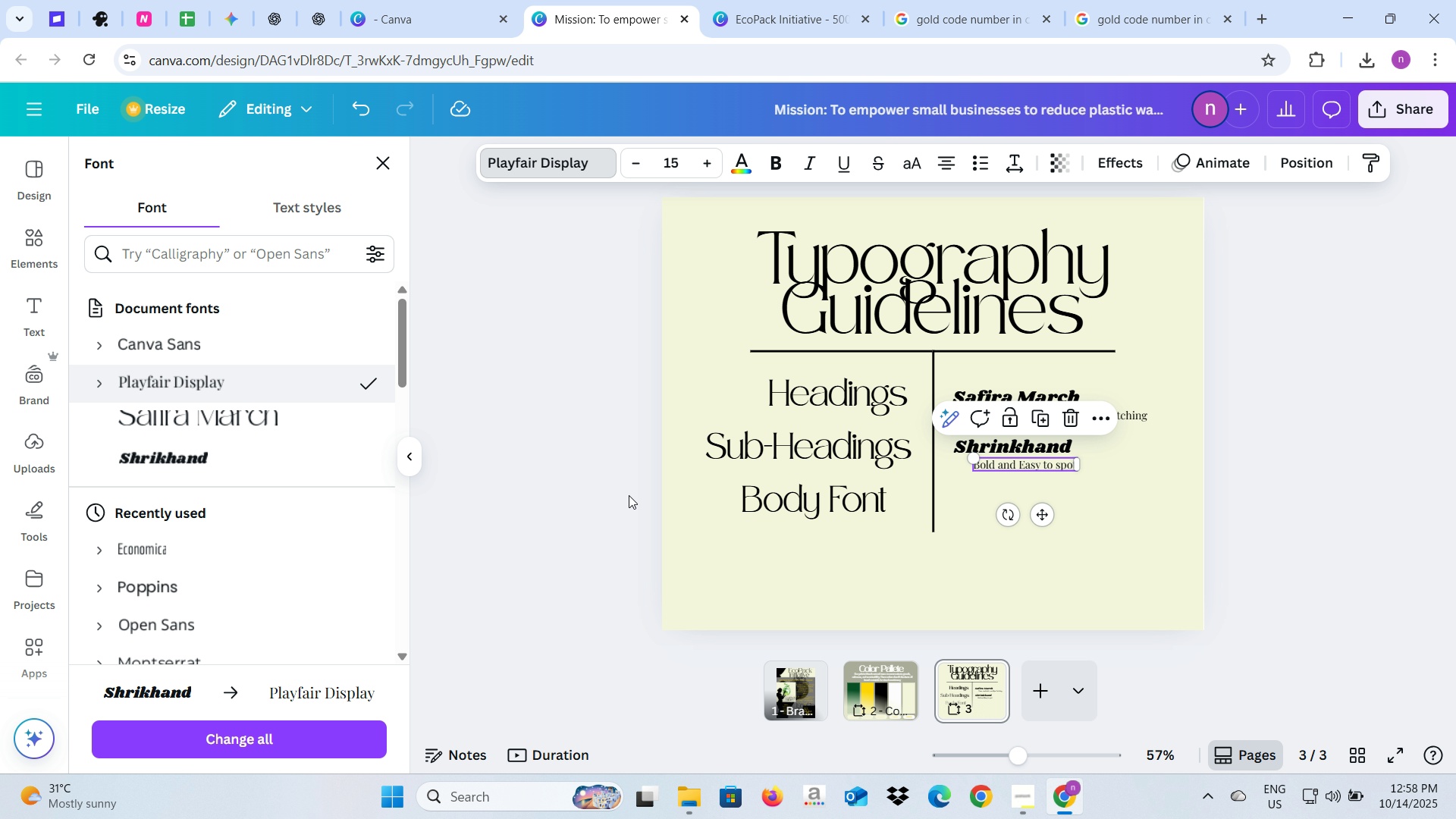 
left_click([622, 624])
 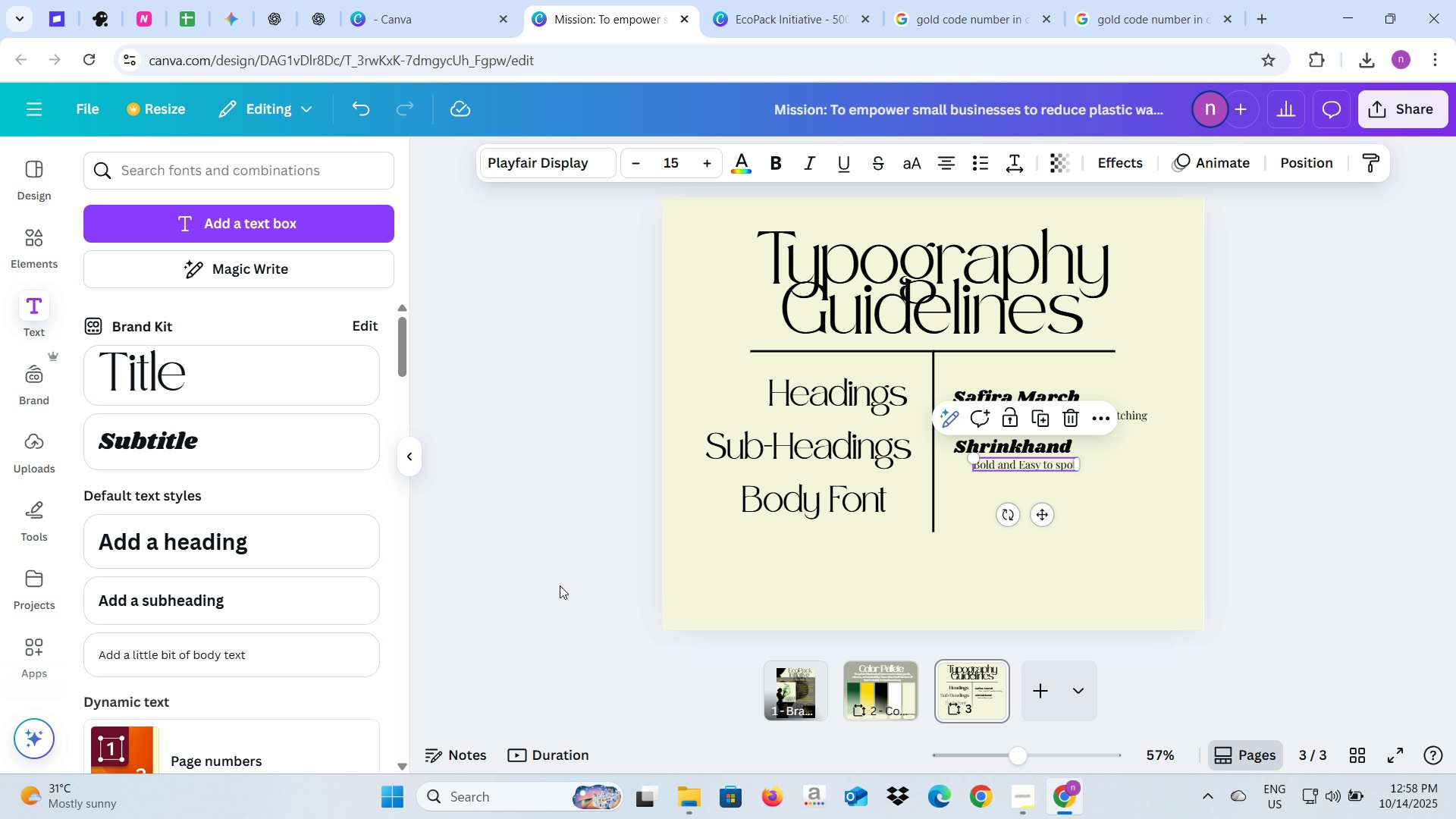 
left_click([560, 585])
 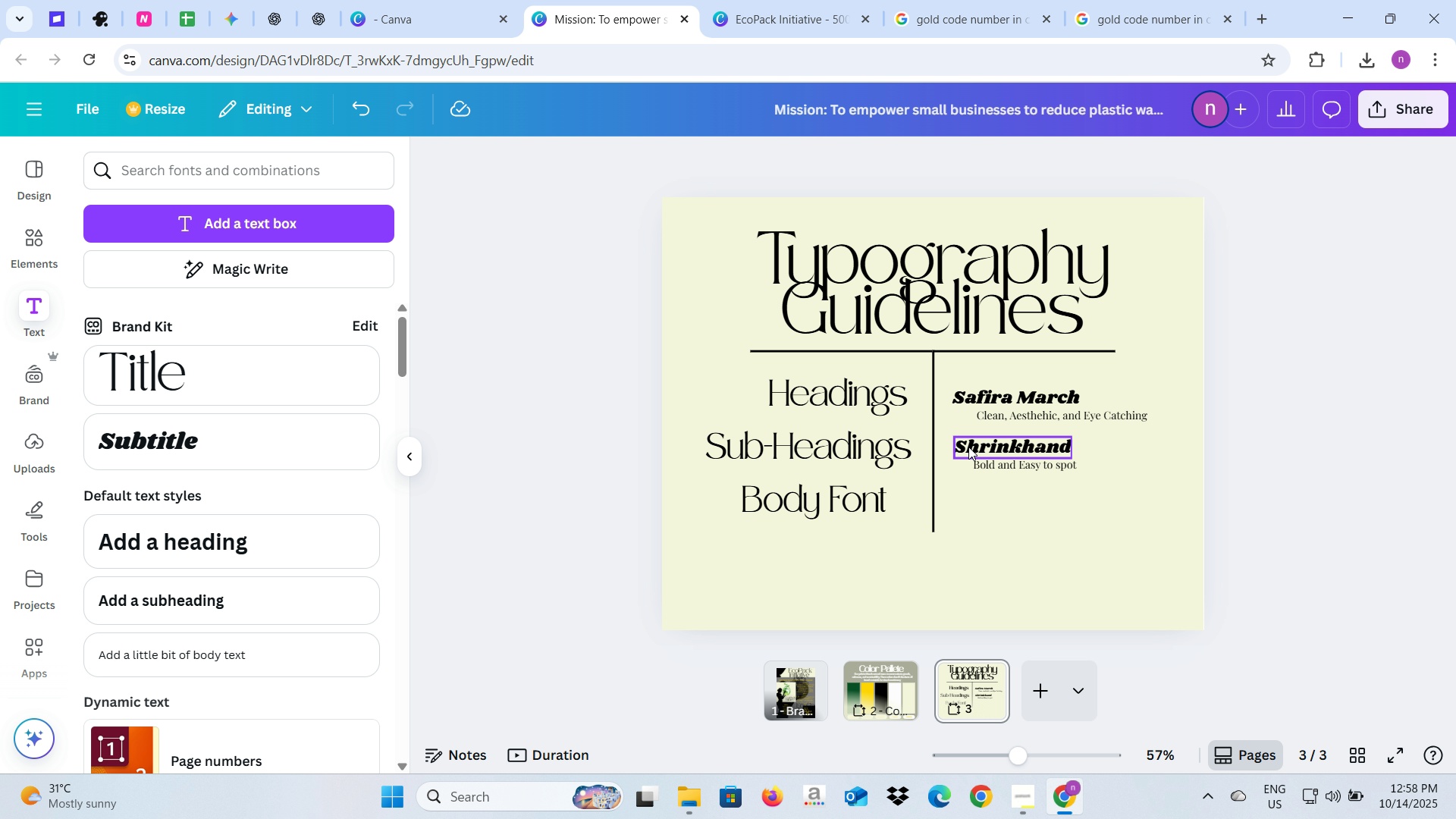 
left_click([968, 447])
 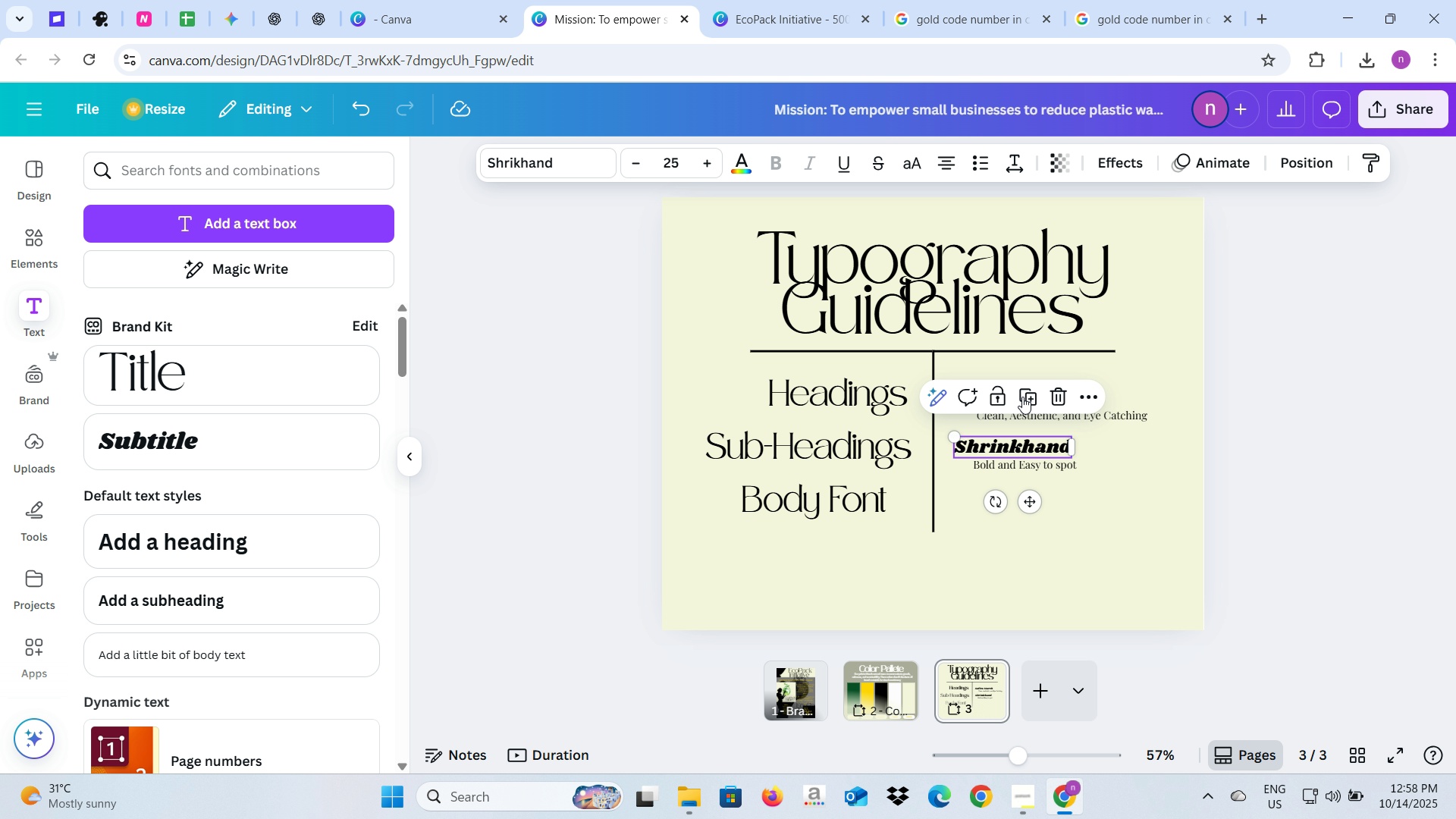 
left_click([1023, 397])
 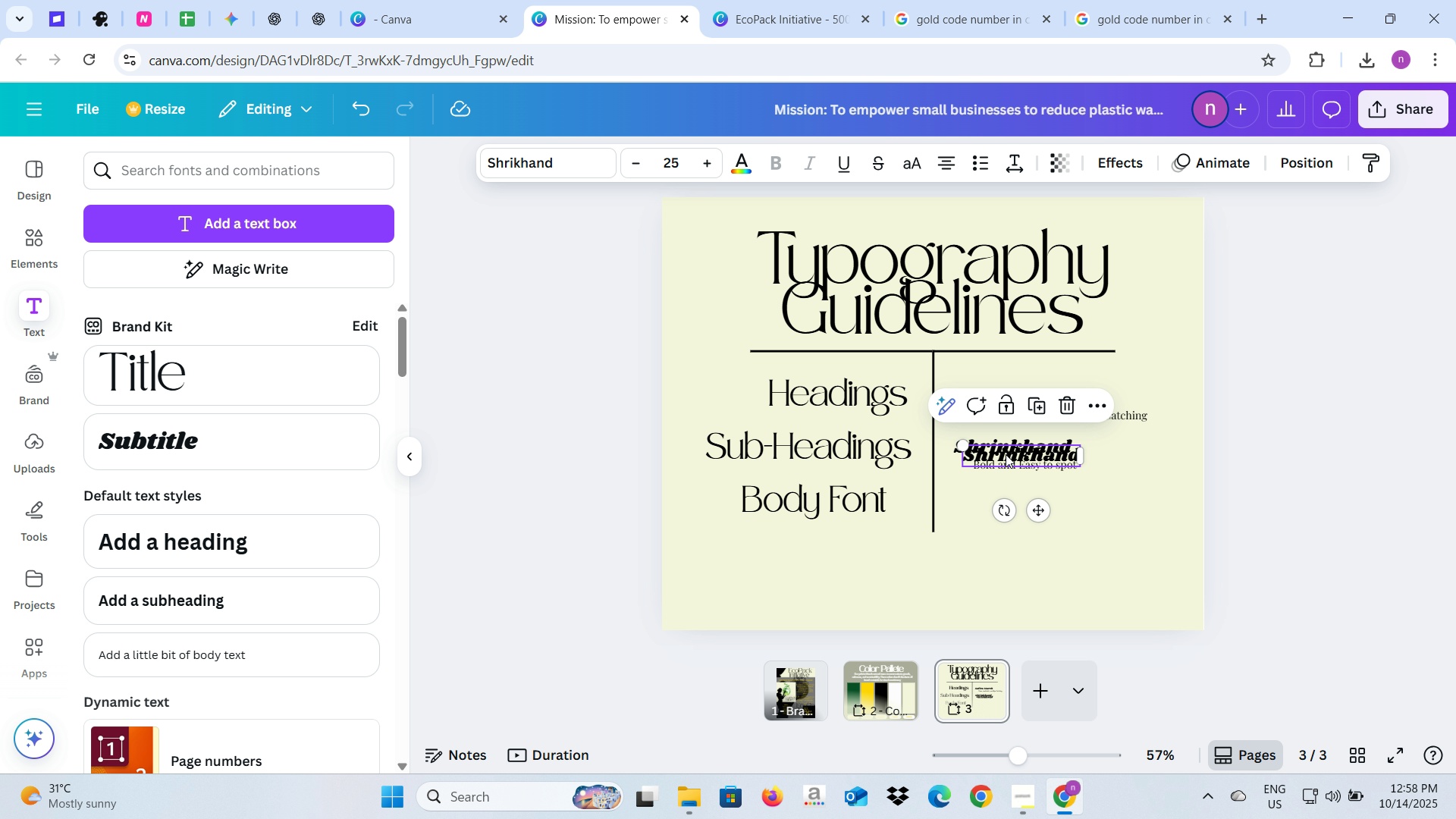 
left_click_drag(start_coordinate=[1006, 454], to_coordinate=[995, 497])
 